 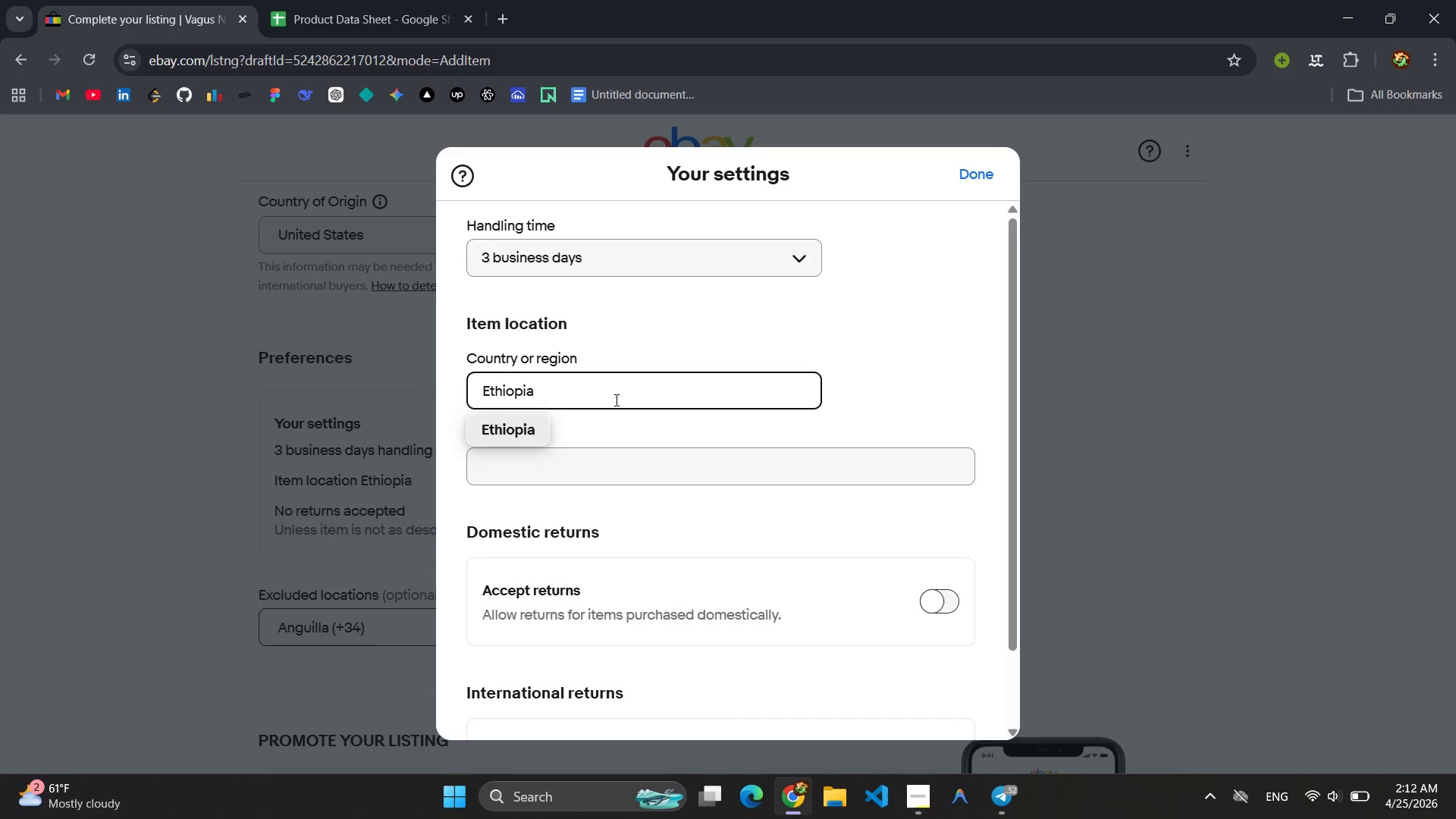 
left_click([606, 457])
 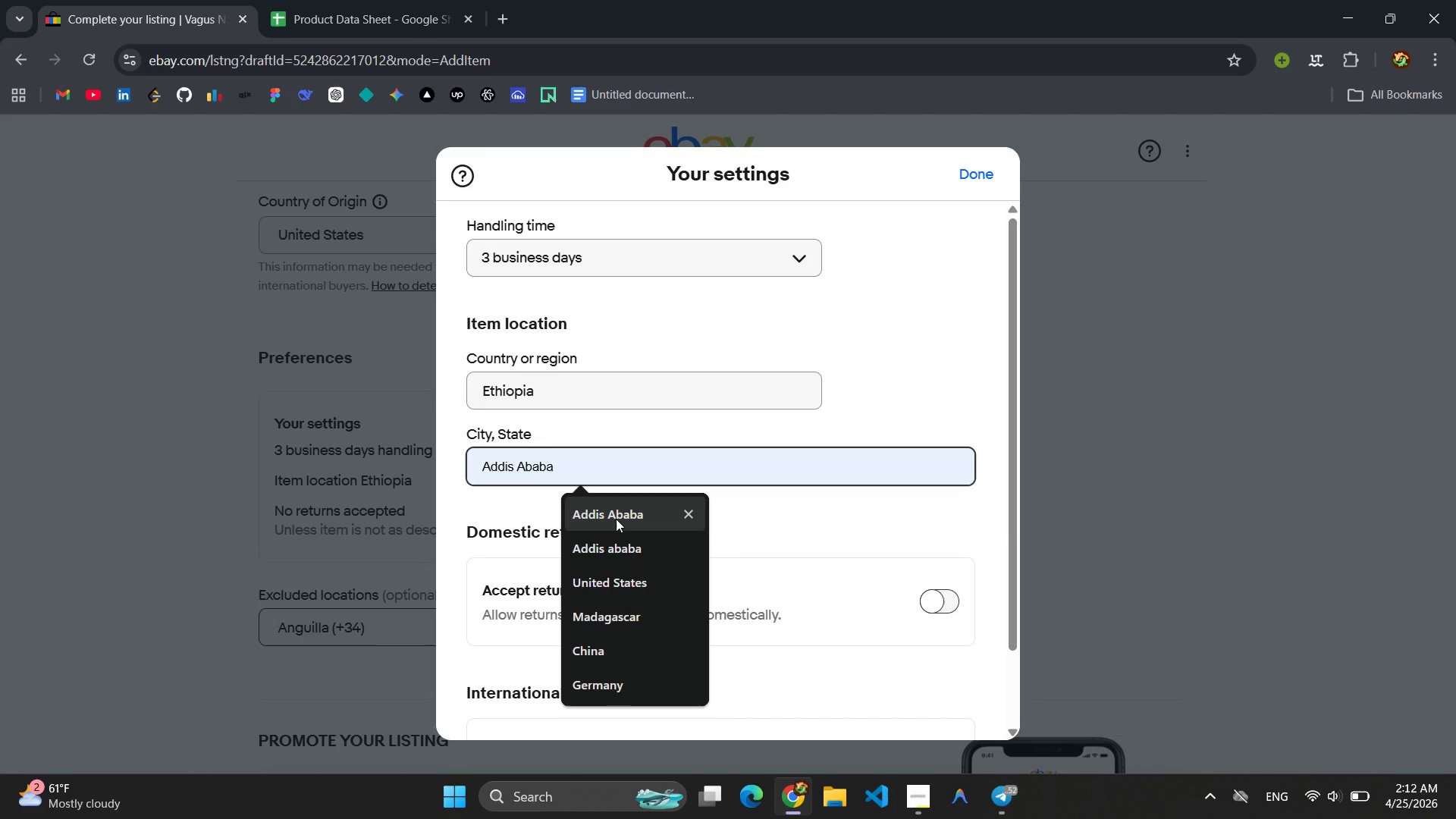 
left_click([616, 519])
 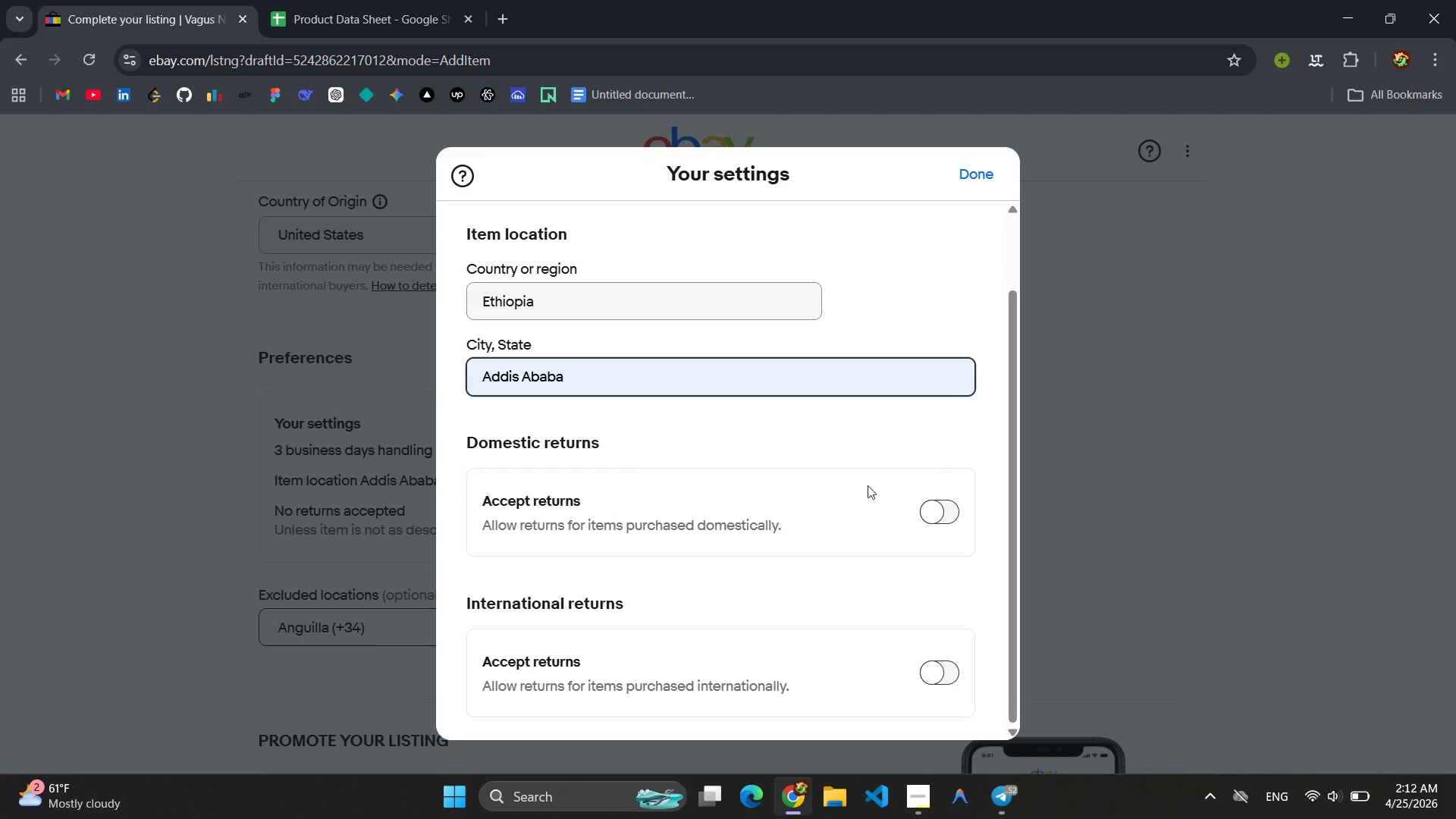 
left_click([952, 517])
 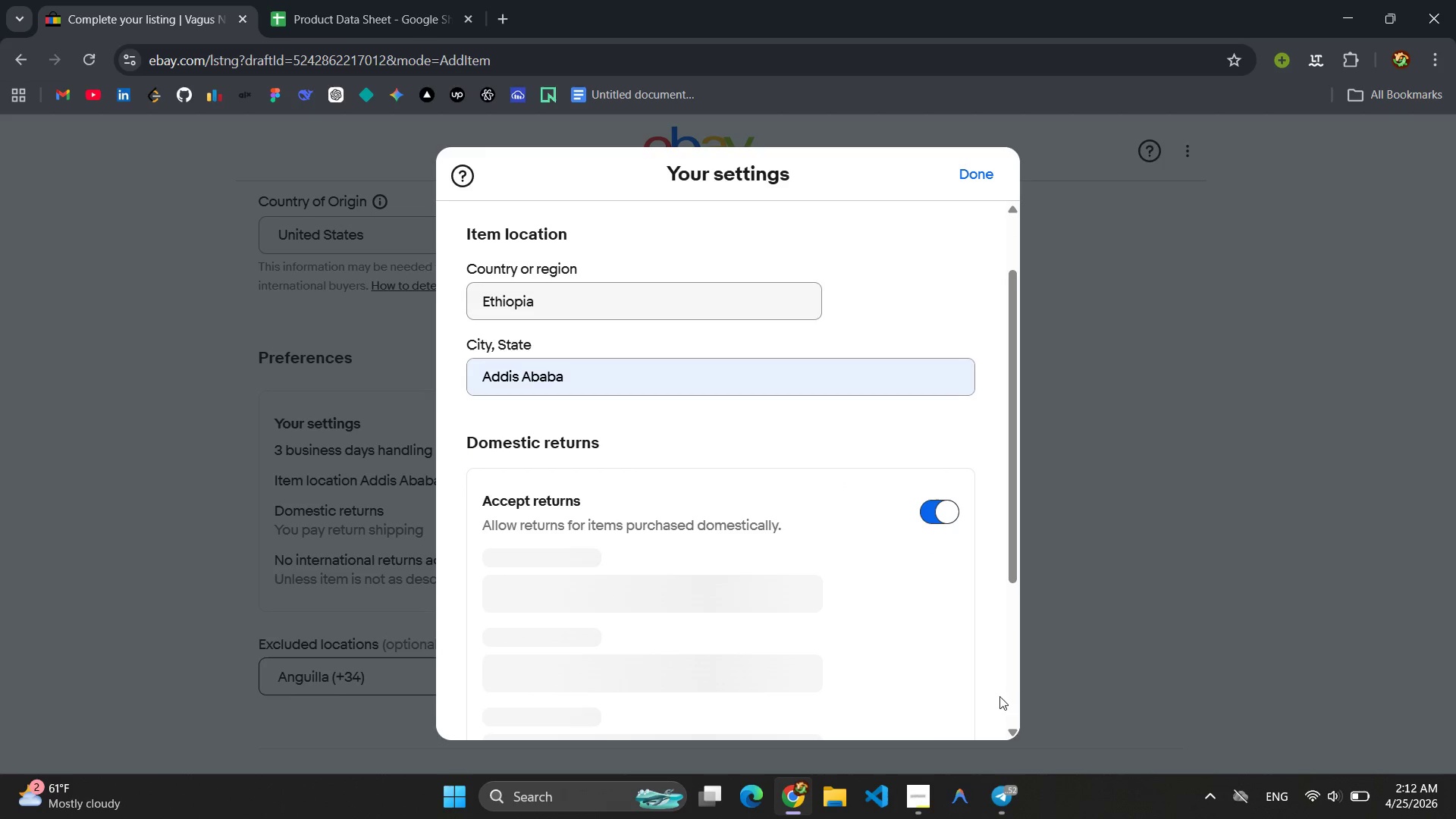 
left_click([996, 800])
 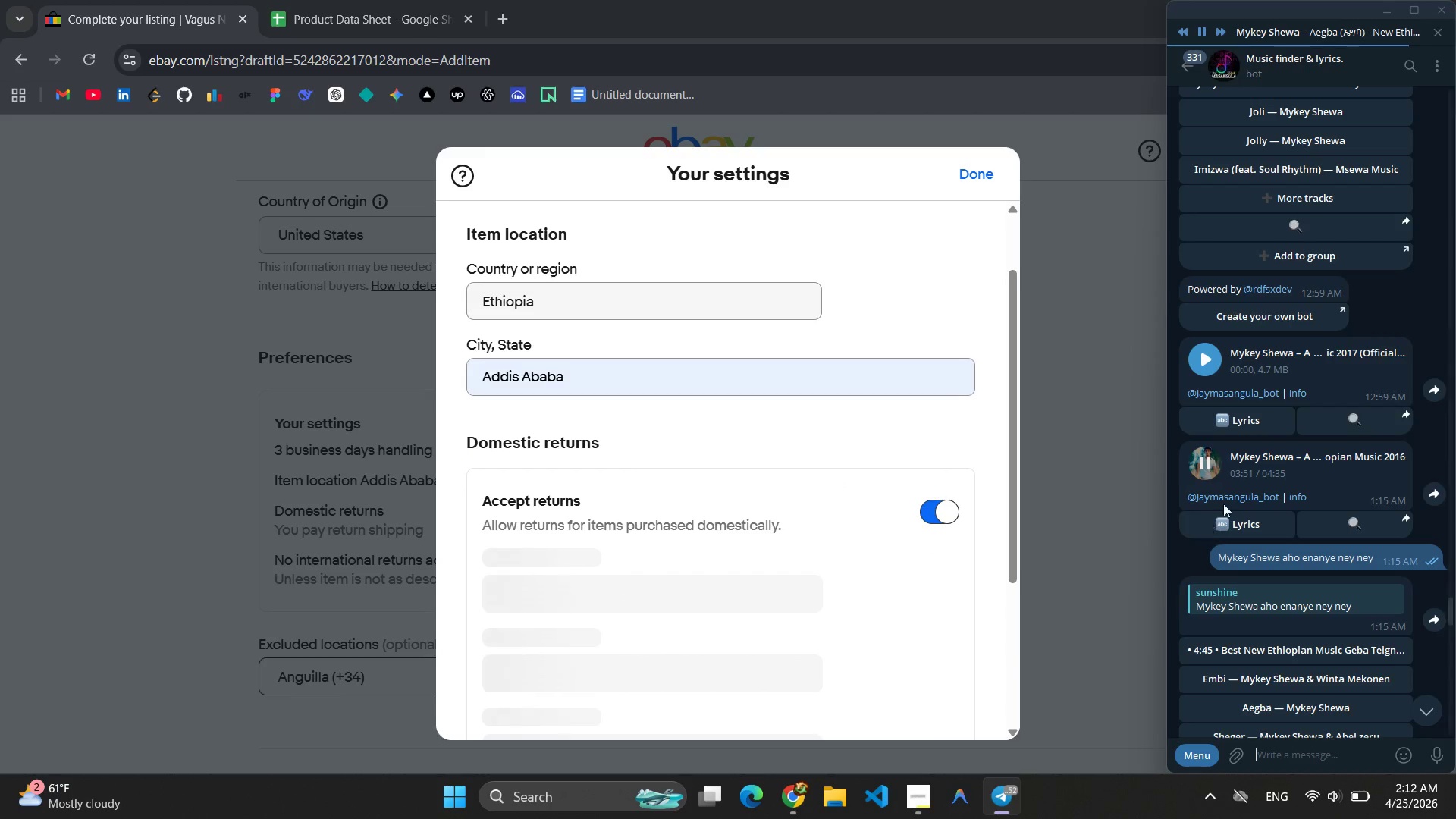 
mouse_move([1254, 402])
 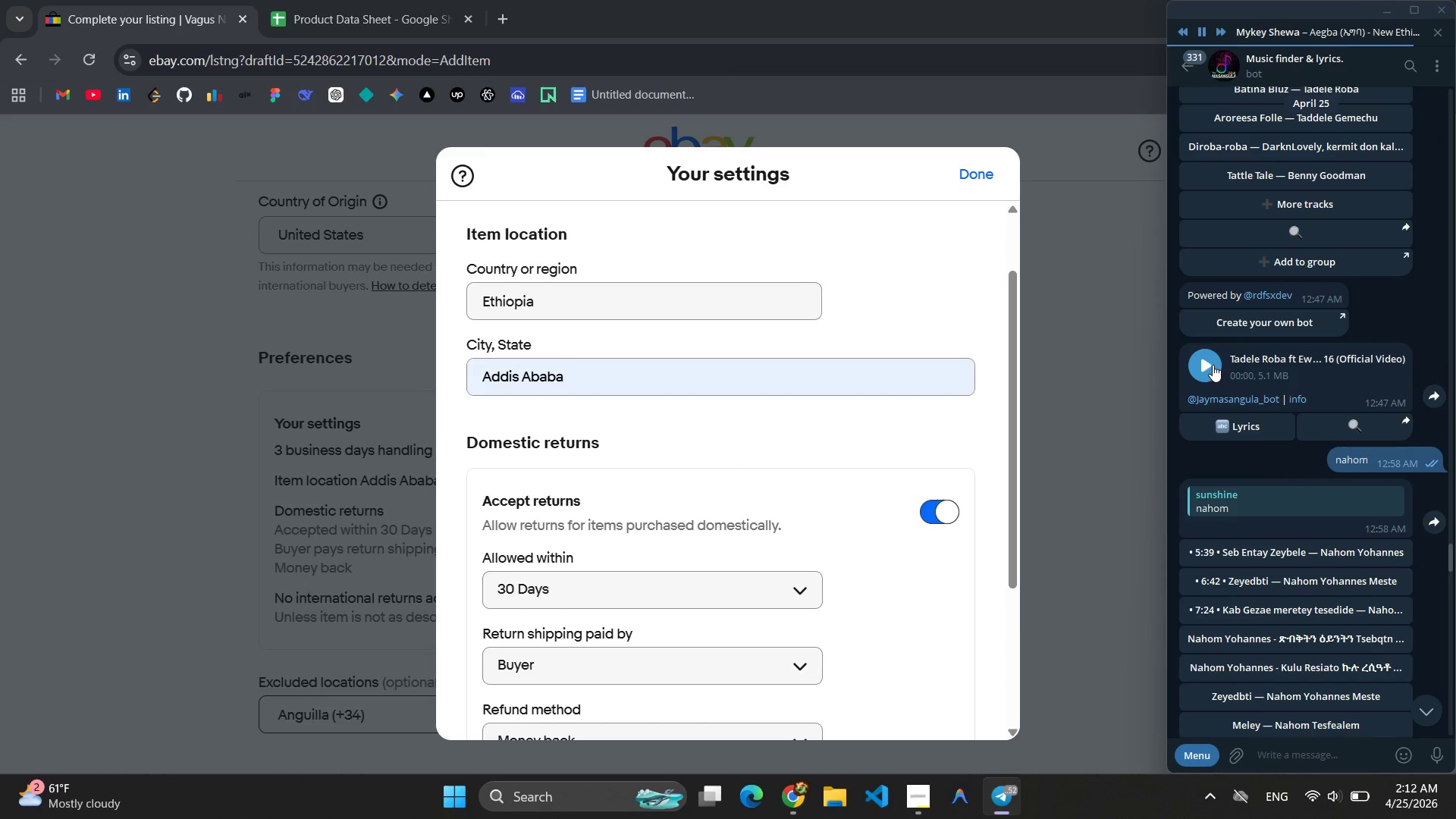 
left_click([1213, 365])
 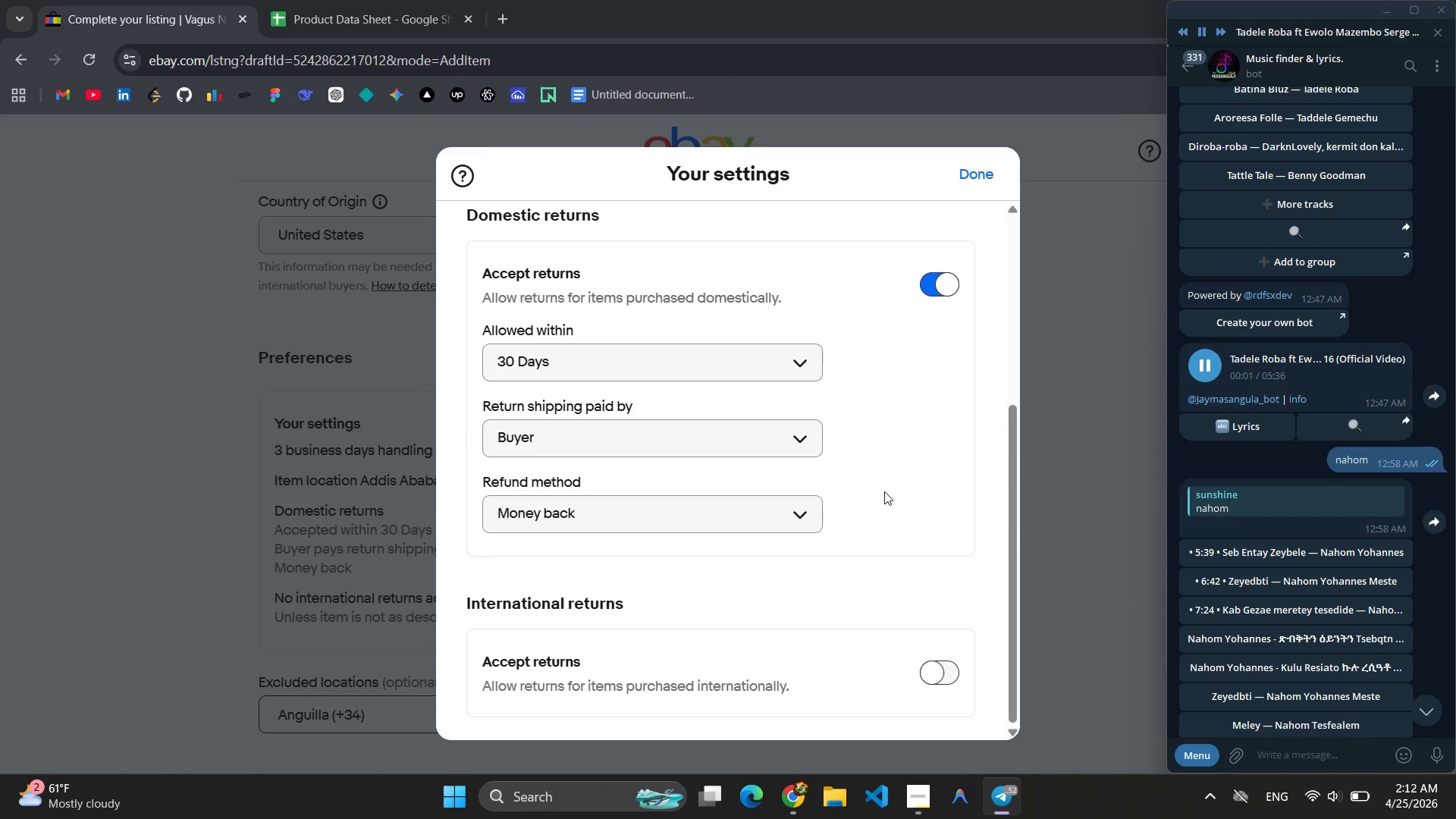 
left_click([947, 676])
 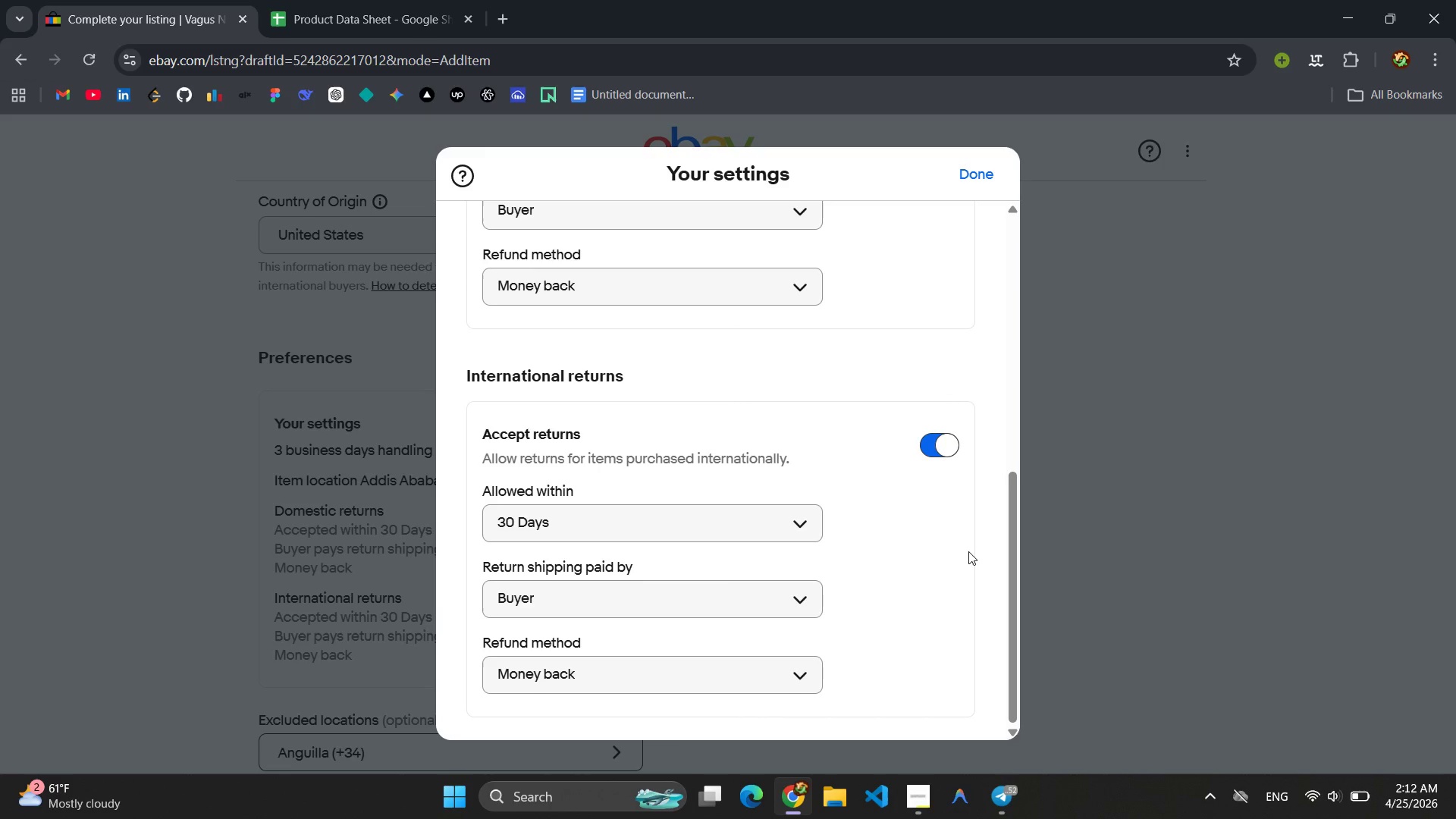 
wait(10.02)
 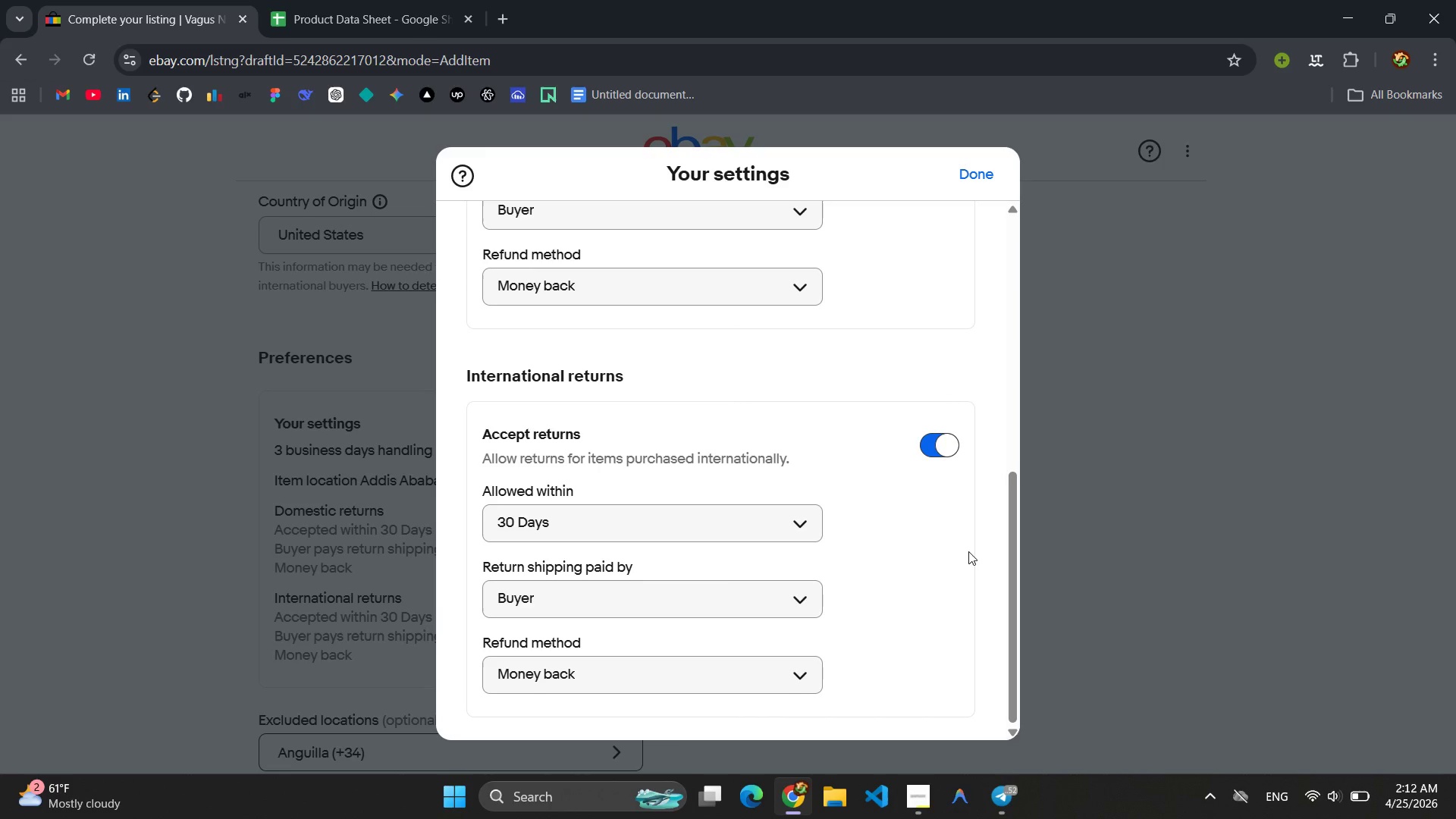 
left_click([980, 171])
 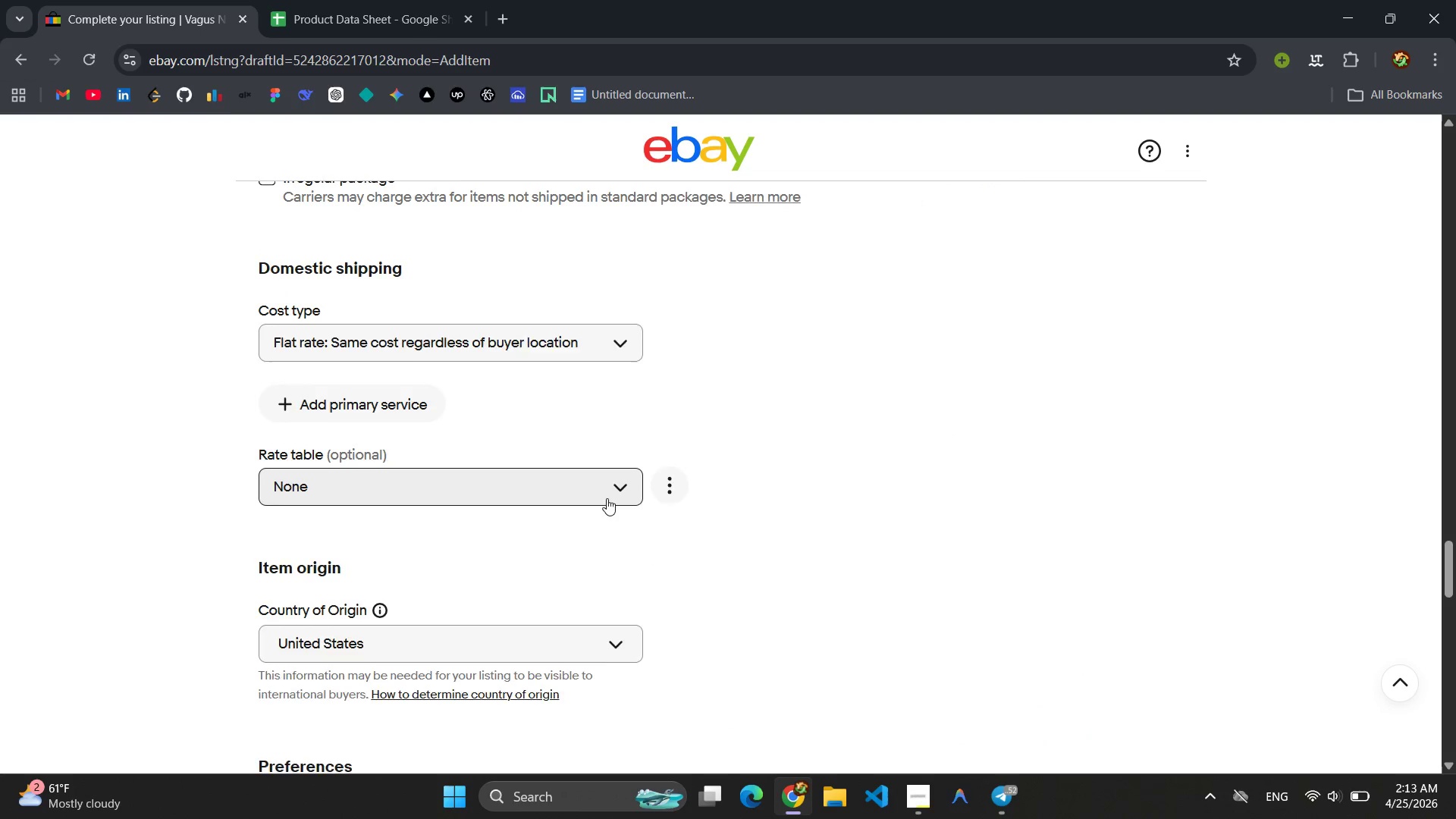 
wait(8.56)
 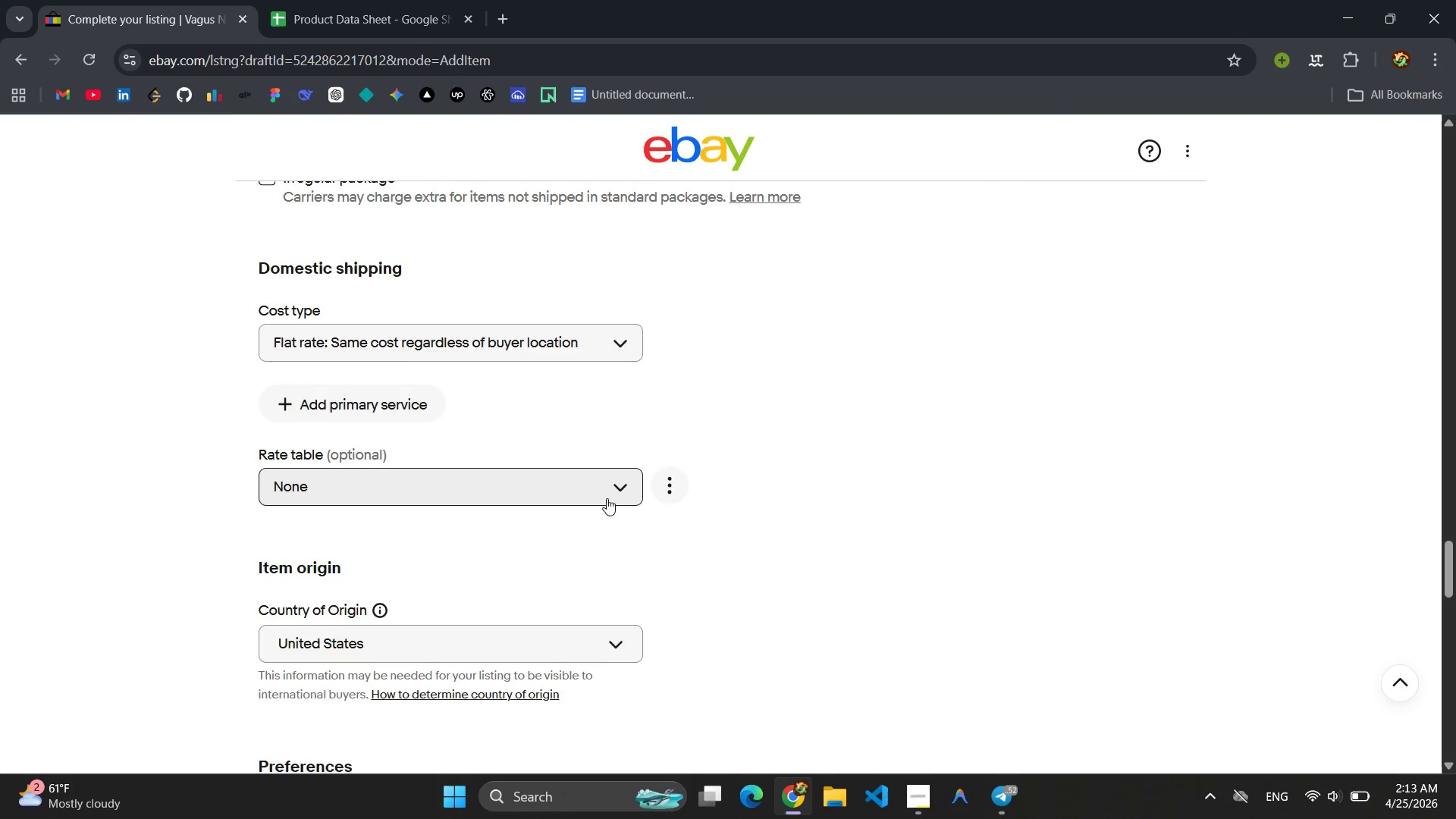 
left_click([600, 592])
 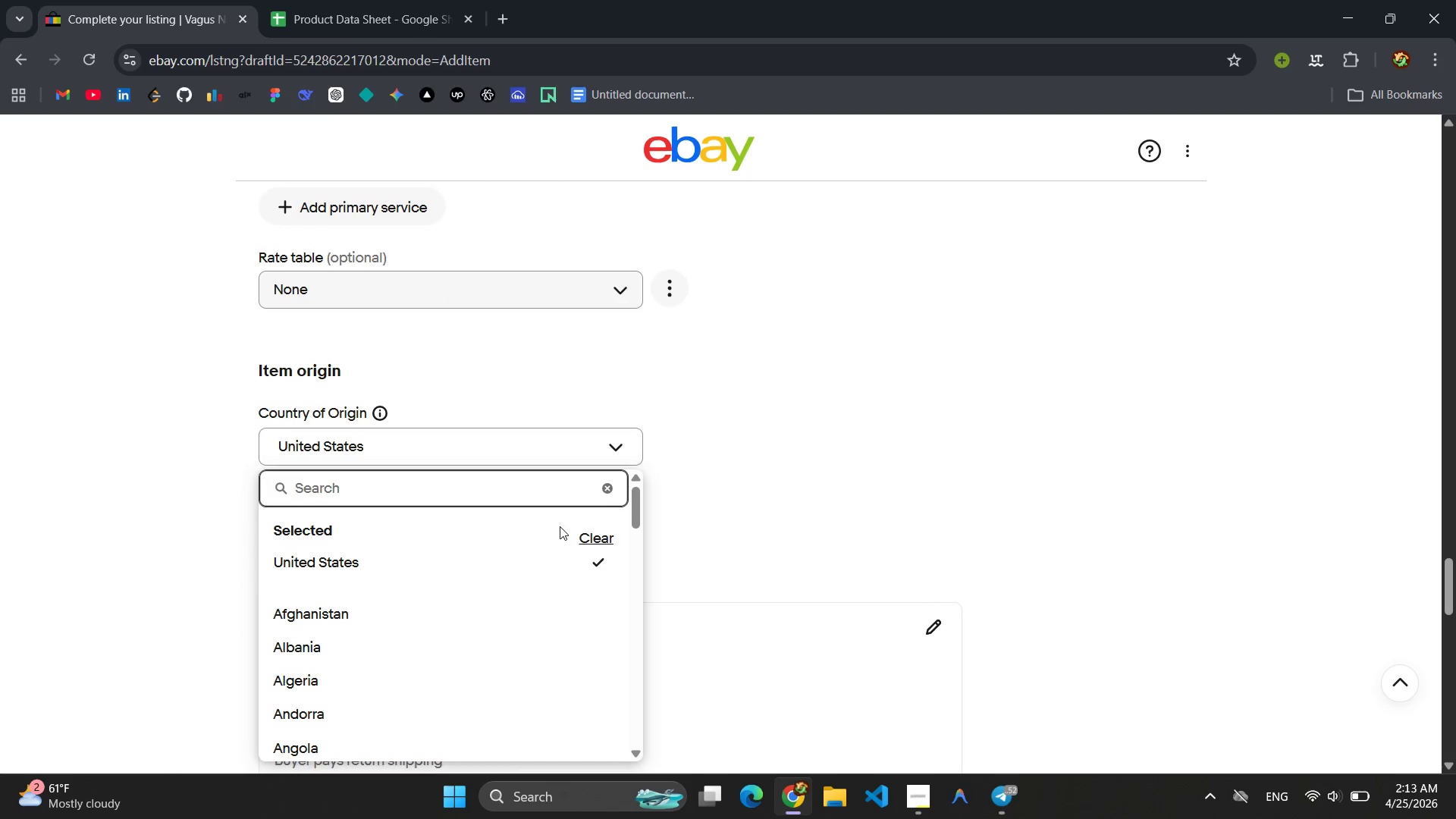 
type(add)
key(Backspace)
key(Backspace)
key(Backspace)
type(A)
key(Backspace)
type(et)
 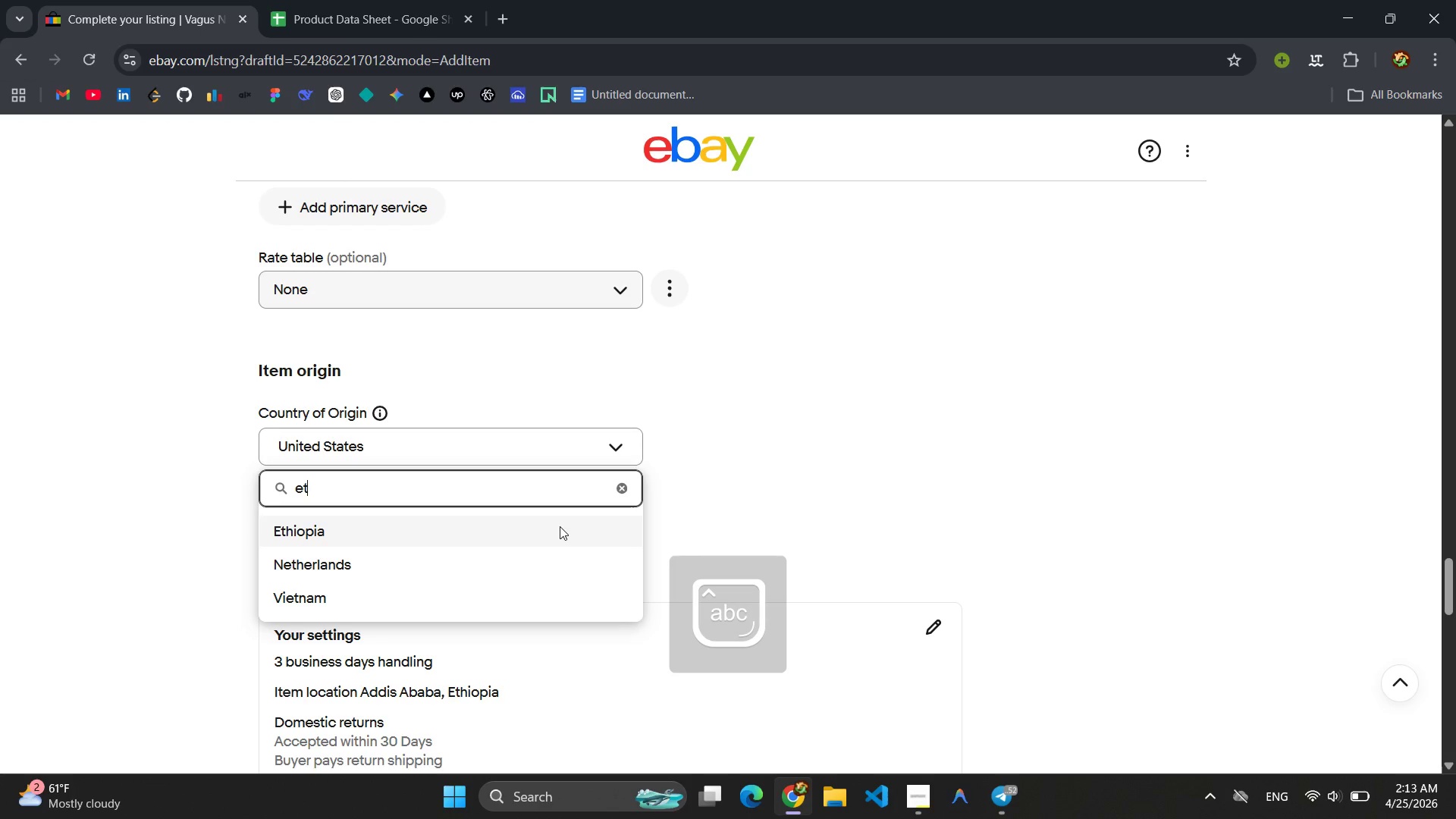 
left_click([560, 526])
 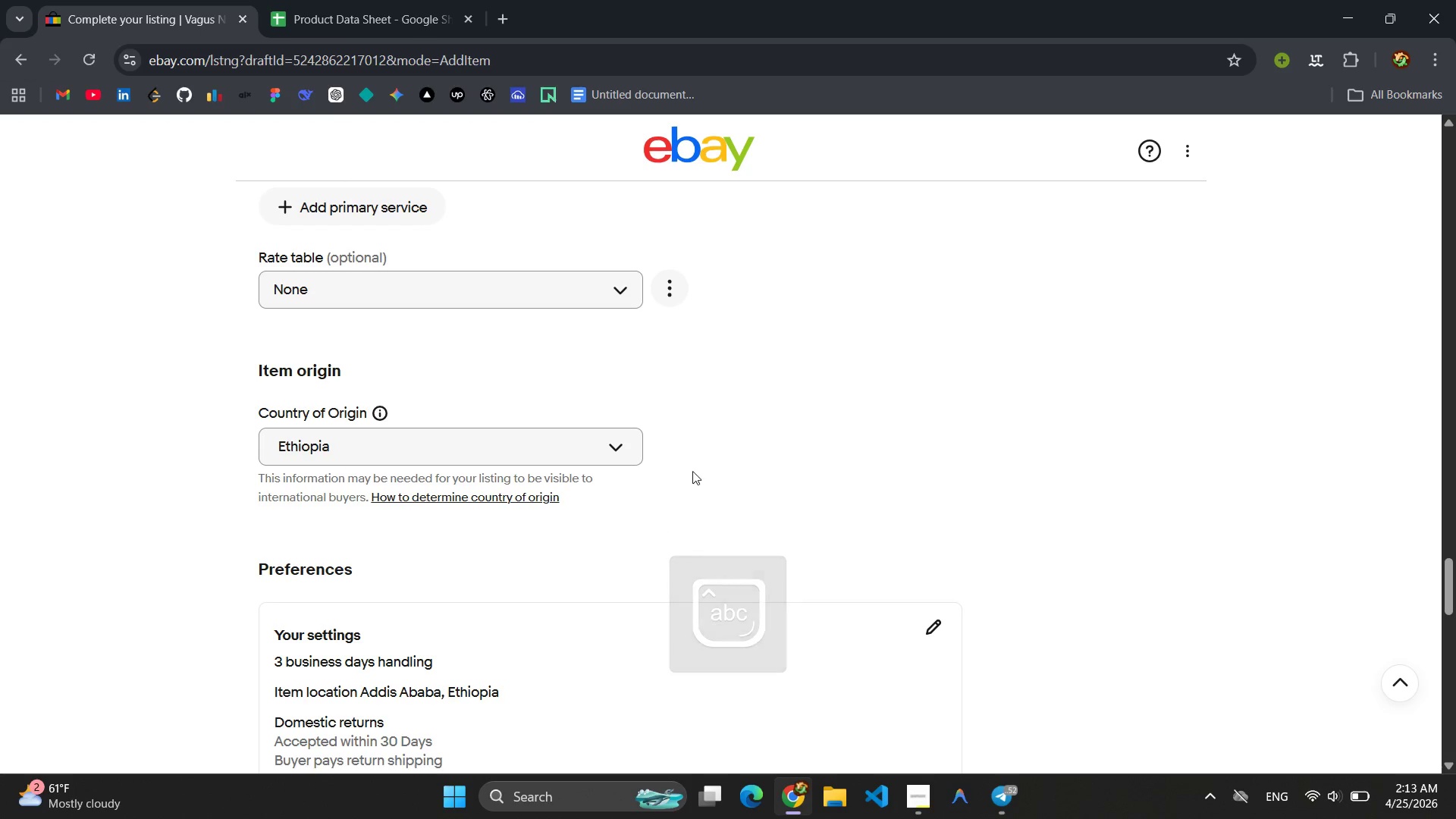 
left_click([694, 466])
 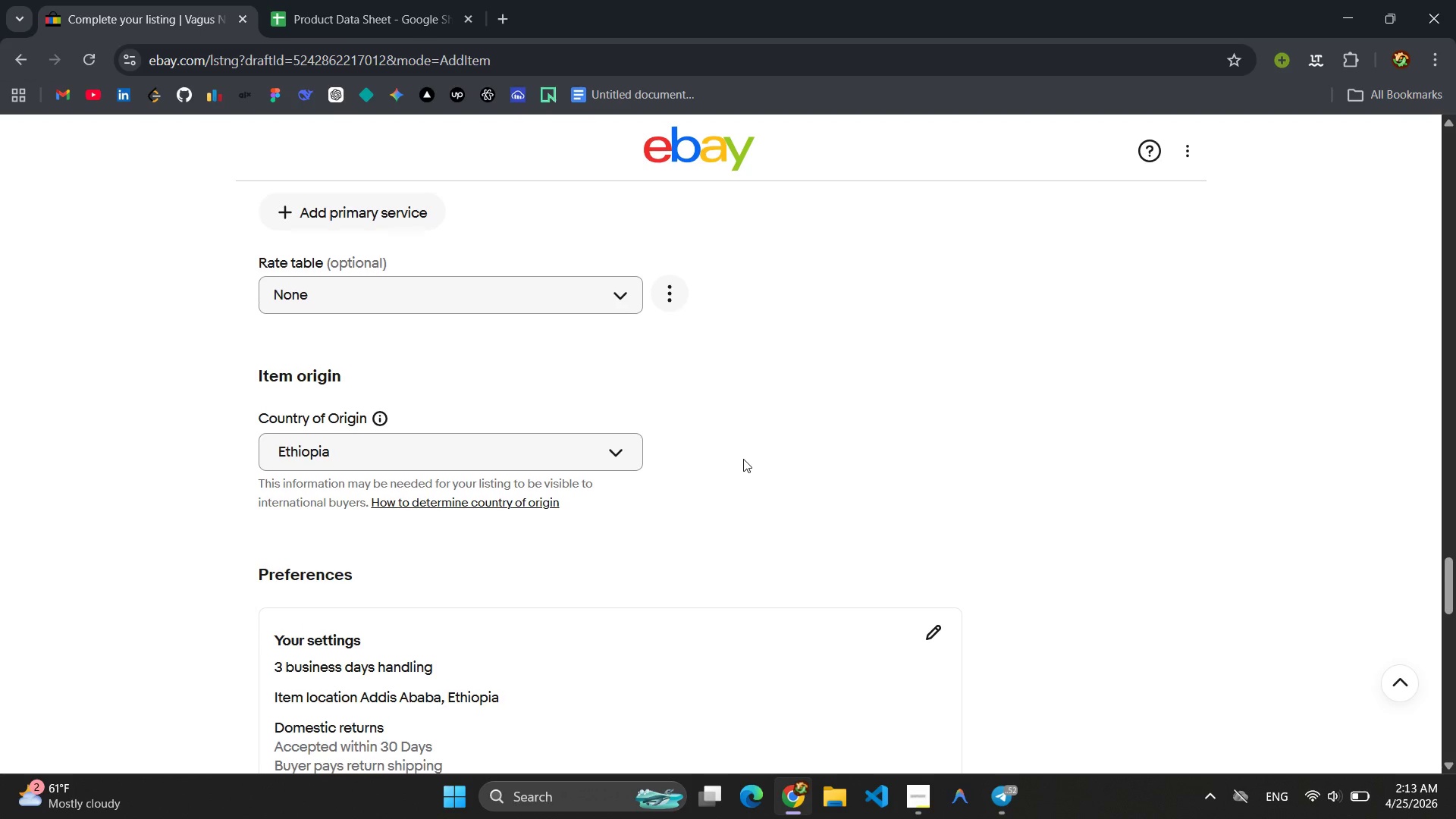 
scroll: coordinate [743, 459], scroll_direction: up, amount: 1.0
 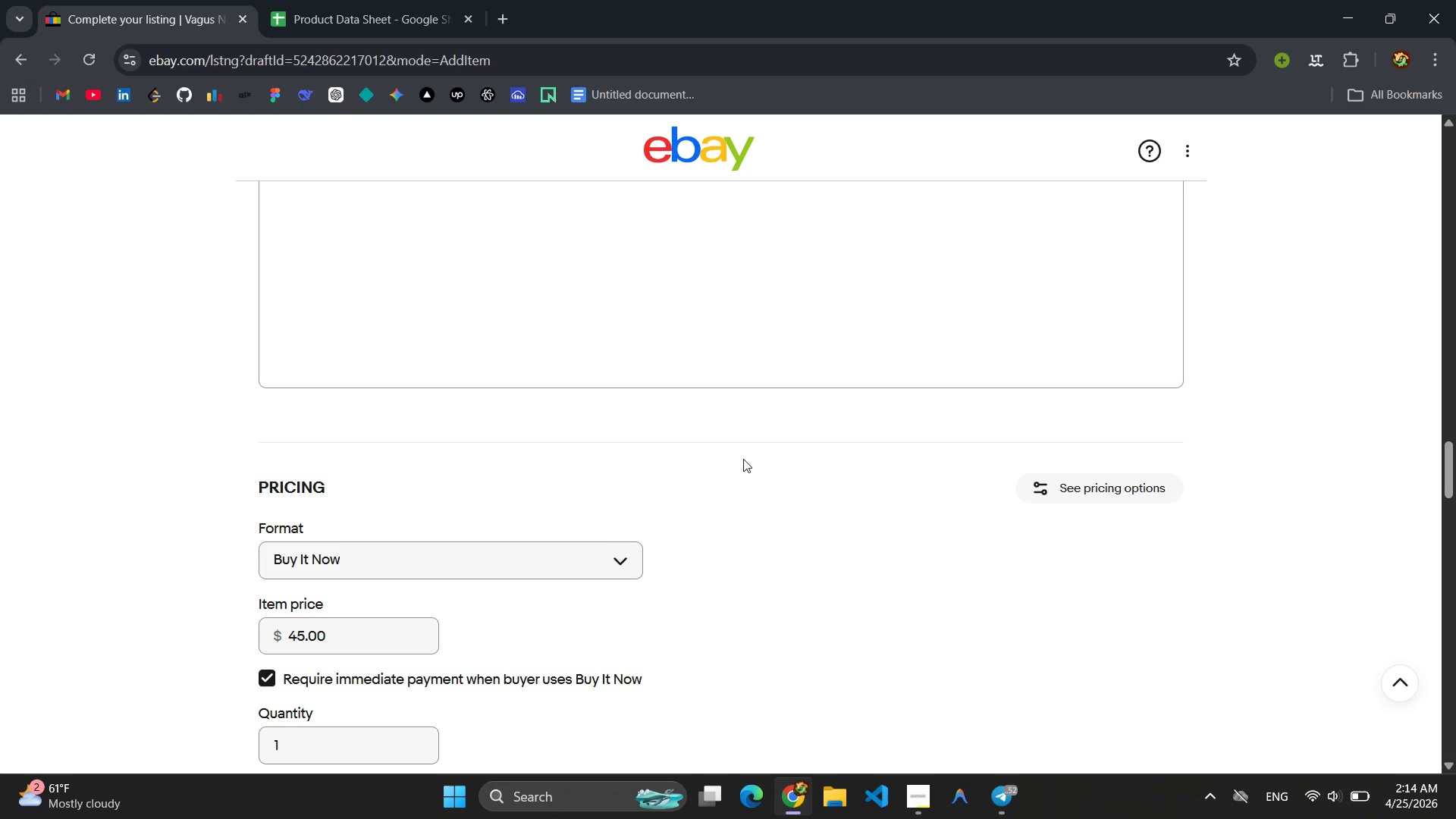 
wait(50.31)
 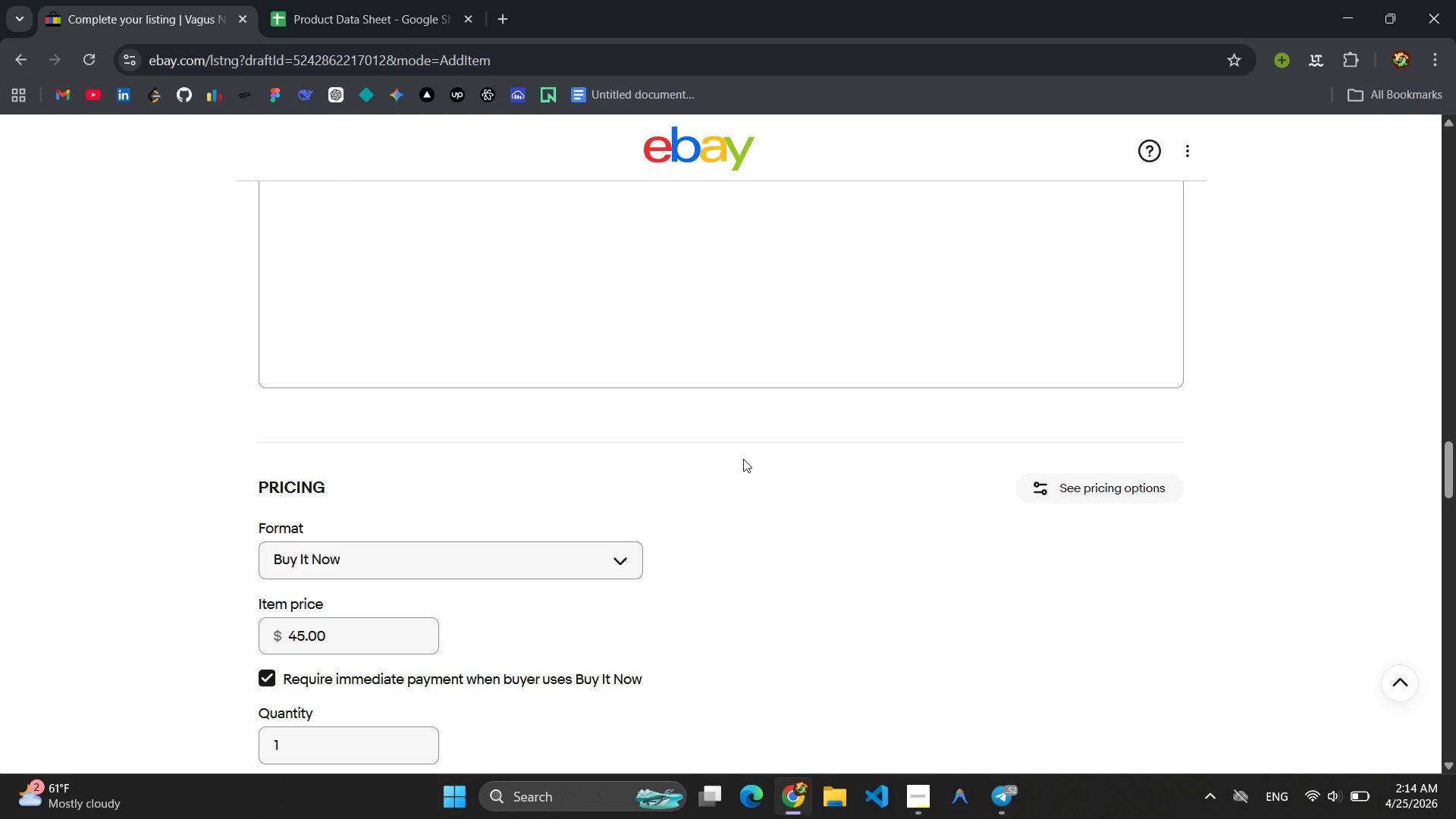 
left_click([410, 0])
 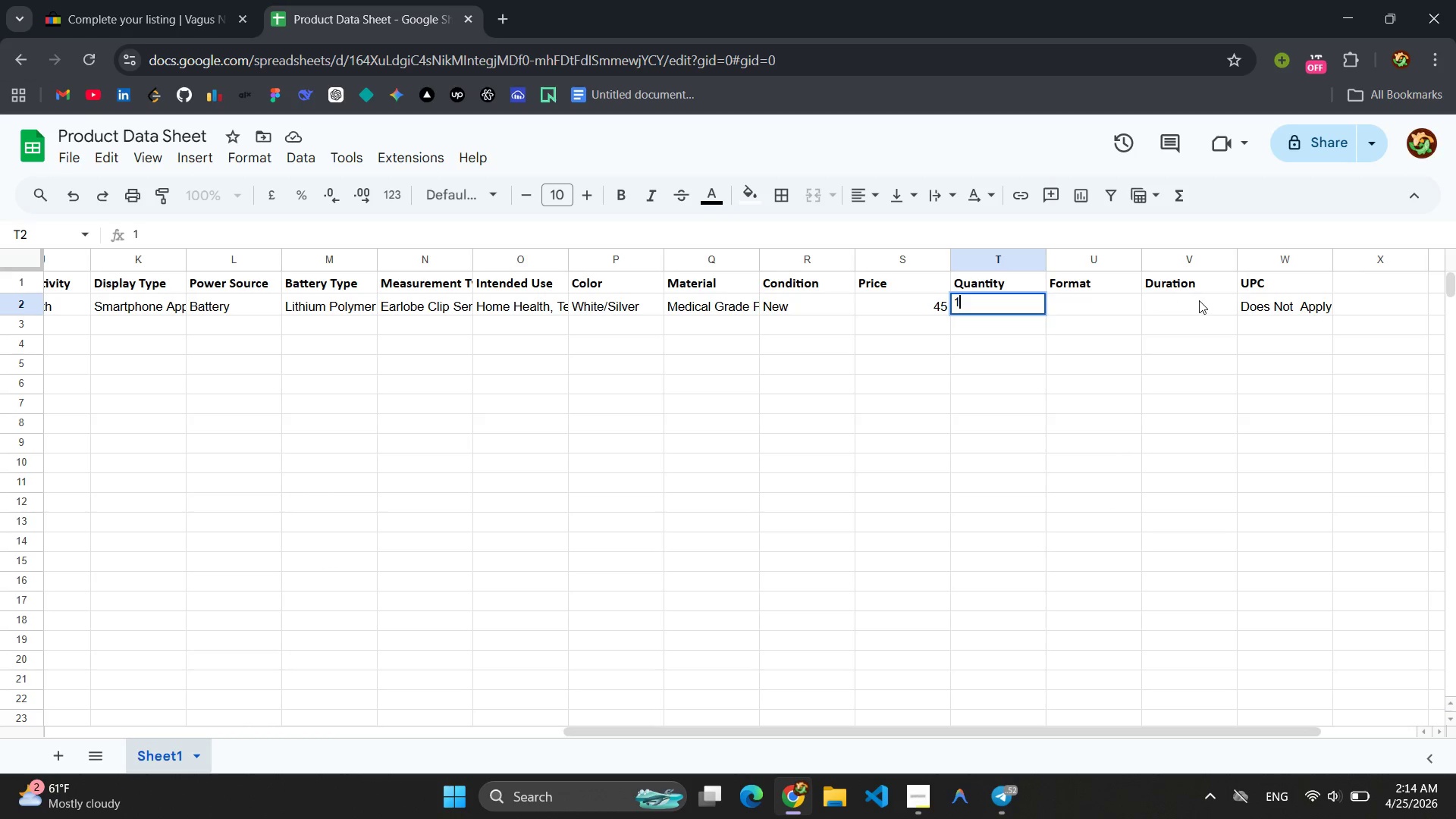 
left_click([1192, 309])
 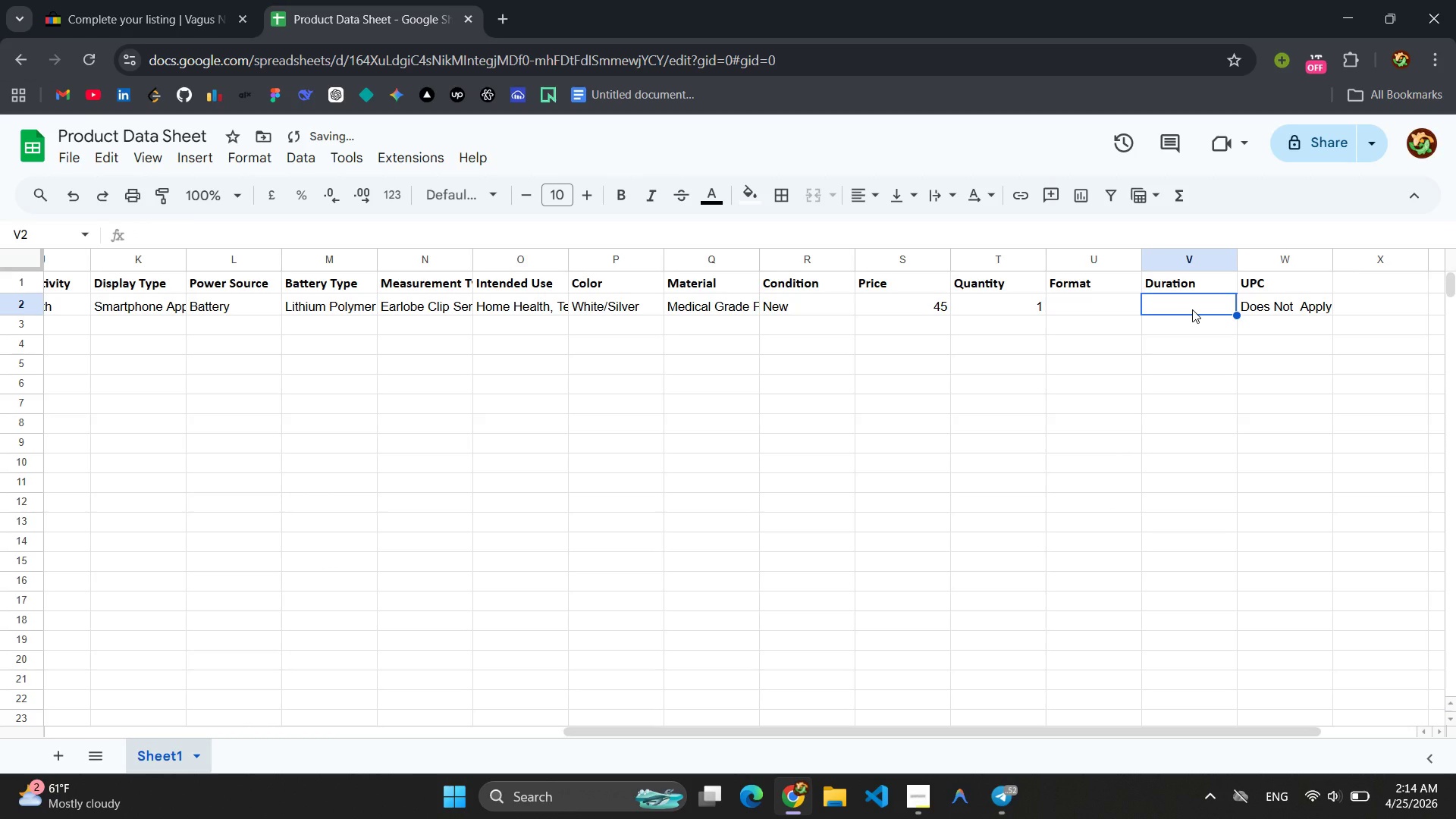 
type(GTC)
 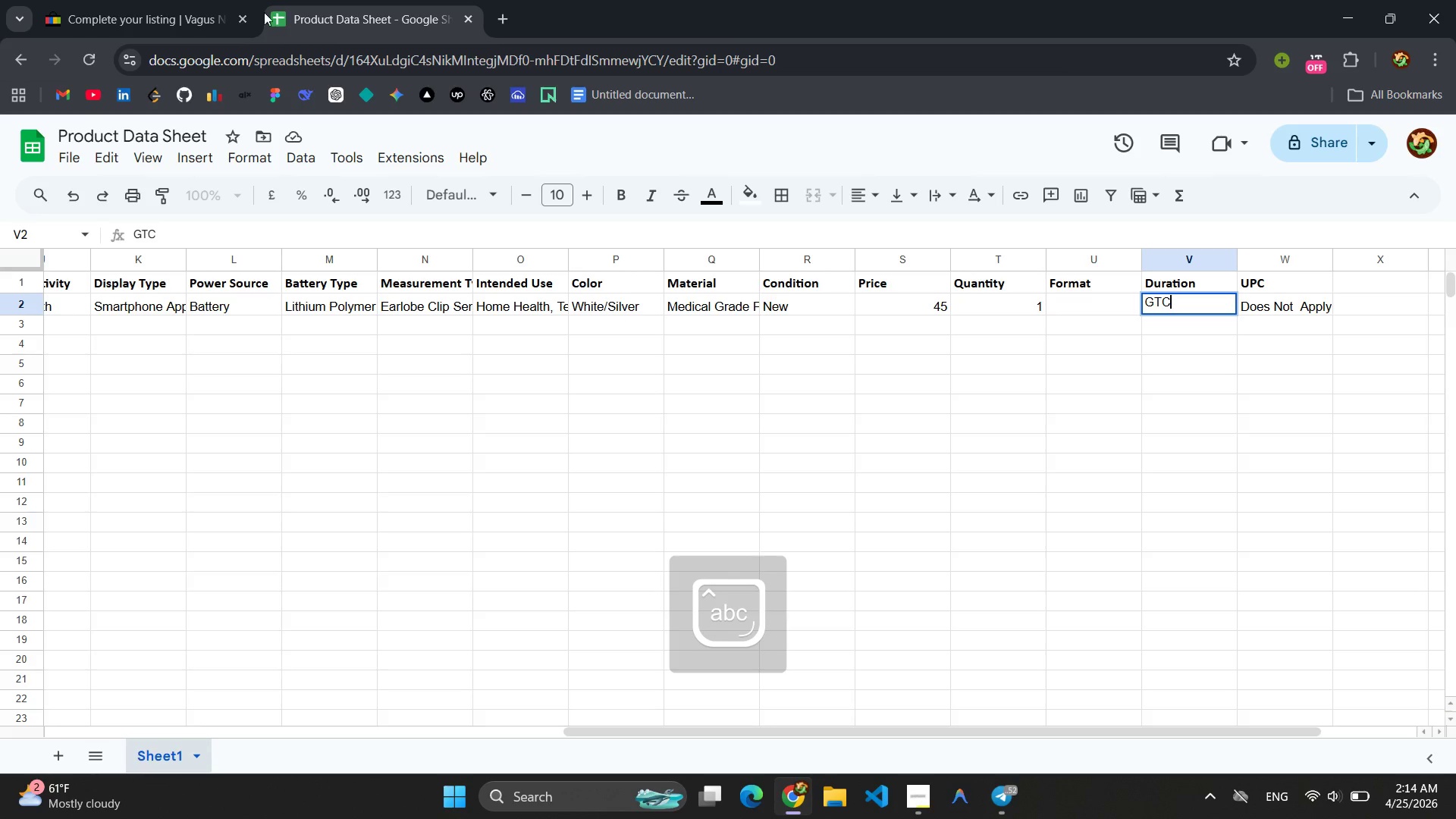 
left_click([175, 23])
 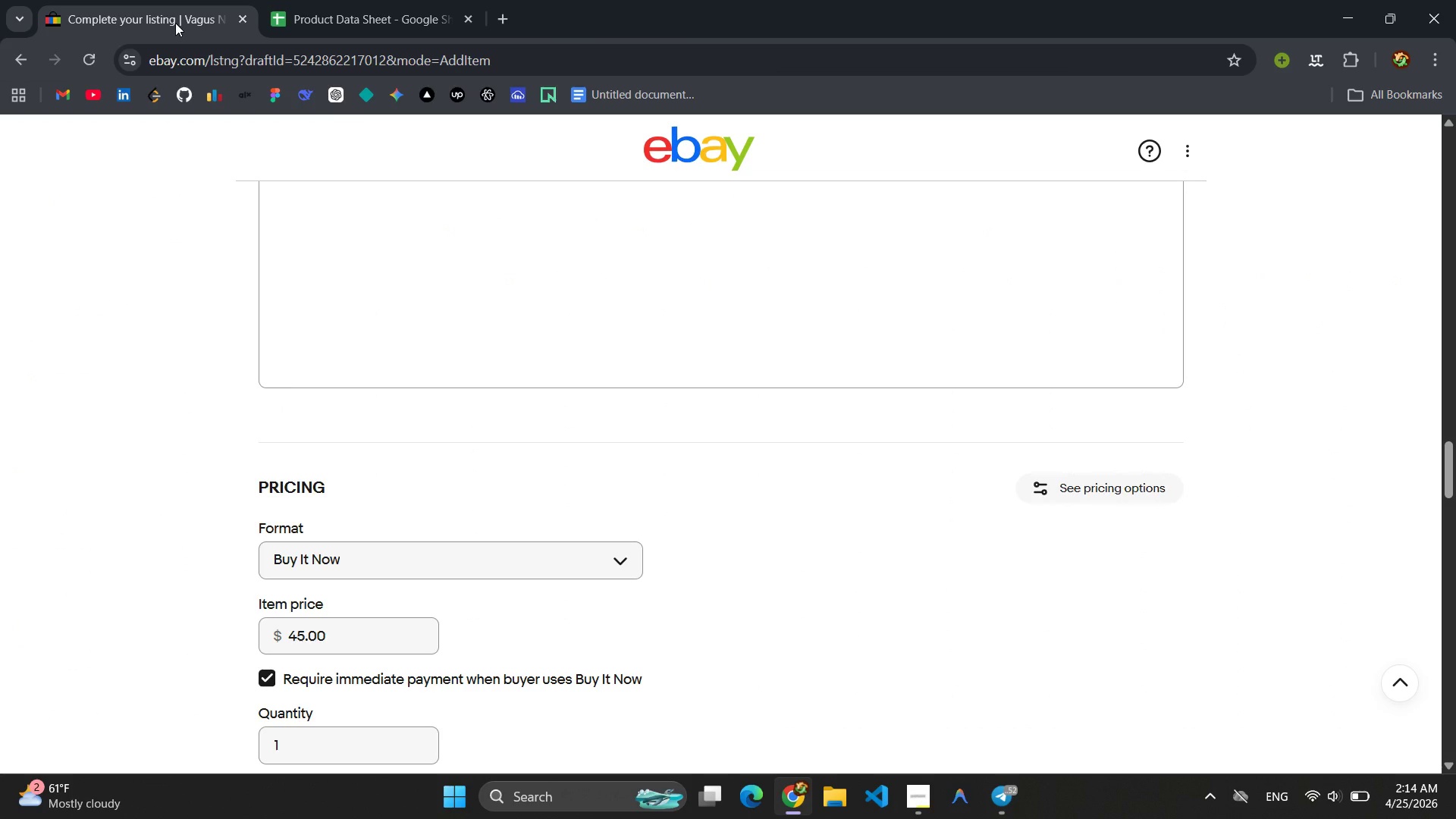 
wait(9.67)
 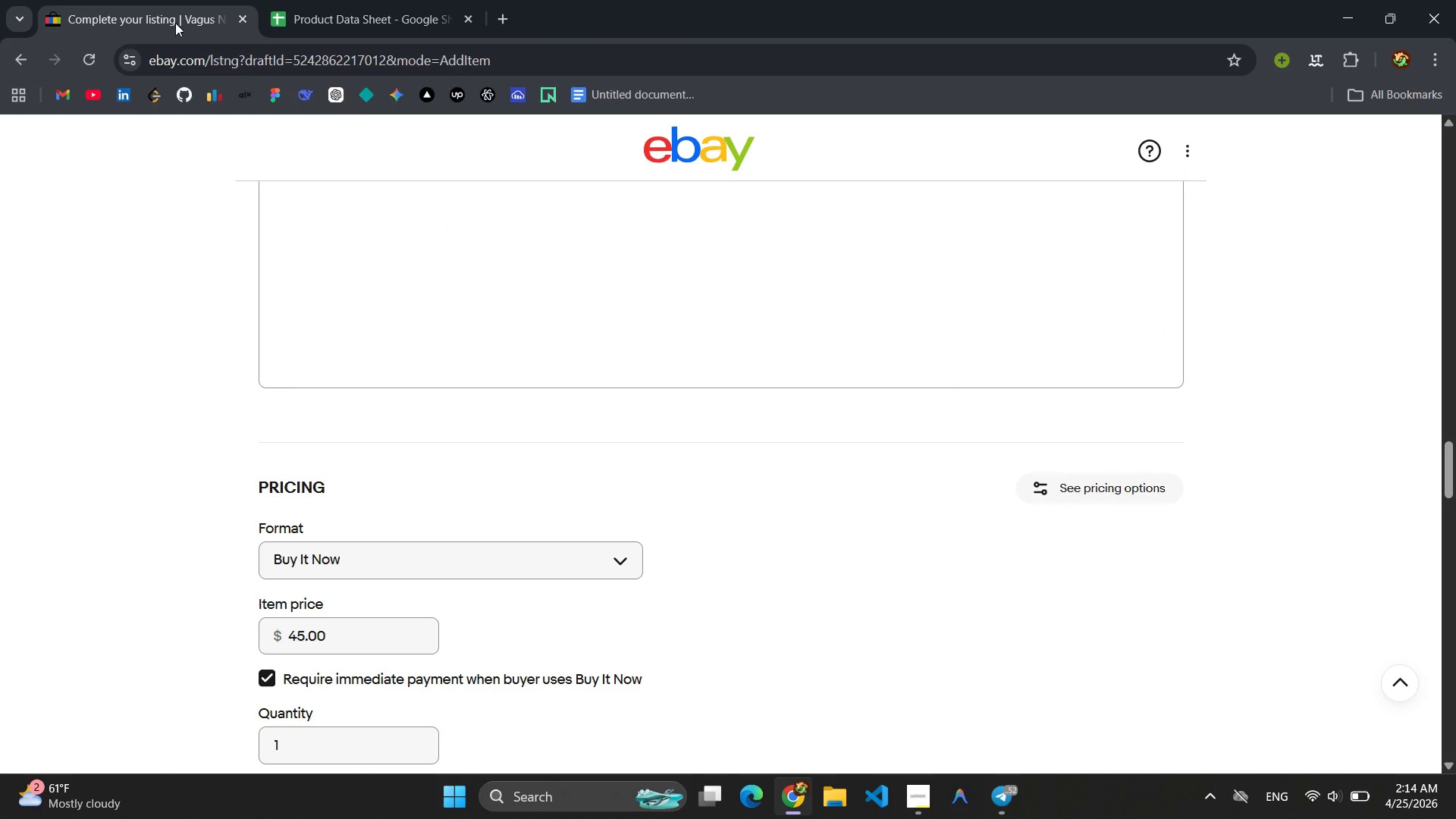 
left_click([177, 7])
 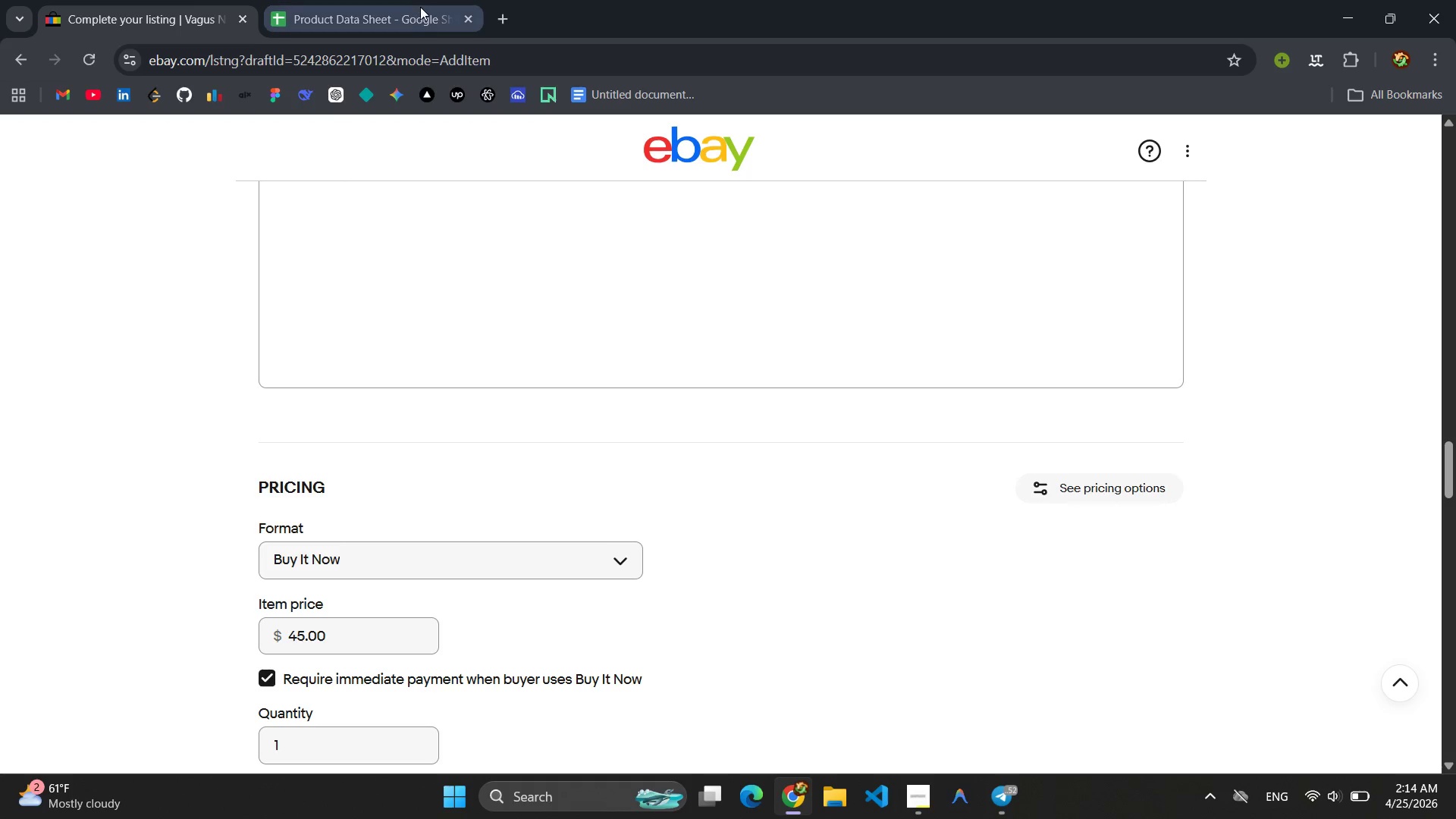 
left_click([420, 7])
 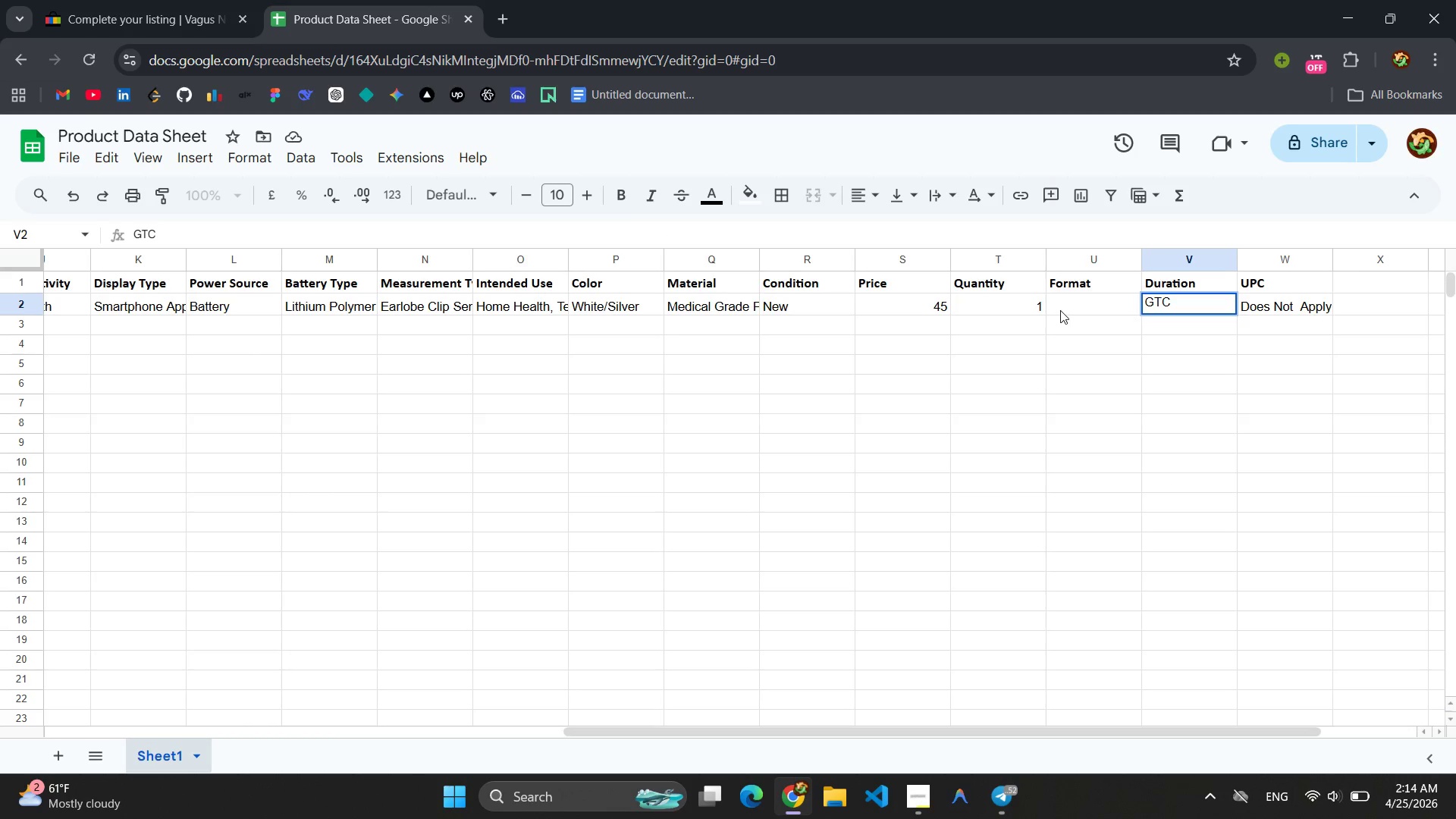 
left_click([1078, 309])
 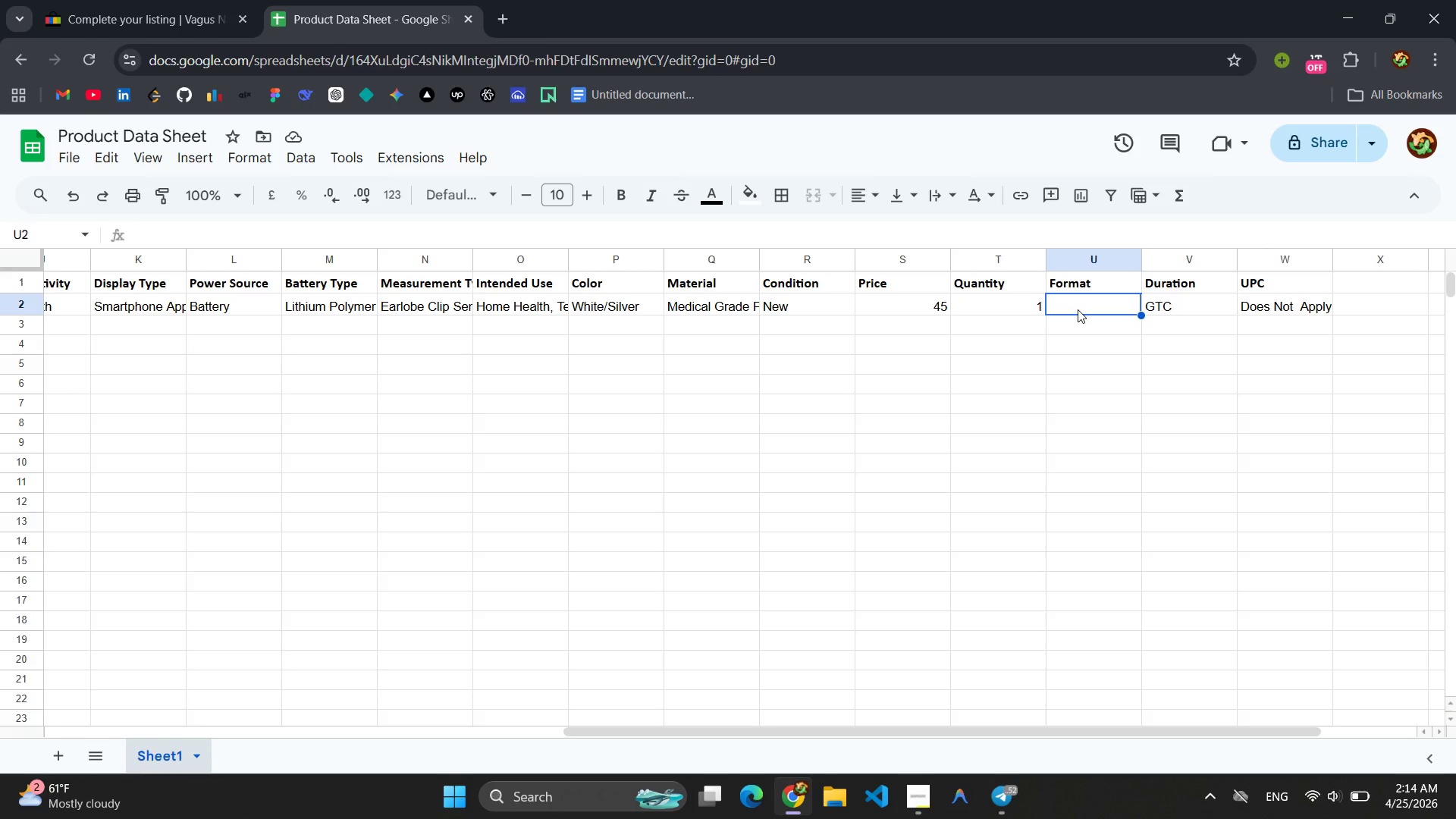 
wait(14.7)
 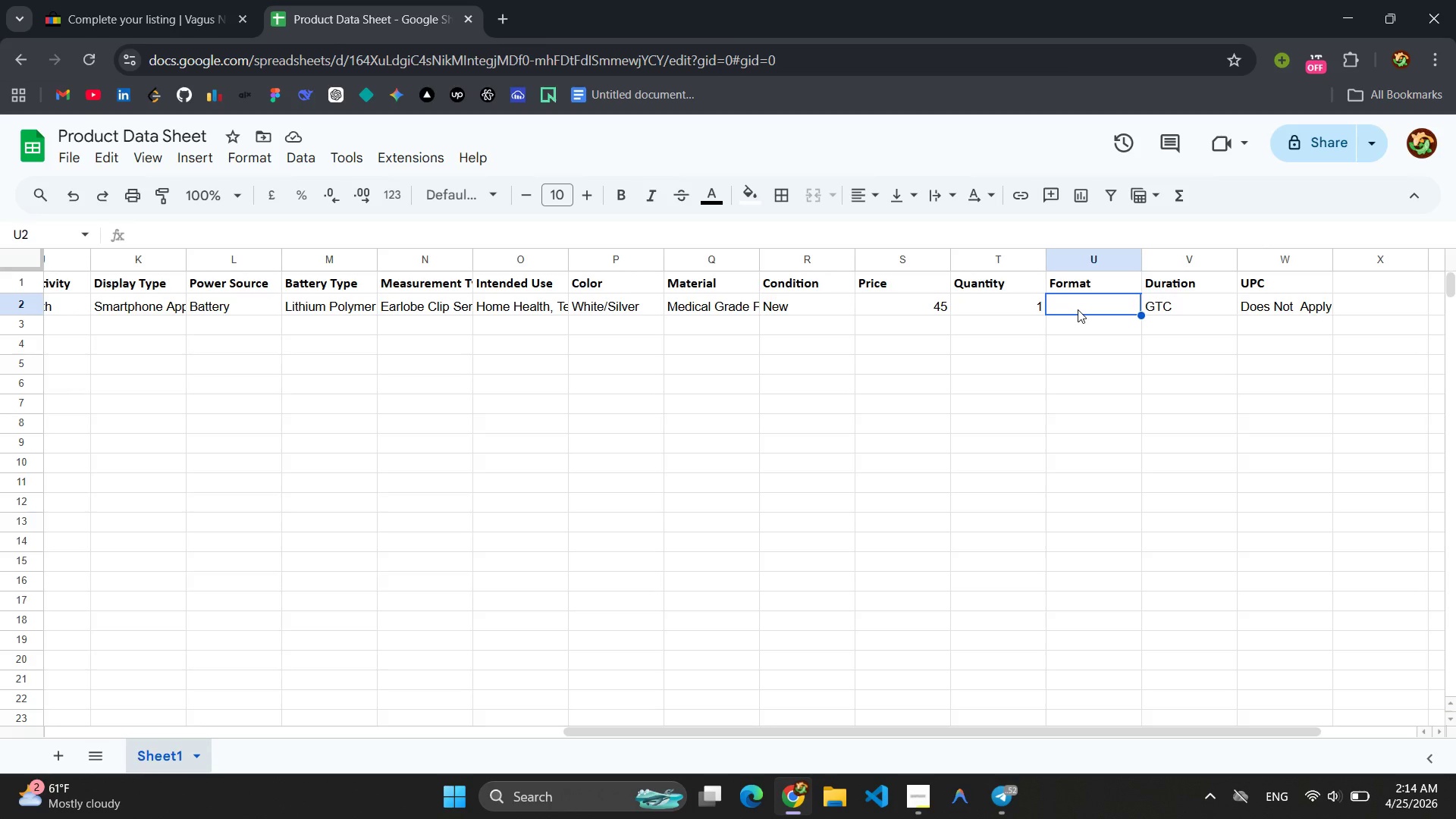 
type(FixedPrie)
key(Backspace)
type(ce)
 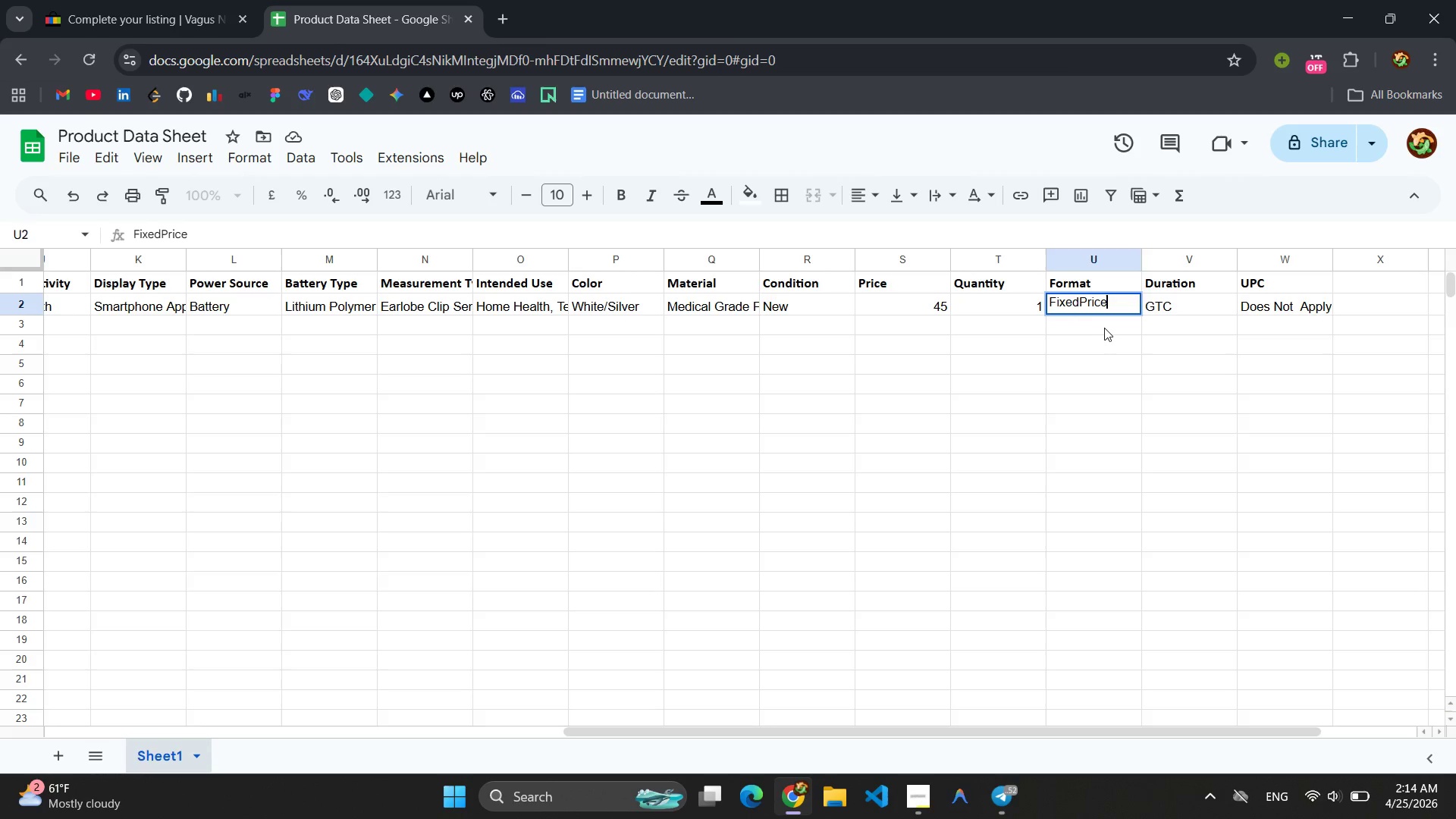 
left_click([1106, 326])
 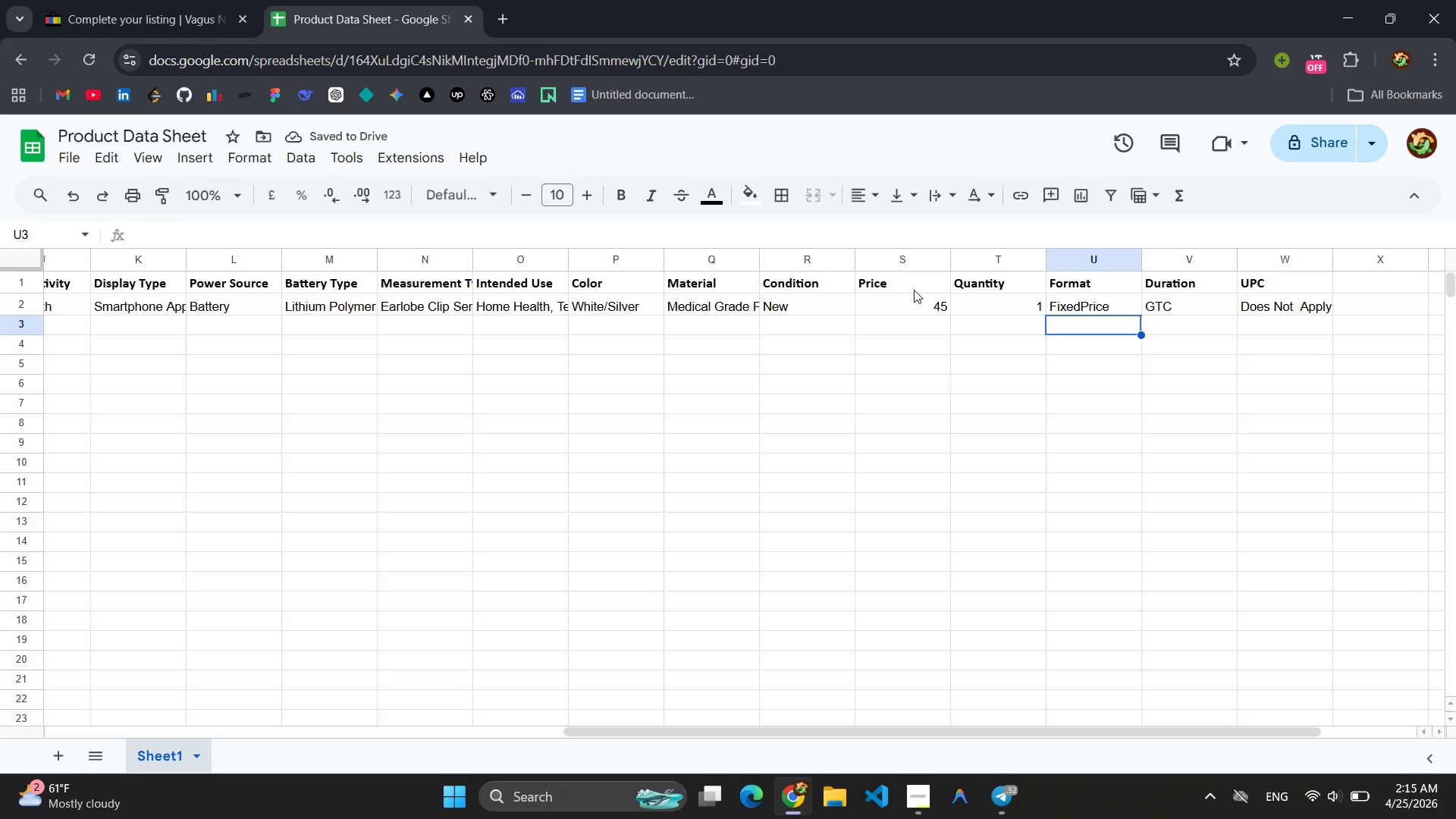 
wait(5.56)
 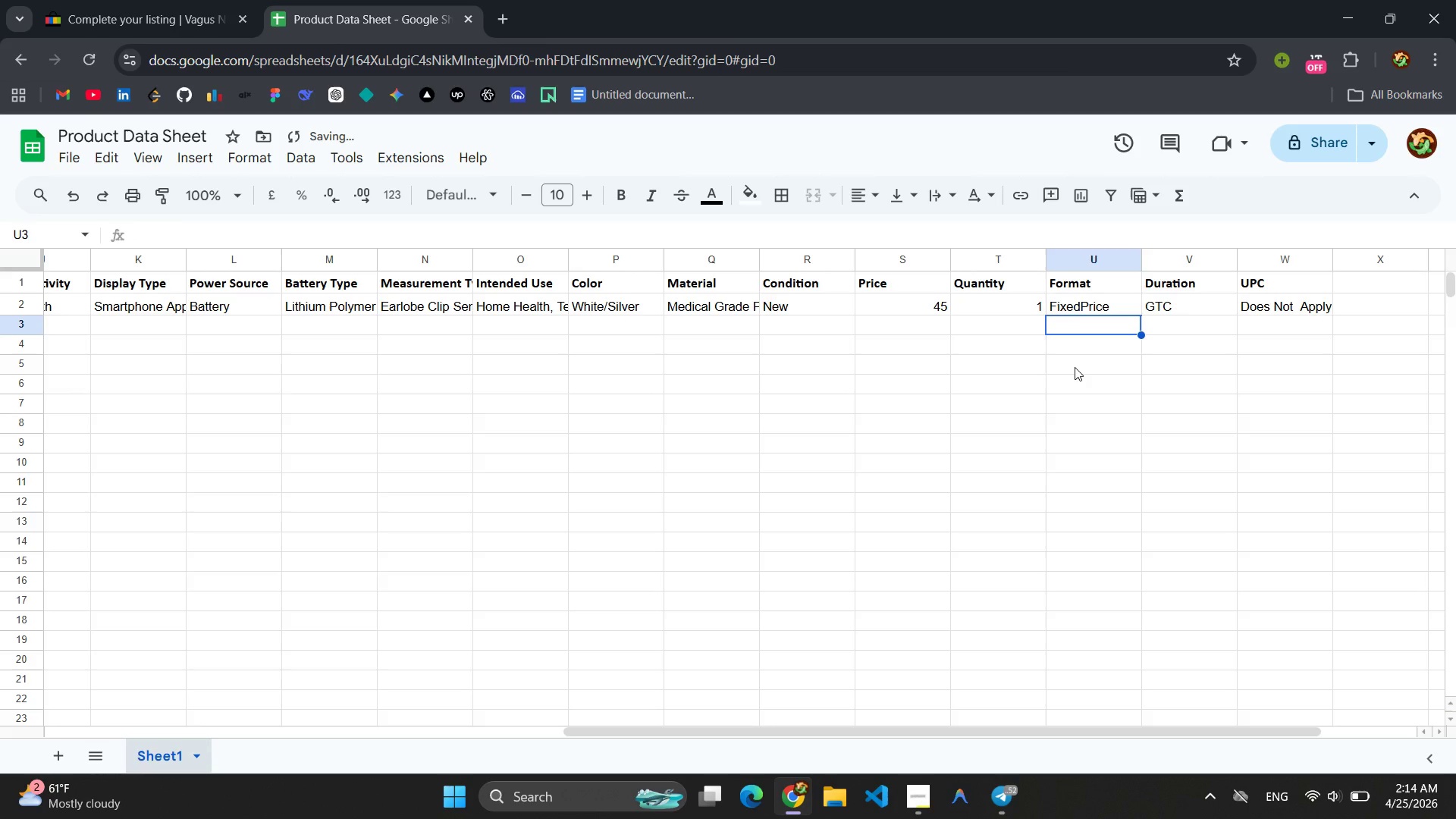 
left_click([167, 6])
 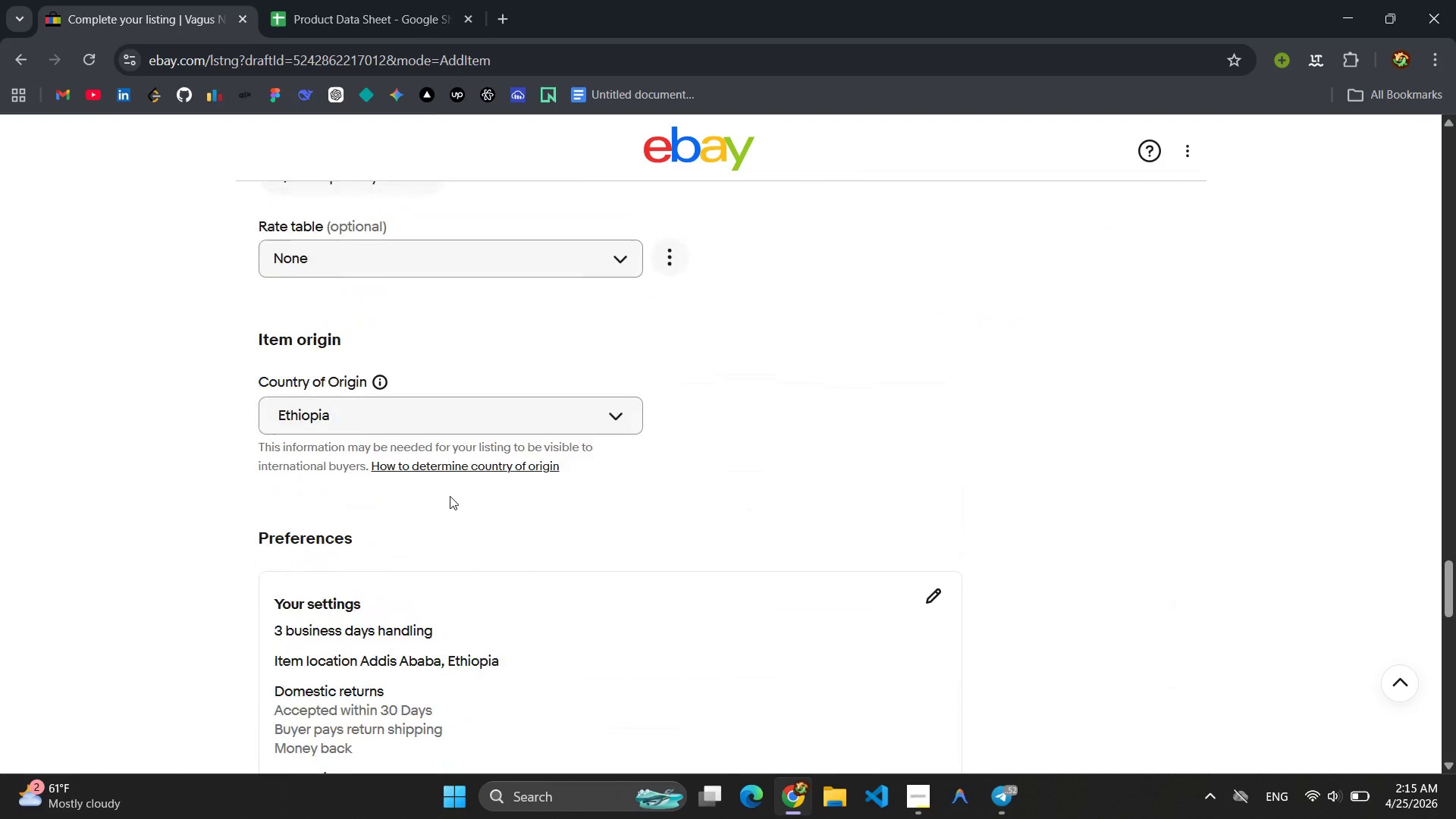 
wait(14.48)
 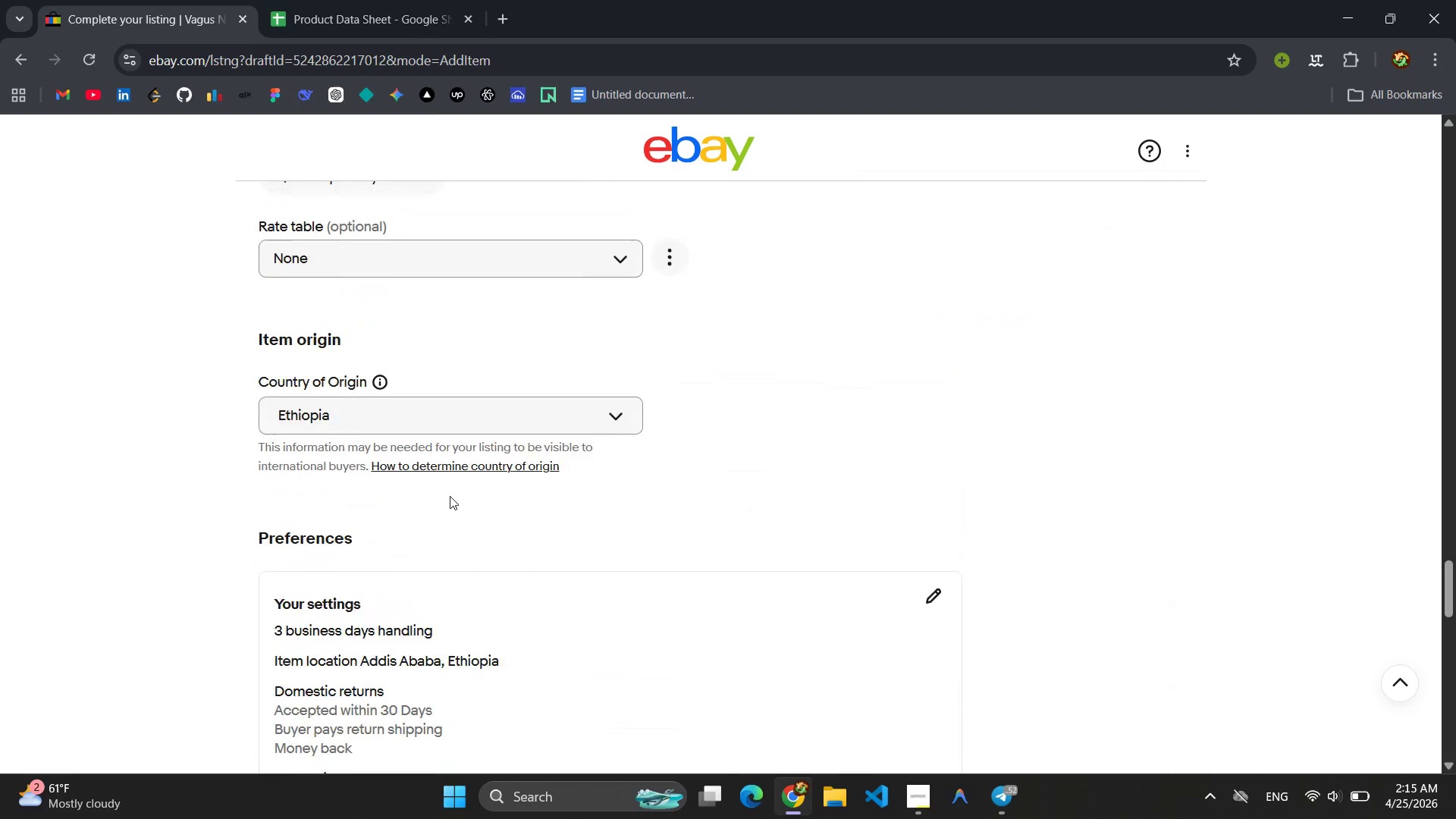 
left_click([460, 452])
 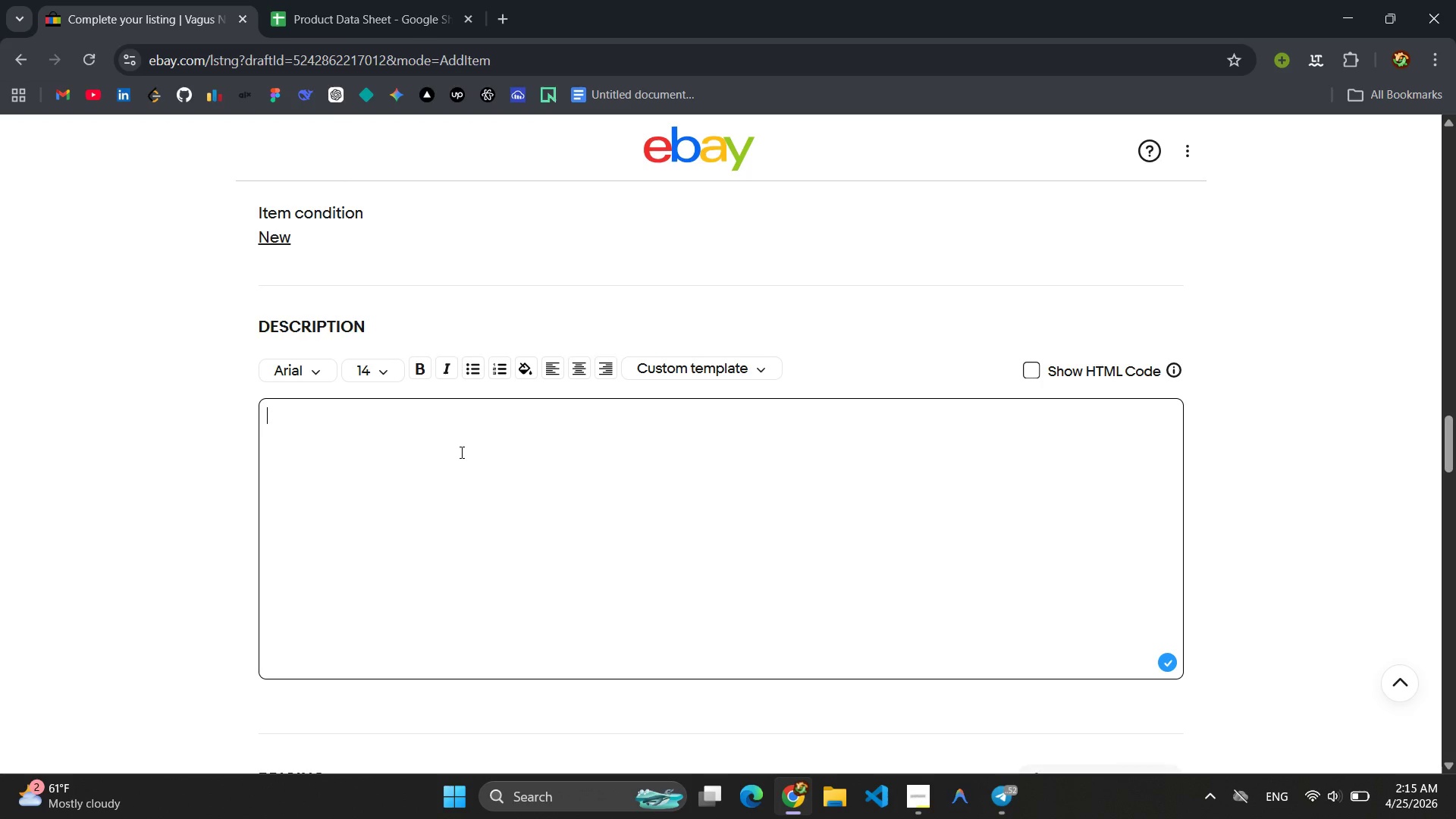 
wait(31.78)
 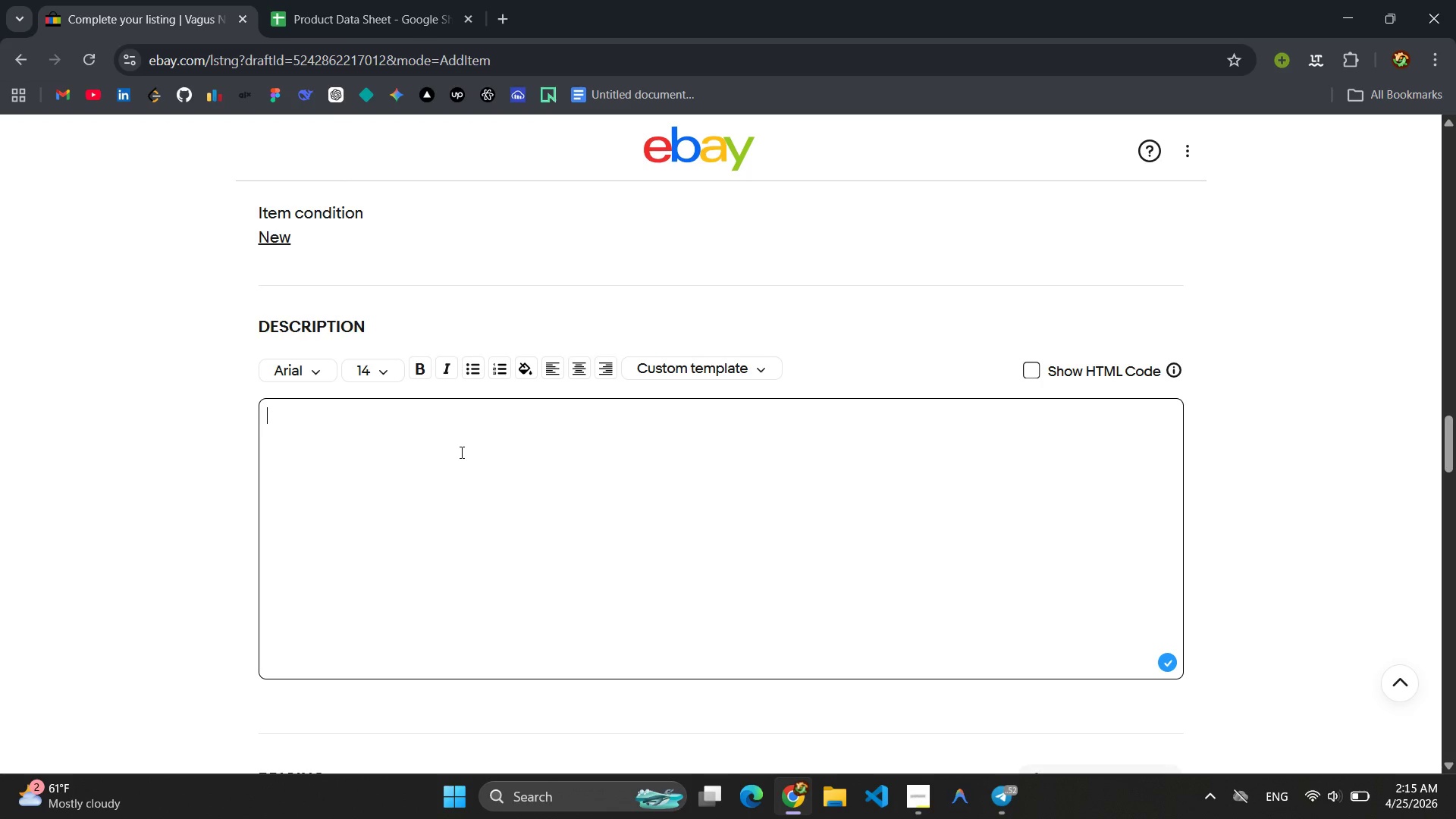 
type(Vagal Pulse Biofeedback Ear-Clip HE)
key(Backspace)
type(RV Monitor- YOur)
key(Backspace)
key(Backspace)
key(Backspace)
type(our Tle)
key(Backspace)
key(Backspace)
type(elehealth s)
key(Backspace)
type(Strees)
key(Backspace)
key(Backspace)
type(ss COm)
key(Backspace)
key(Backspace)
type(ompanion)
 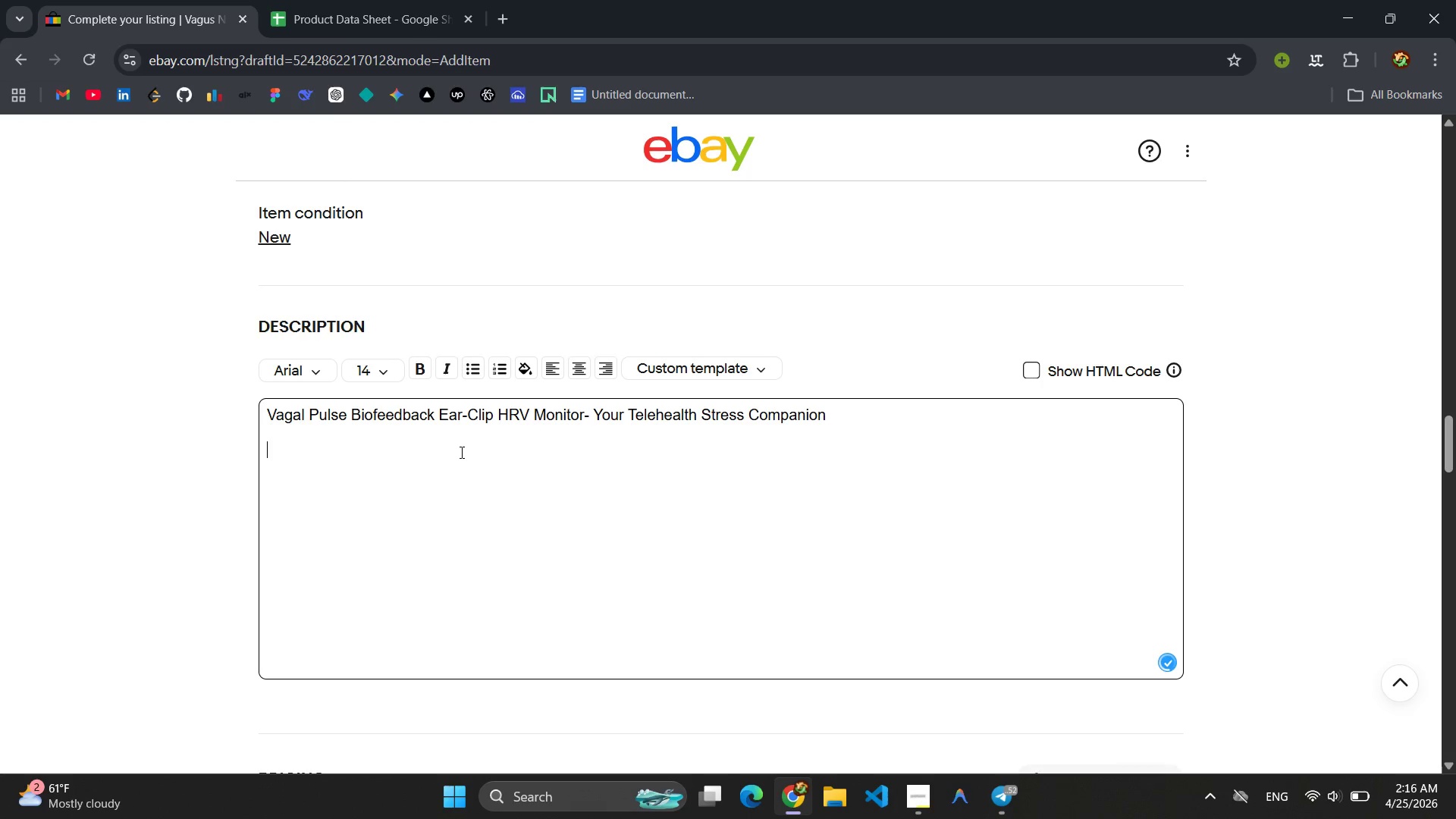 
 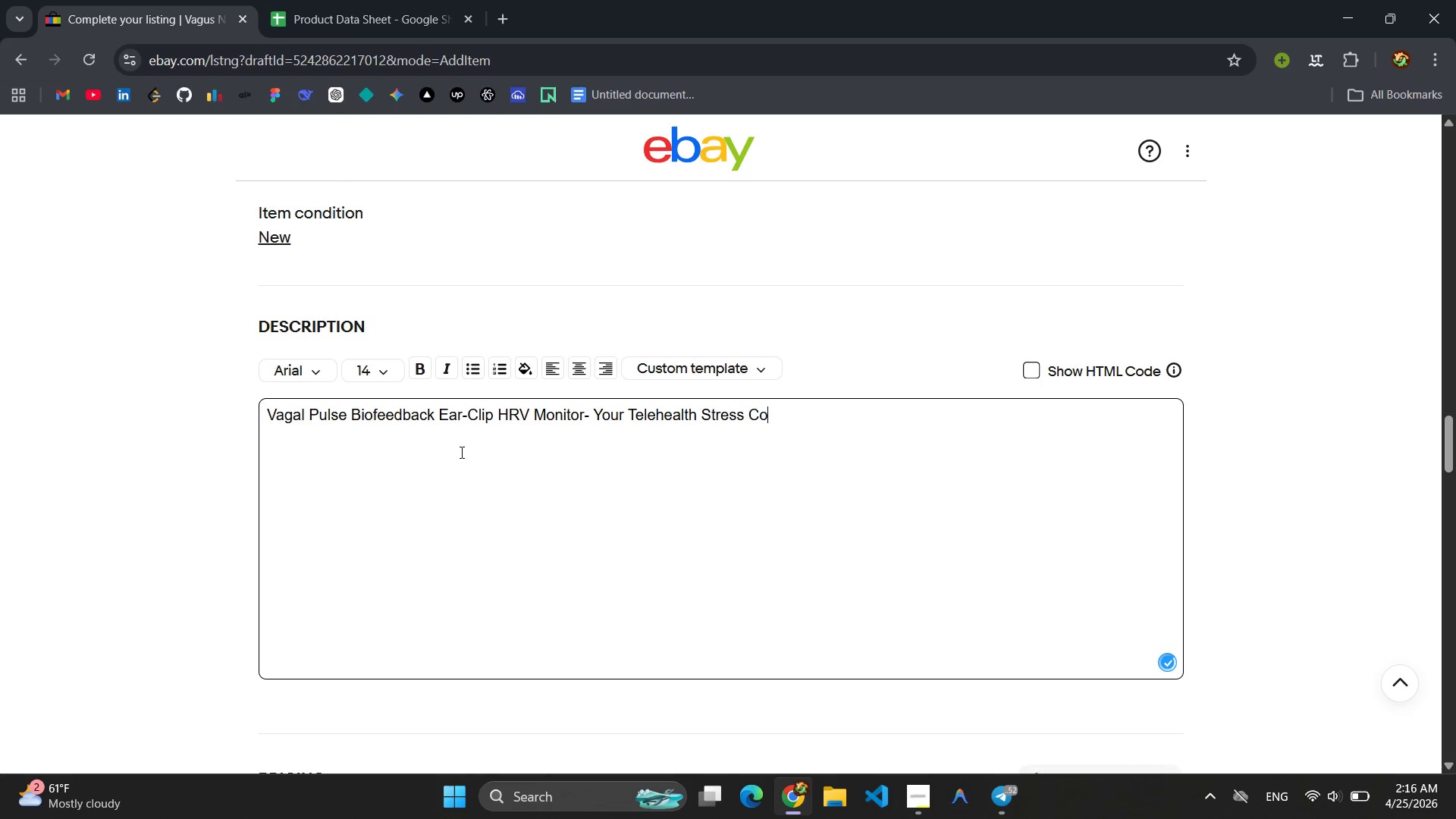 
key(Shift+Enter)
 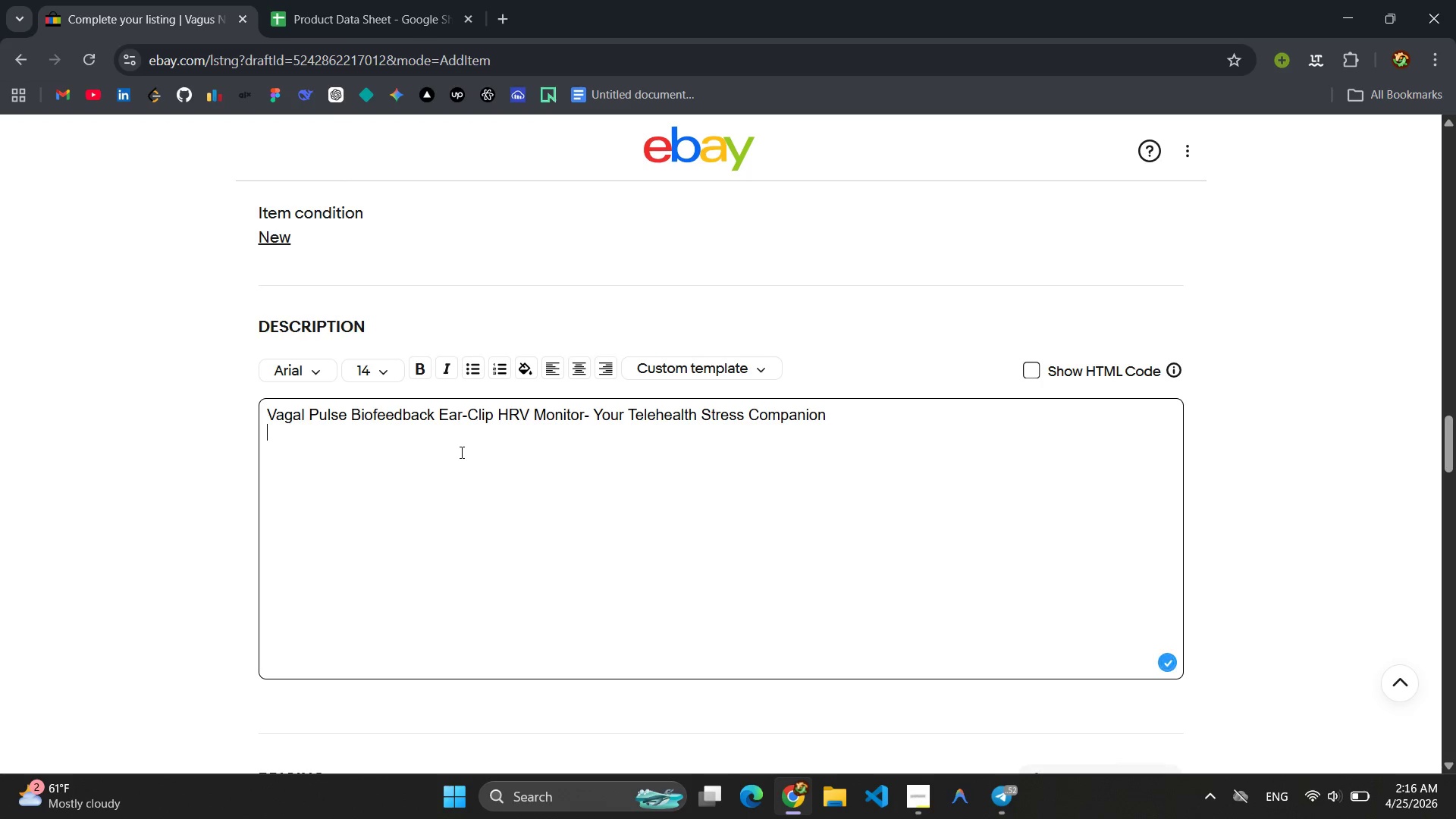 
key(Enter)
 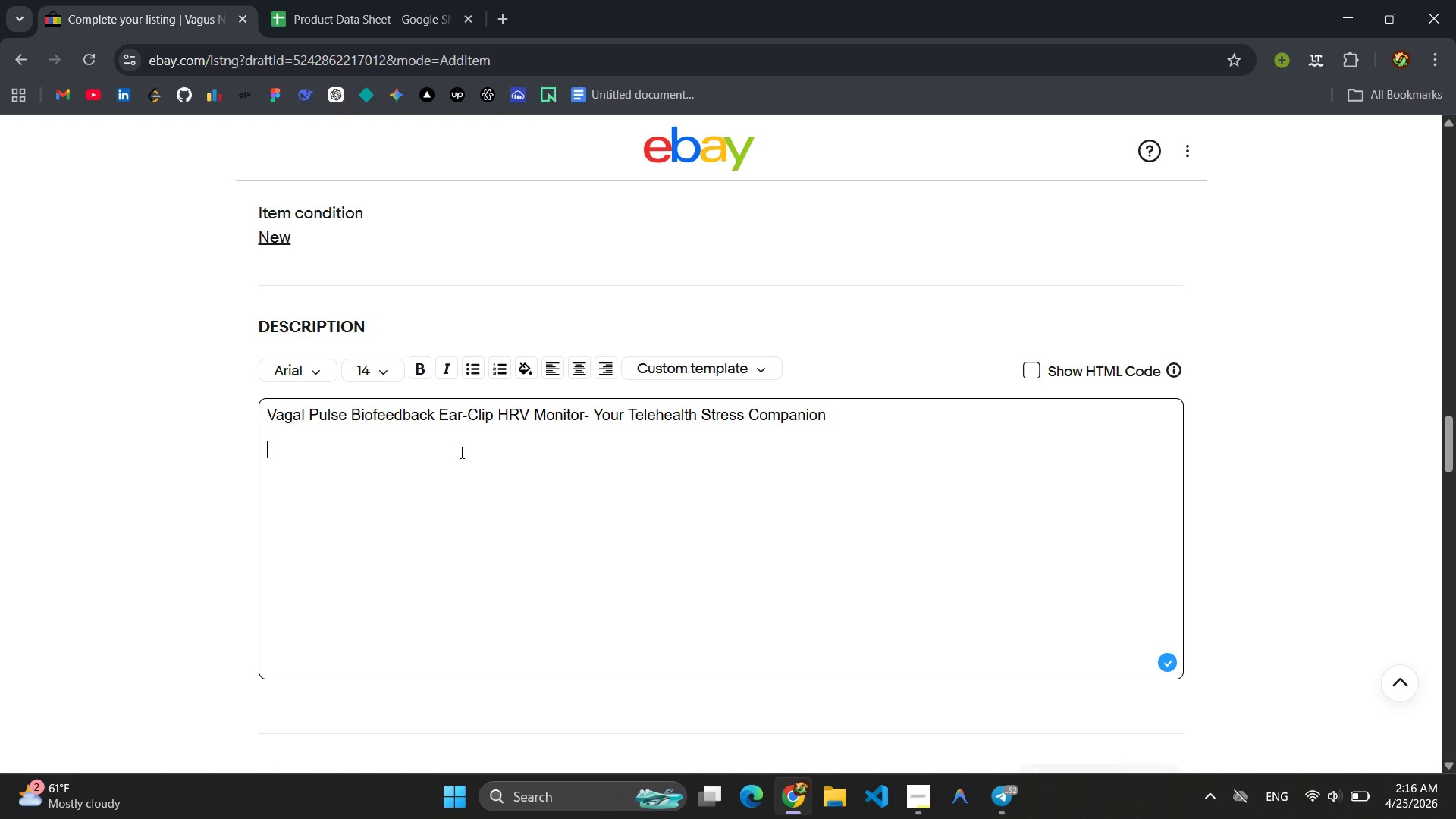 
type(Desing)
key(Backspace)
key(Backspace)
type(gn Specifically for m)
key(Backspace)
type(remote wellness coa)
key(Backspace)
key(Backspace)
type(a)
key(Backspace)
type(oaching and at )
key(Backspace)
type(-ho)
key(Backspace)
type(ome vagus nerve training. this )
key(Backspace)
key(Backspace)
key(Backspace)
key(Backspace)
key(Backspace)
type(This light )
key(Backspace)
key(Backspace)
type(weight ear-clip sern)
key(Backspace)
key(Backspace)
type(nsor captures real-tiem)
key(Backspace)
key(Backspace)
type(me Heart Rate va)
key(Backspace)
key(Backspace)
type(va)
key(Backspace)
key(Backspace)
type(Varib)
key(Backspace)
type(ability (G)
key(Backspace)
type(HRV))
 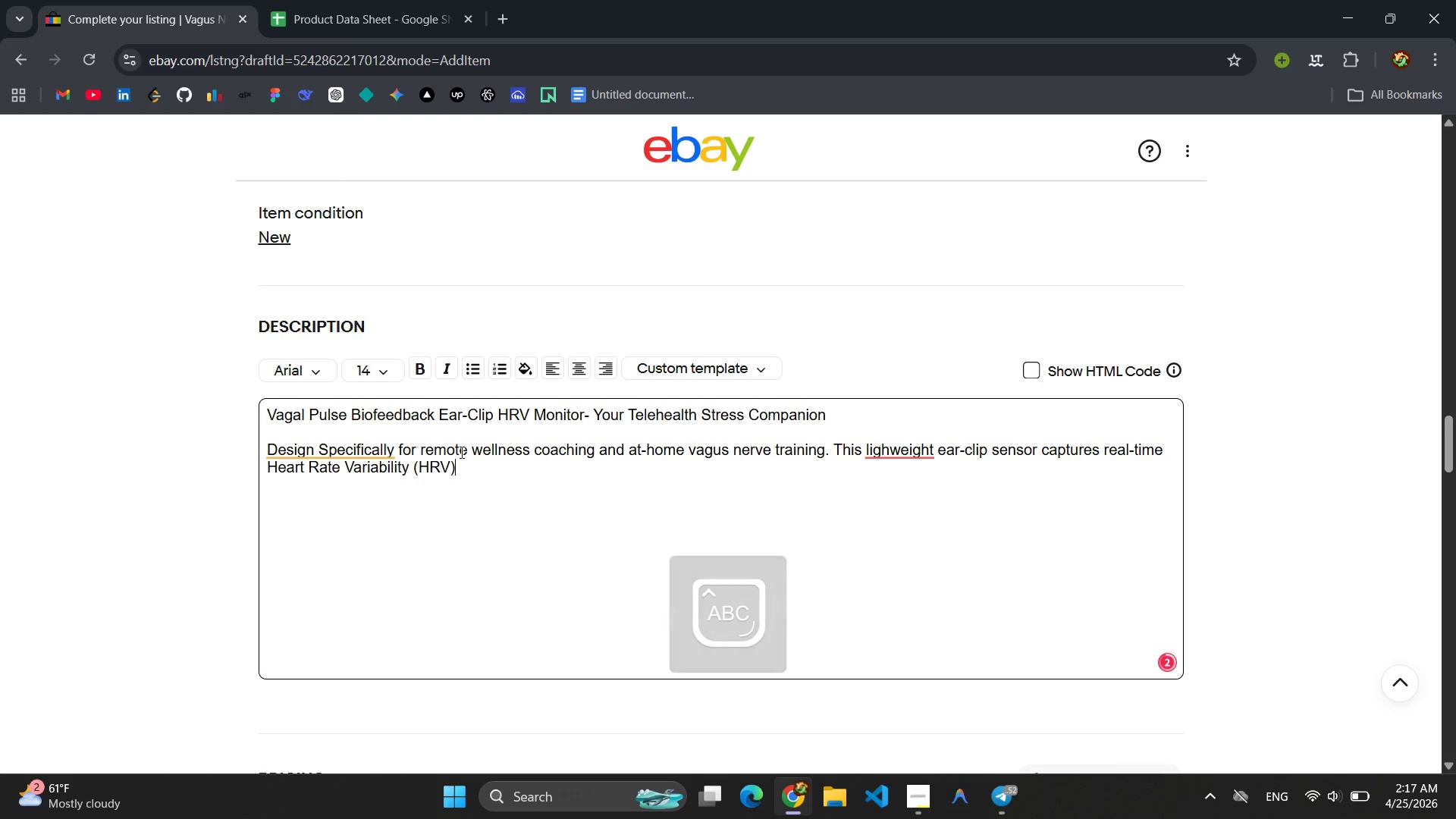 
wait(11.69)
 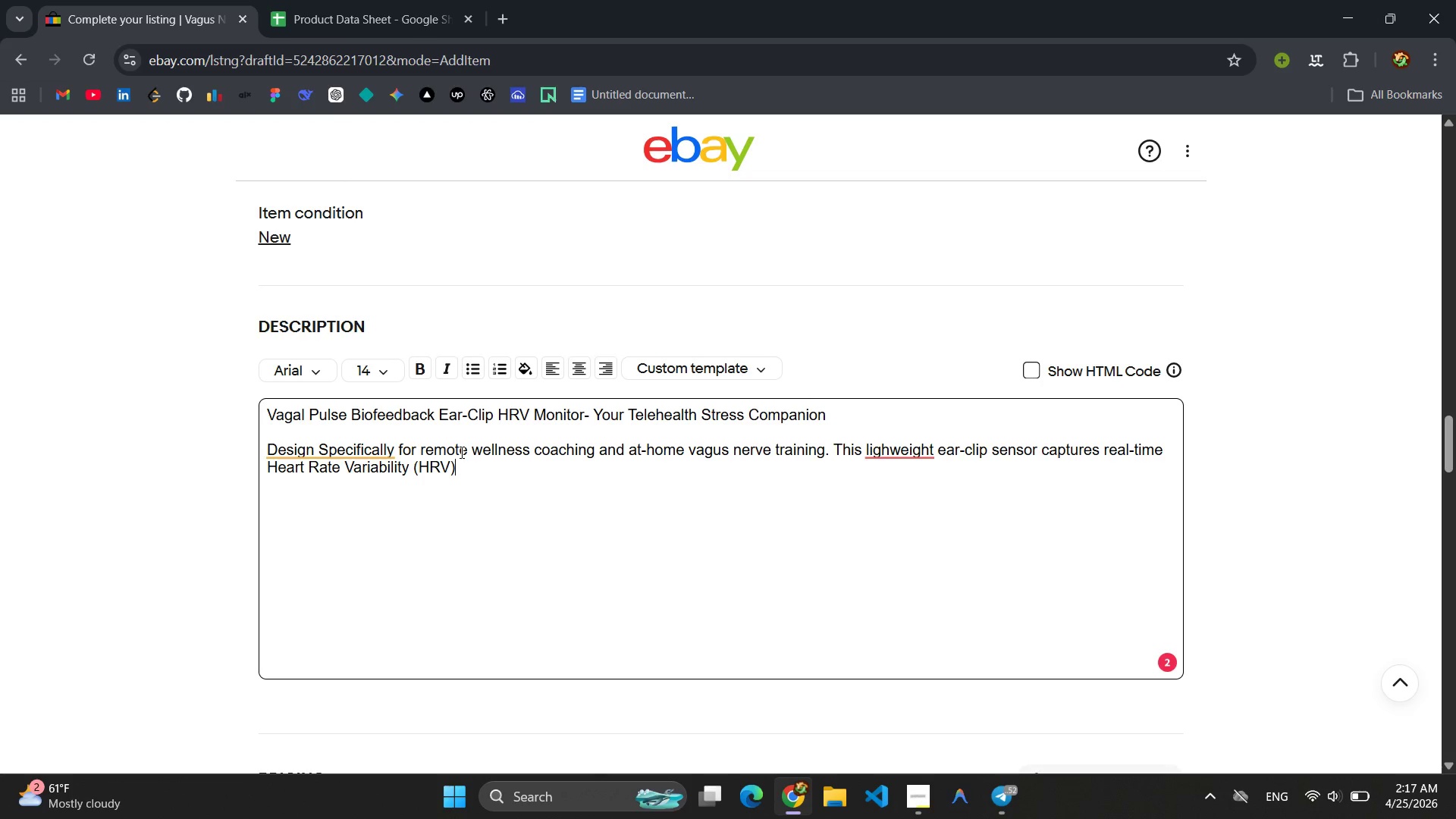 
left_click([362, 460])
 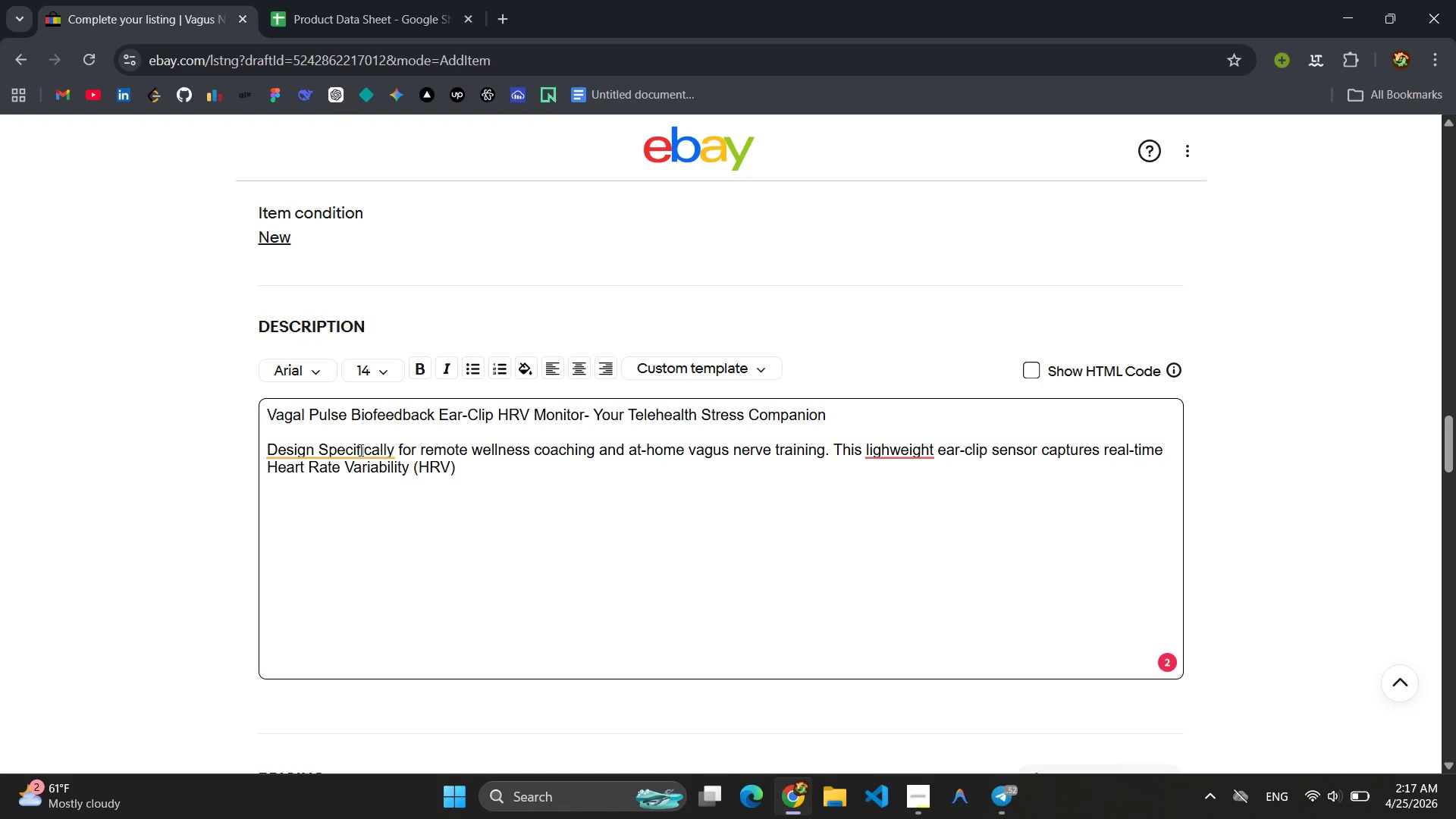 
left_click([359, 450])
 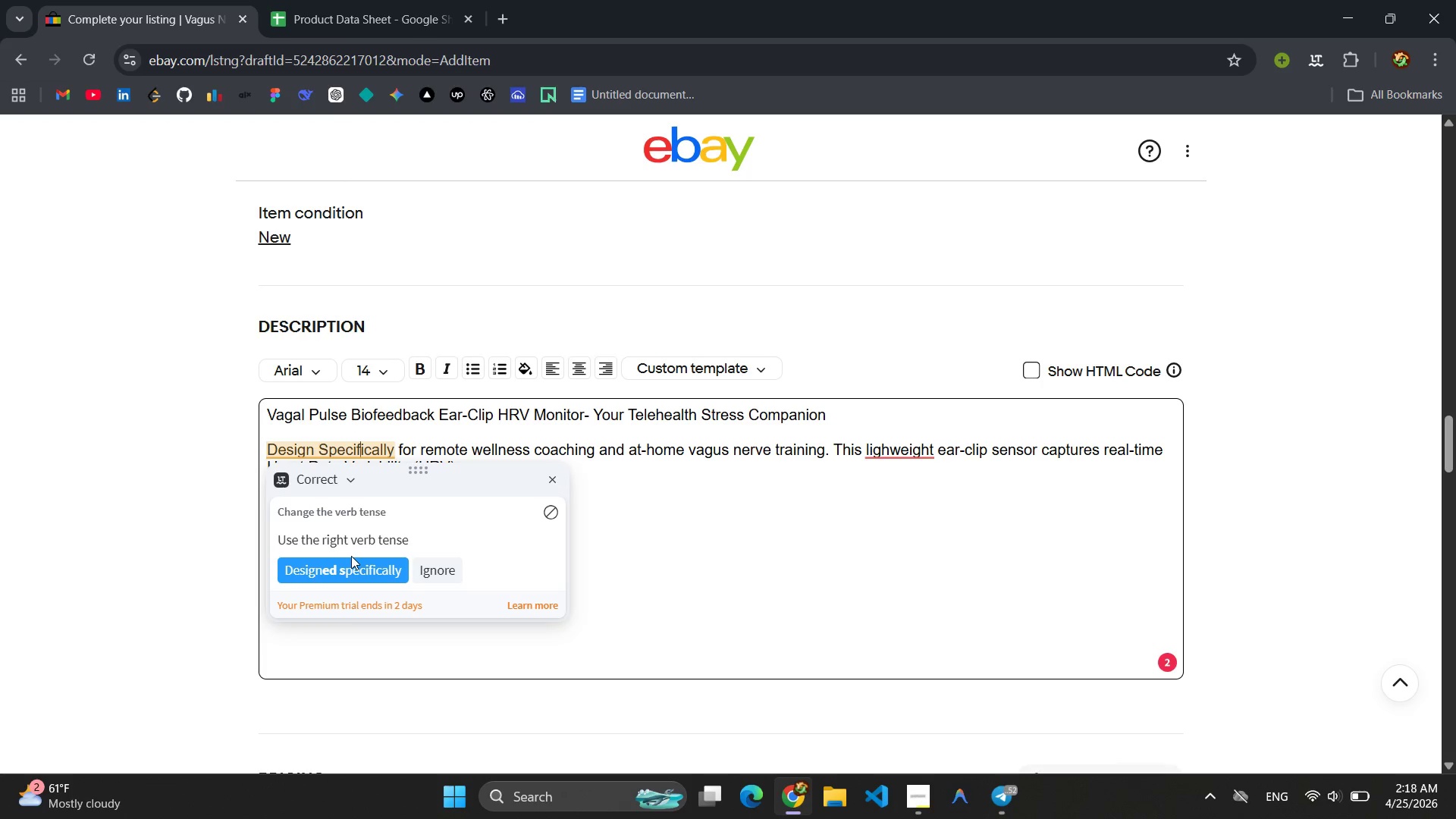 
left_click([350, 566])
 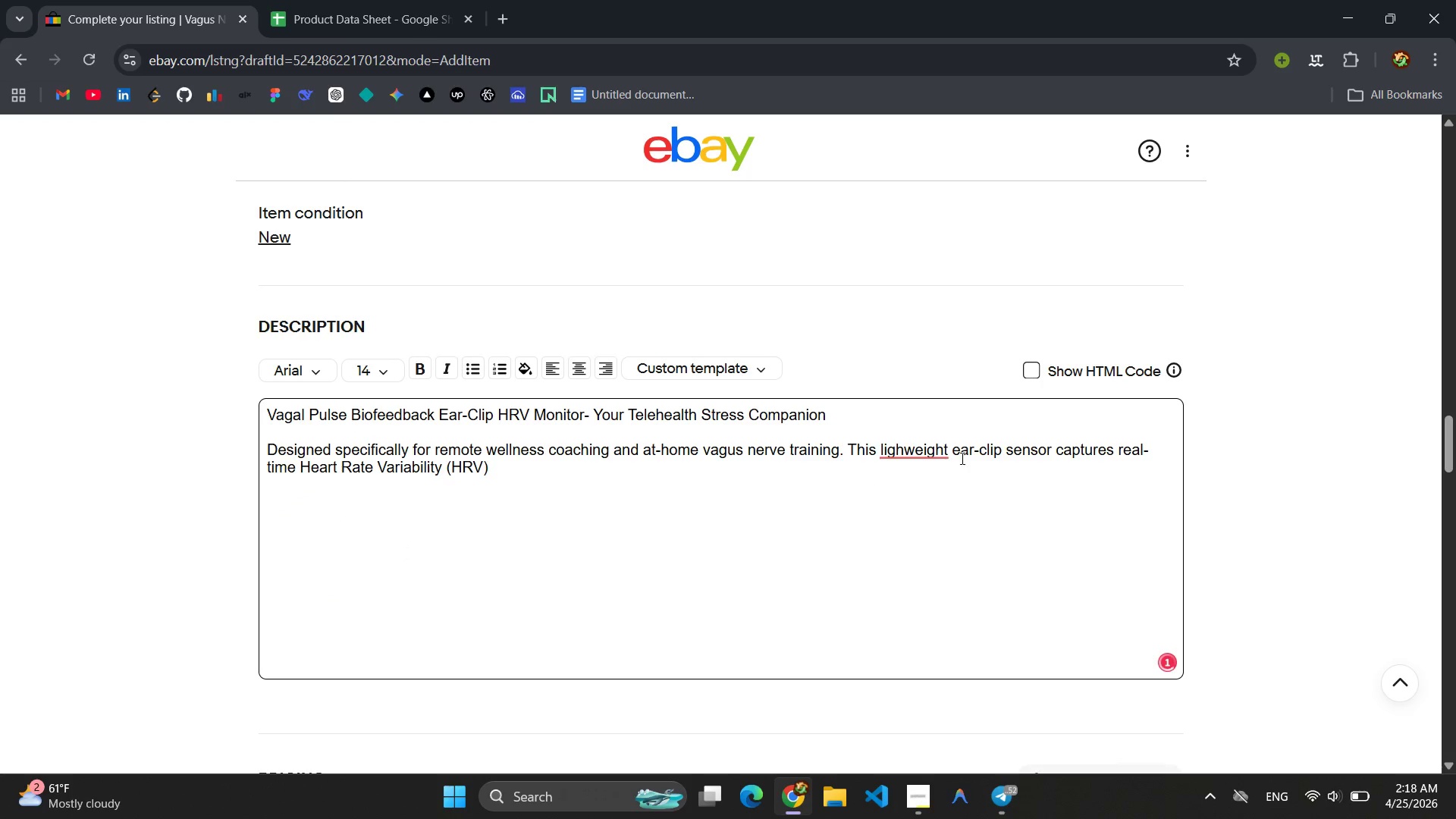 
left_click([929, 450])
 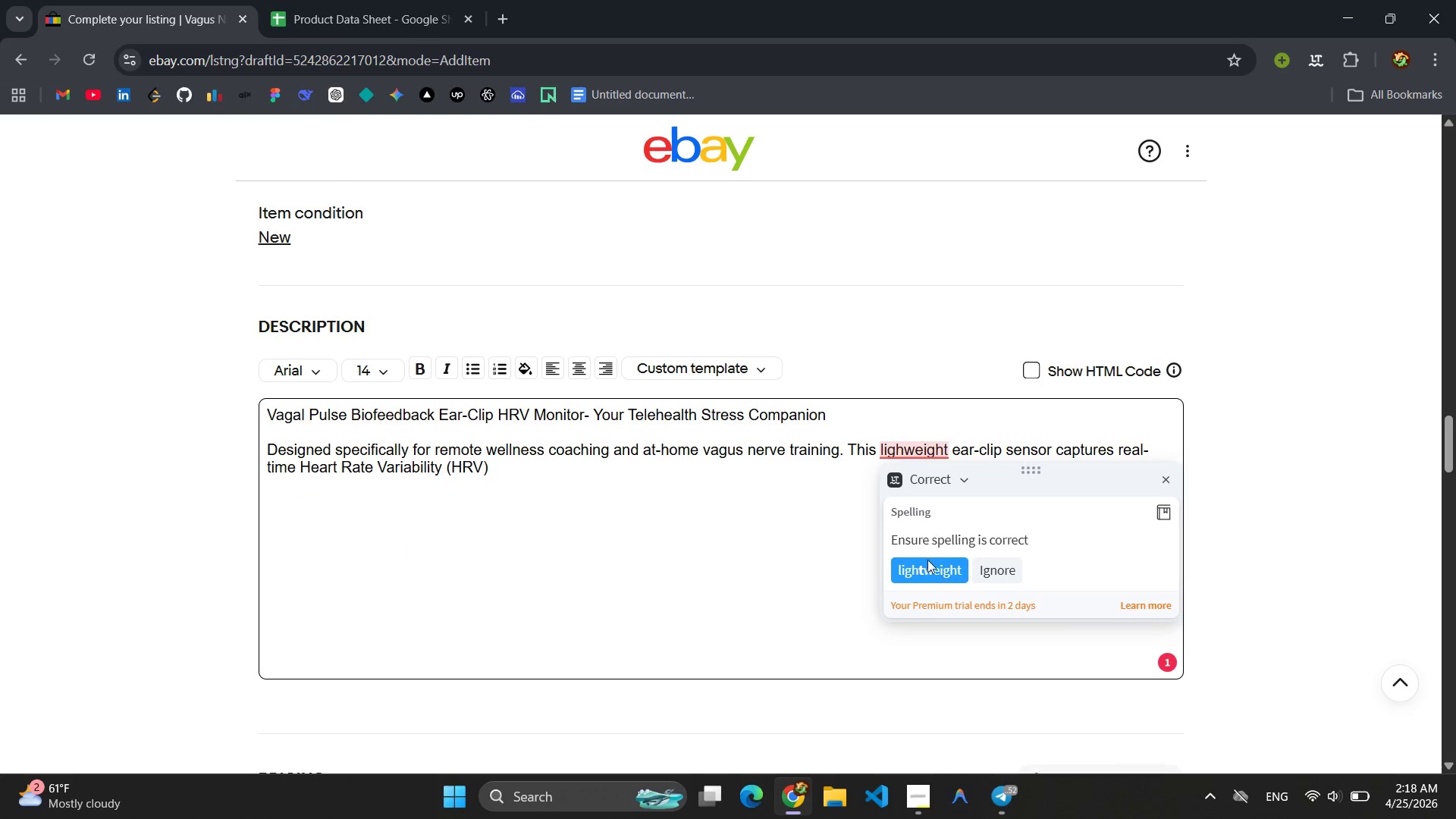 
left_click([927, 564])
 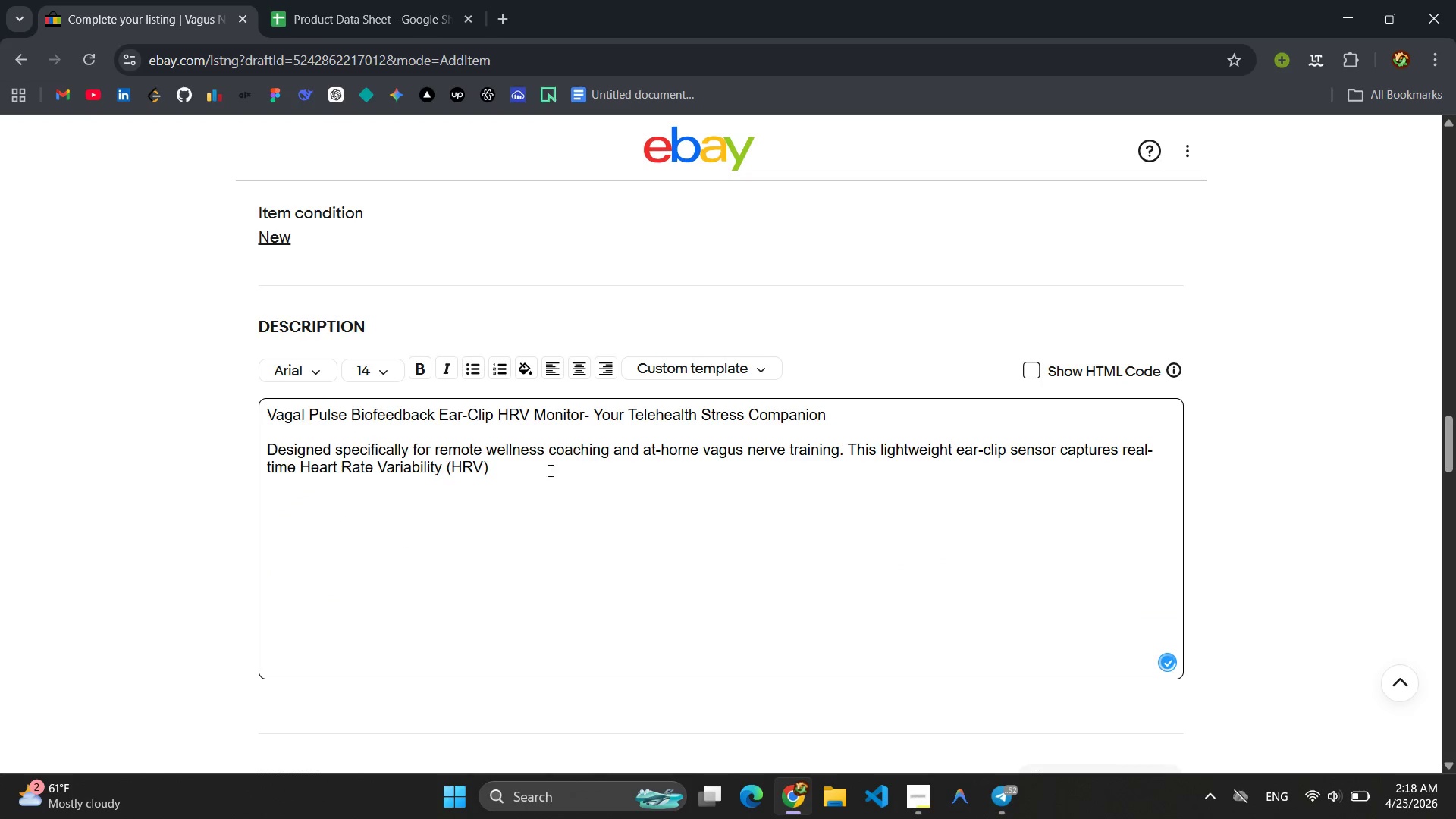 
left_click([545, 470])
 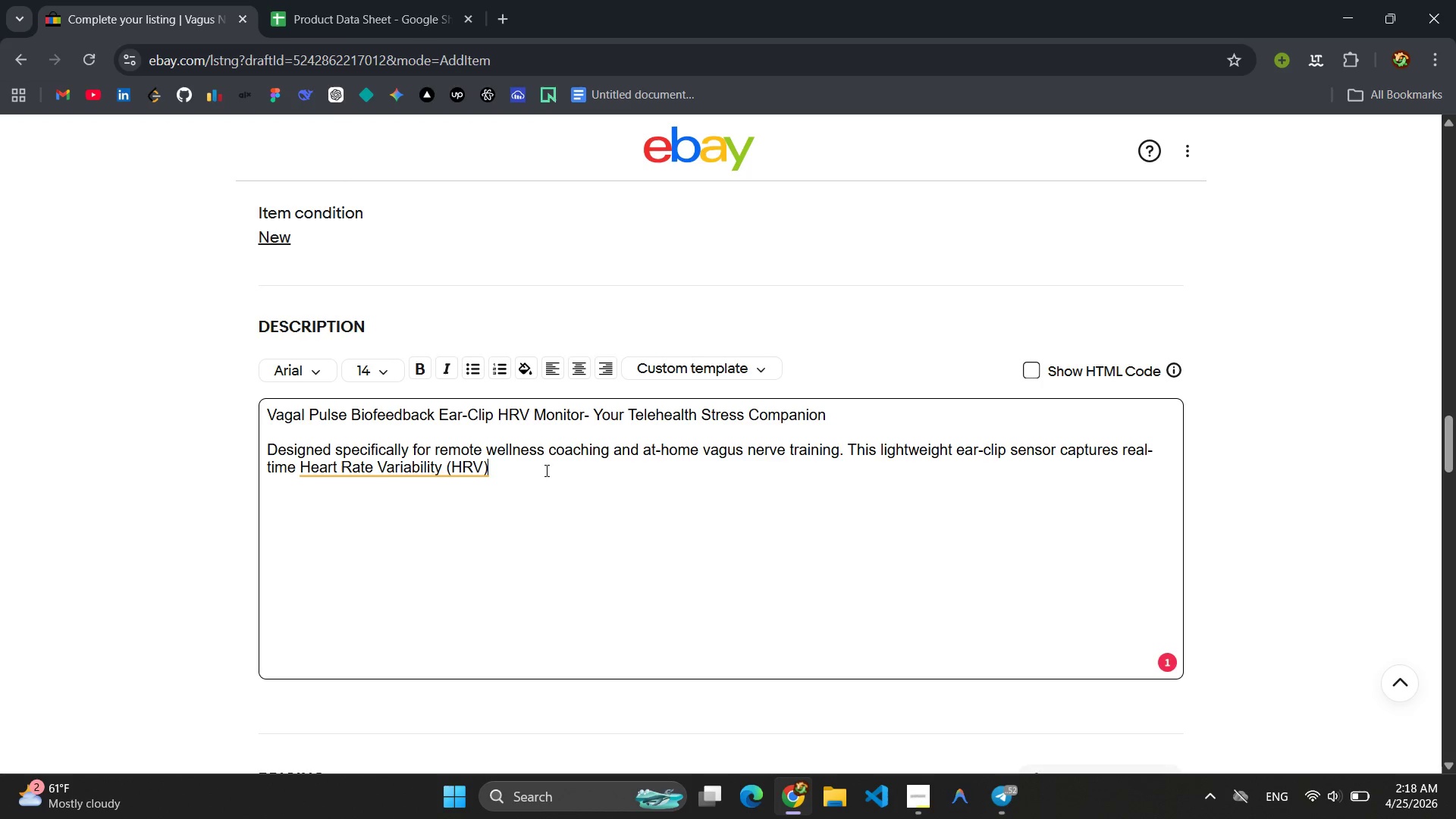 
wait(6.2)
 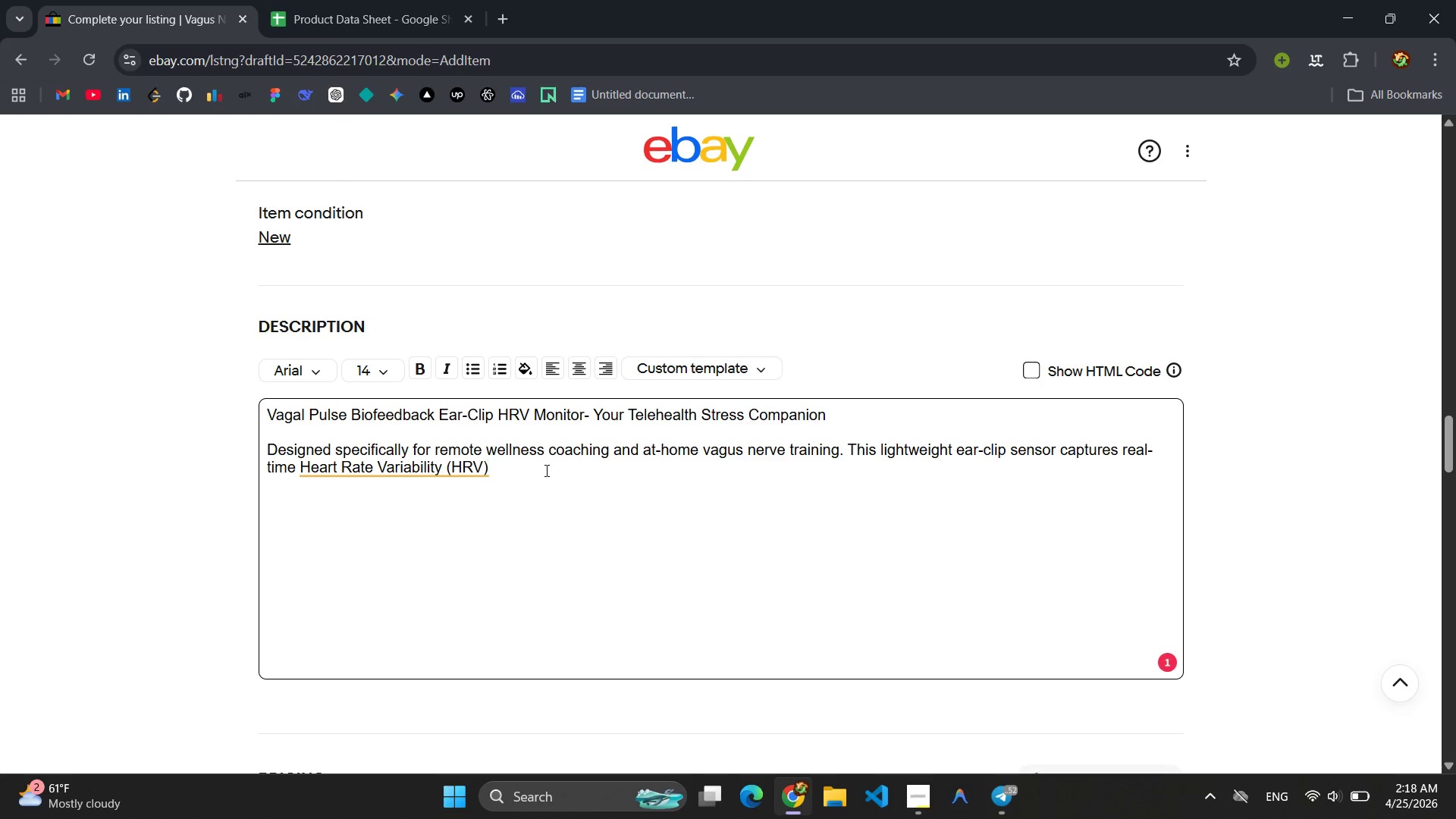 
left_click([428, 472])
 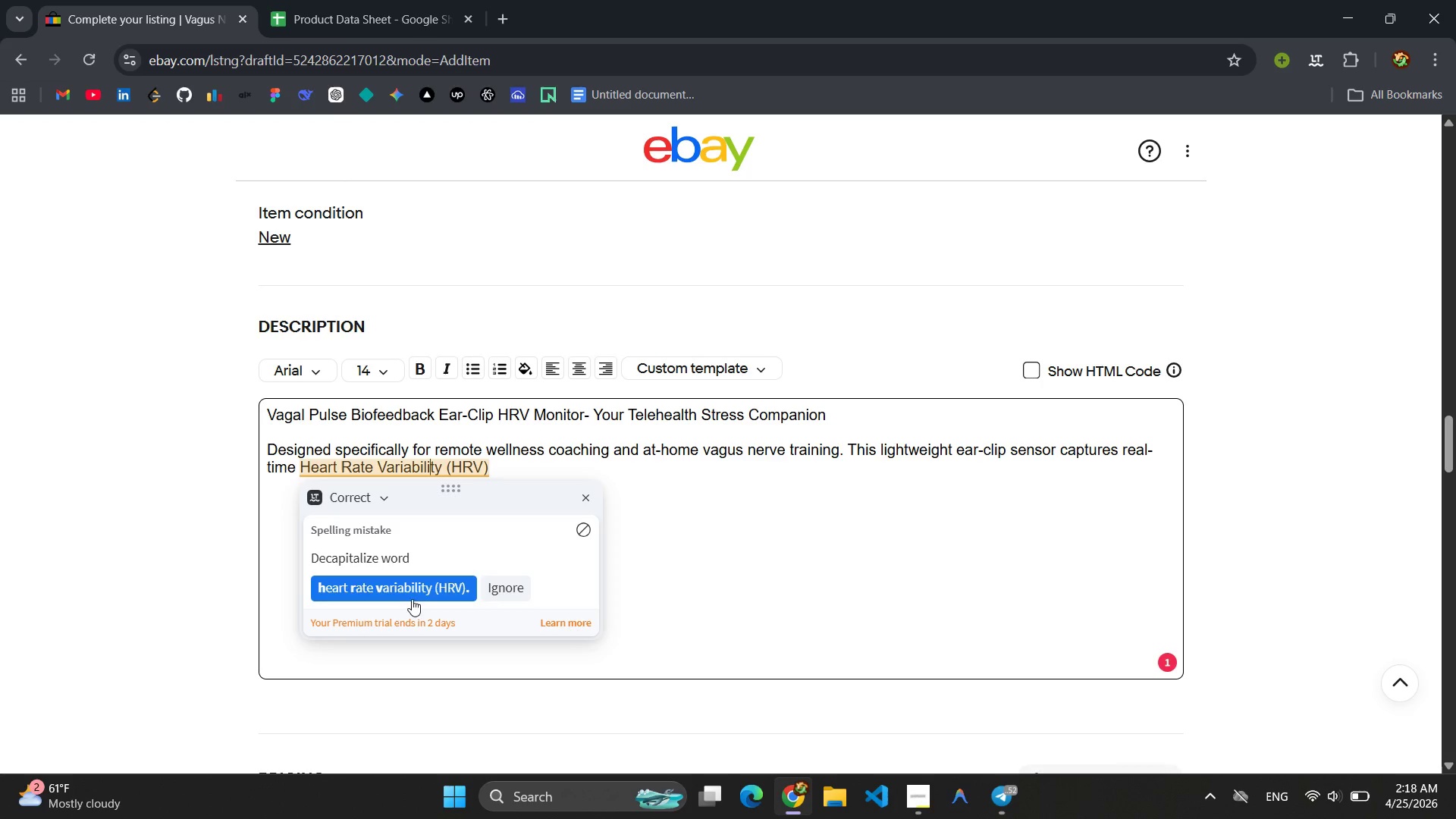 
left_click([412, 594])
 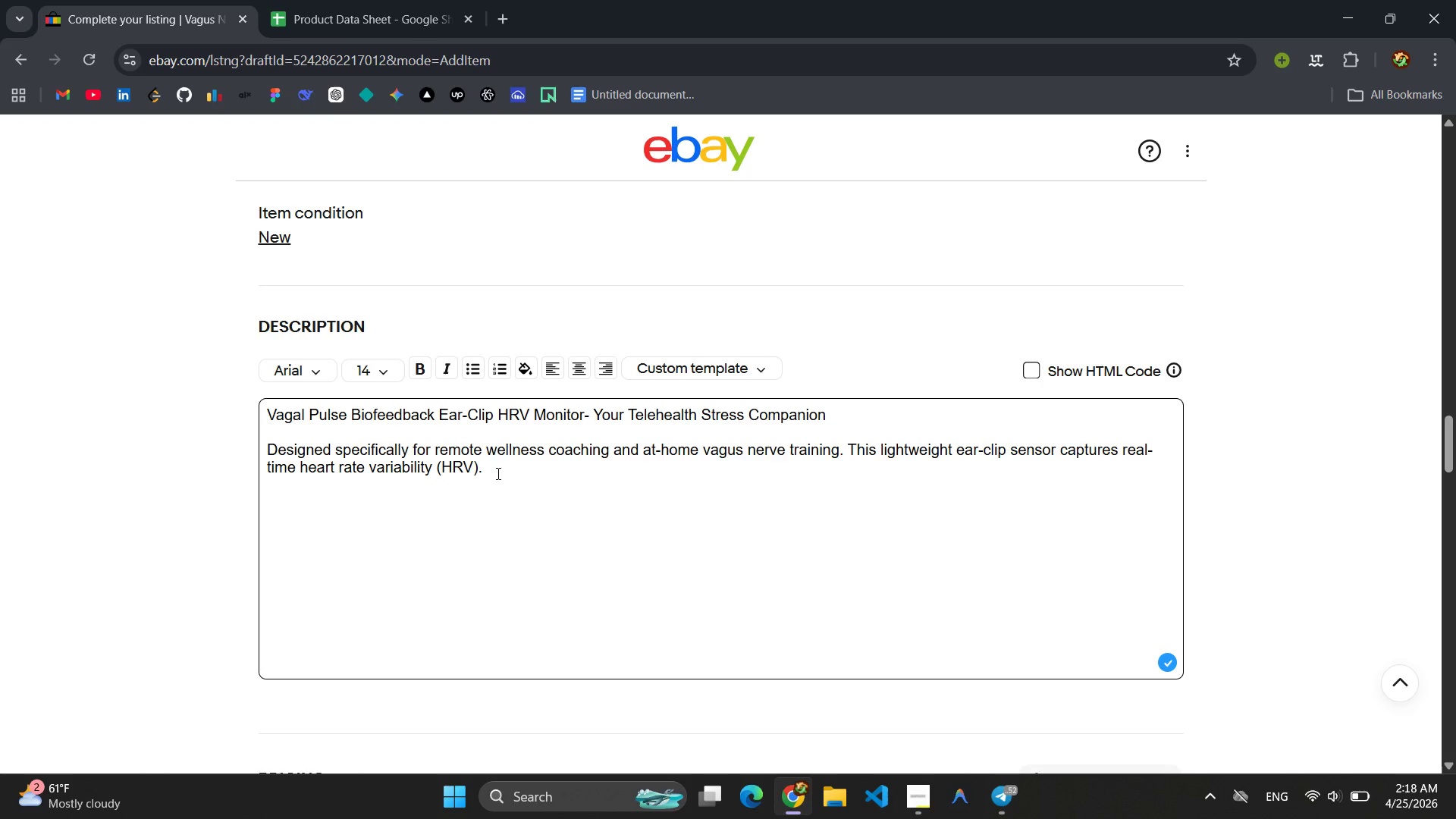 
wait(5.64)
 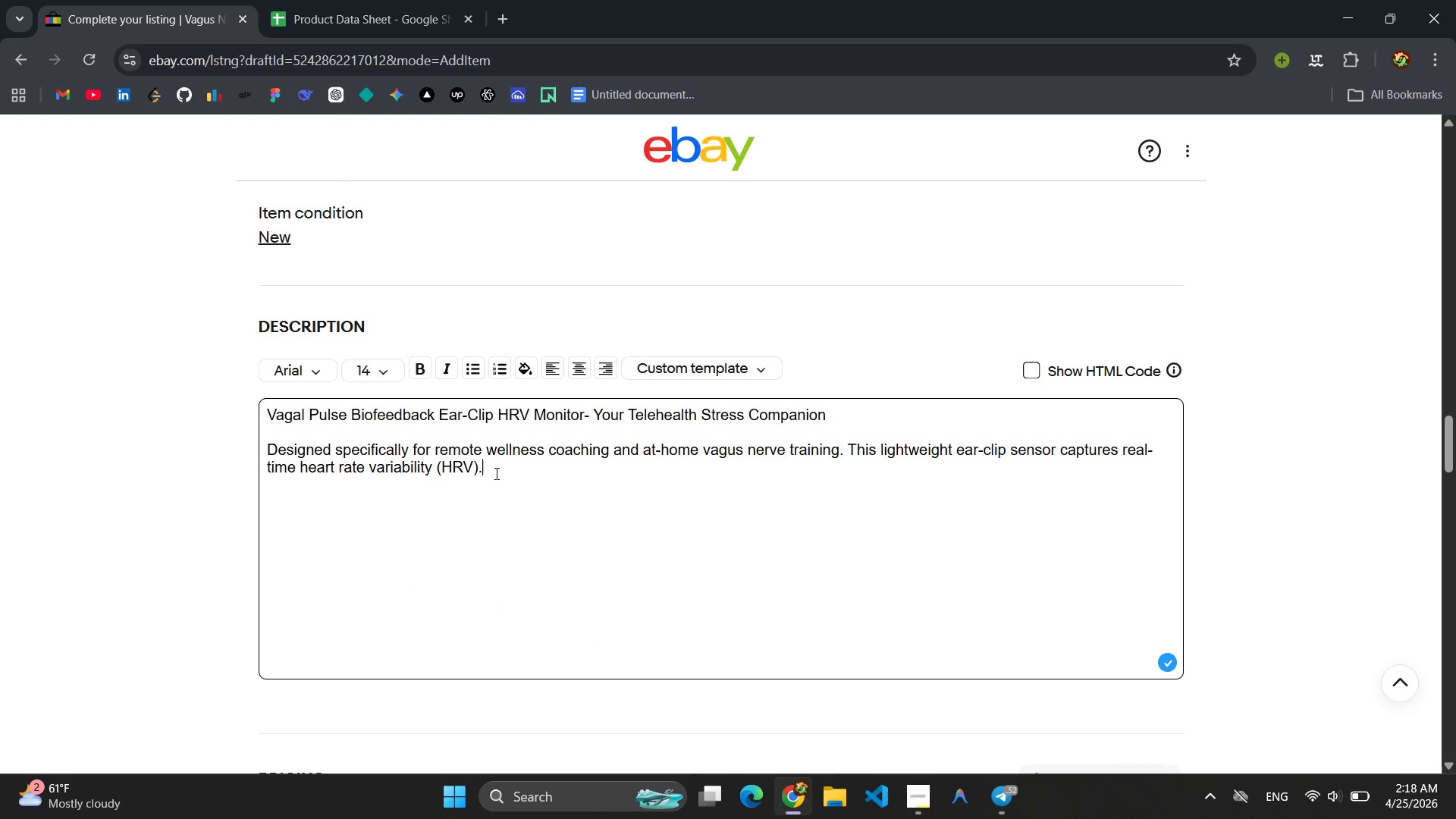 
left_click([306, 469])
 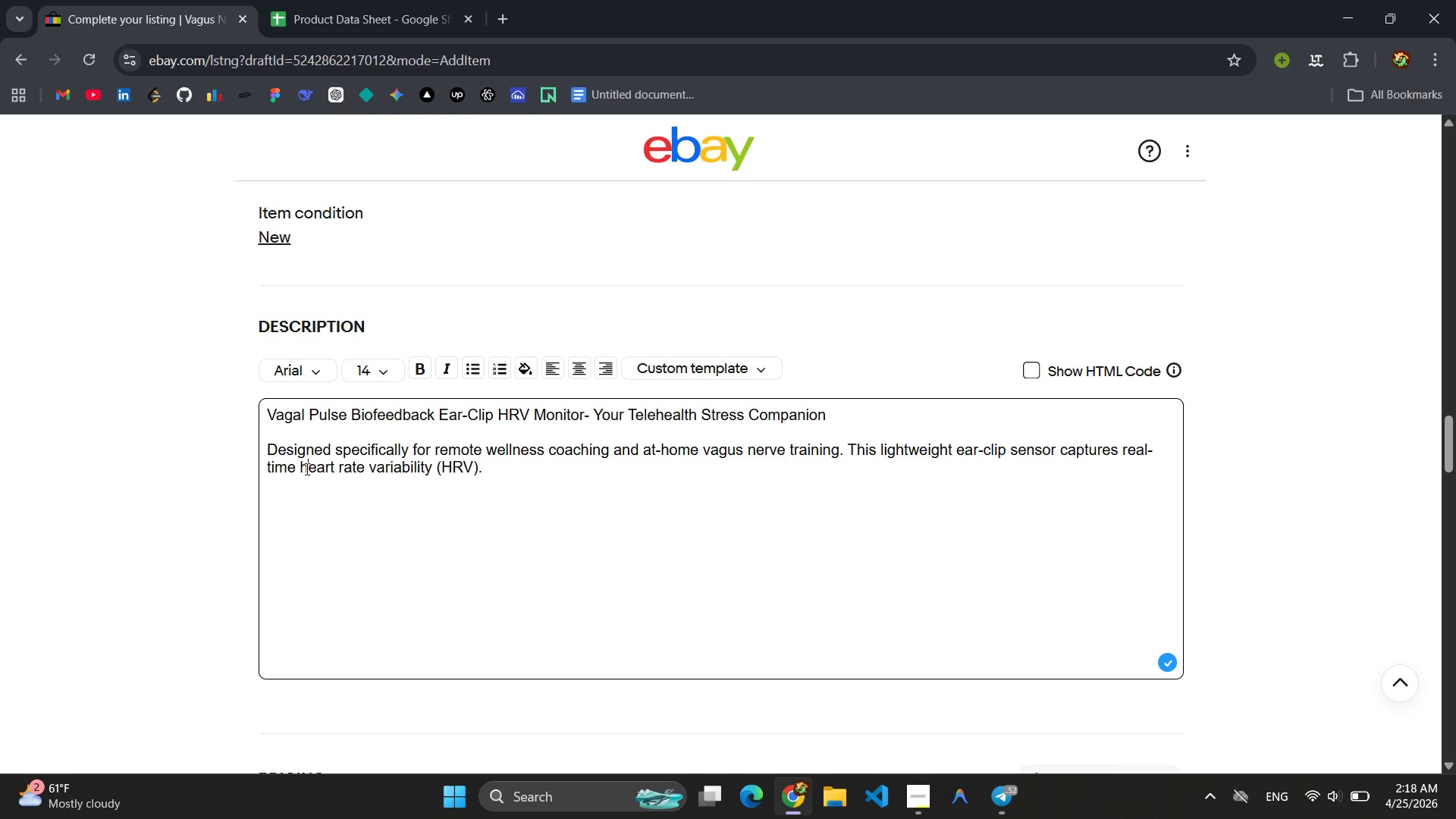 
key(Backspace)
 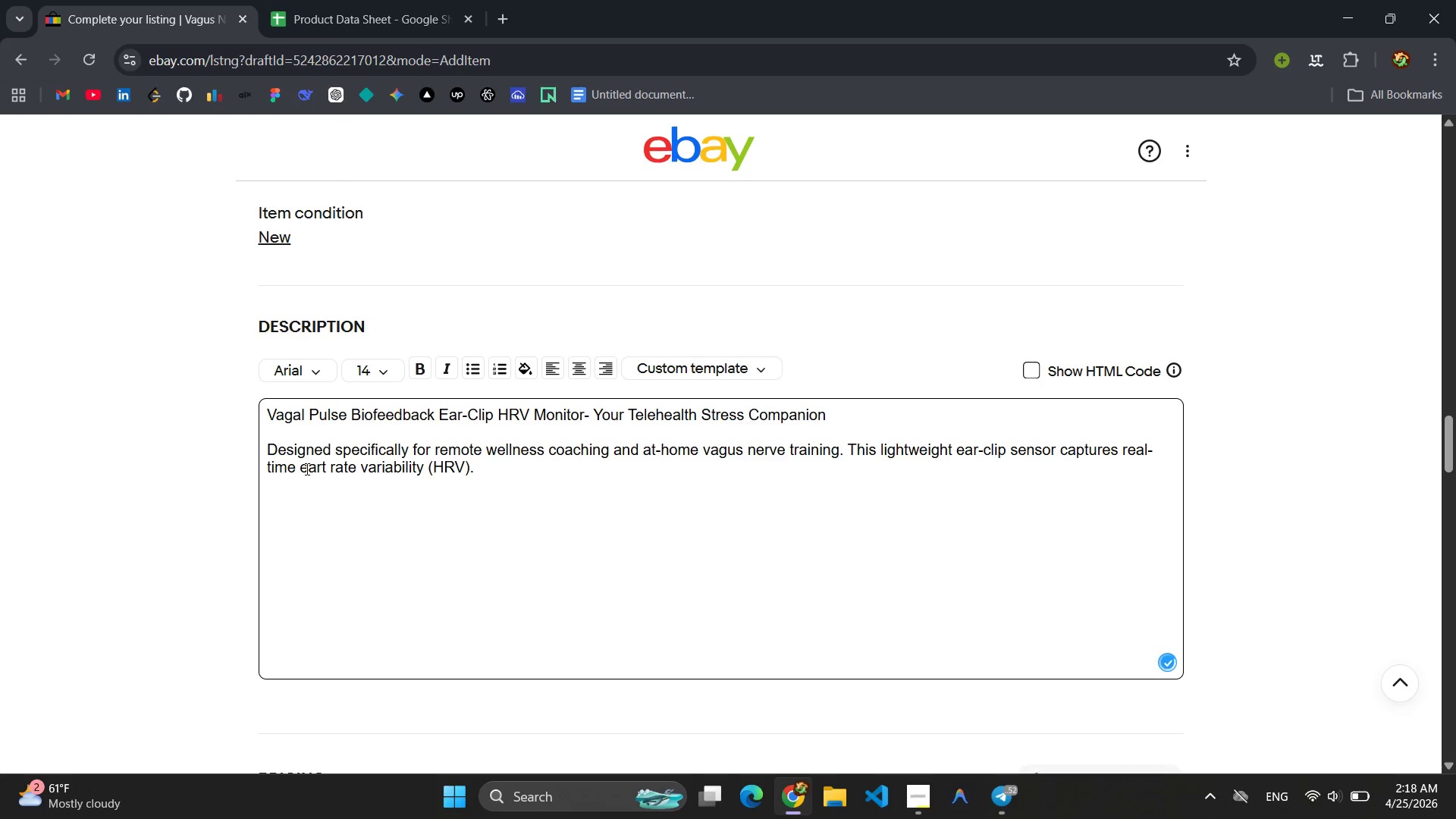 
key(Shift+ShiftLeft)
 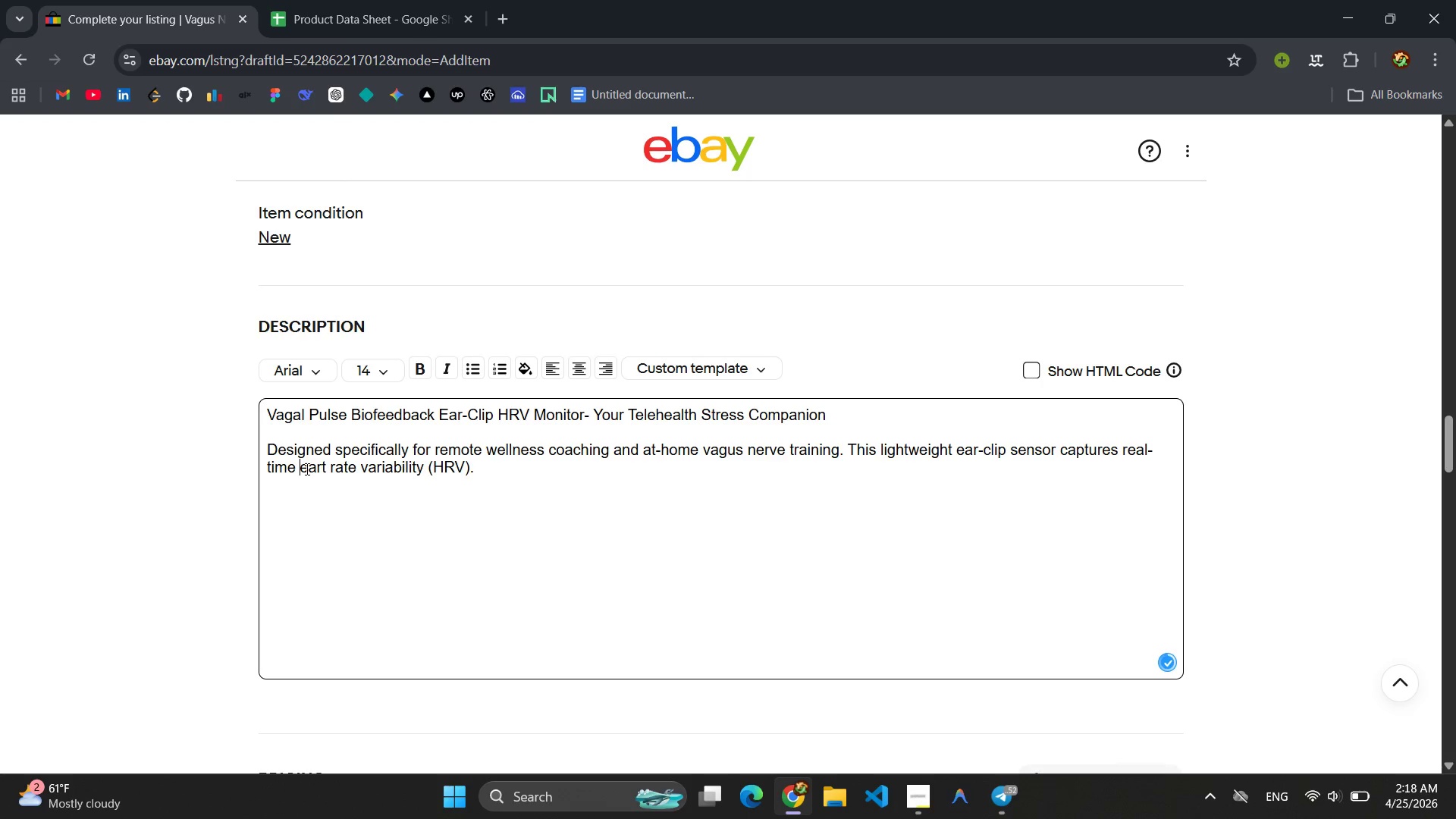 
key(Shift+H)
 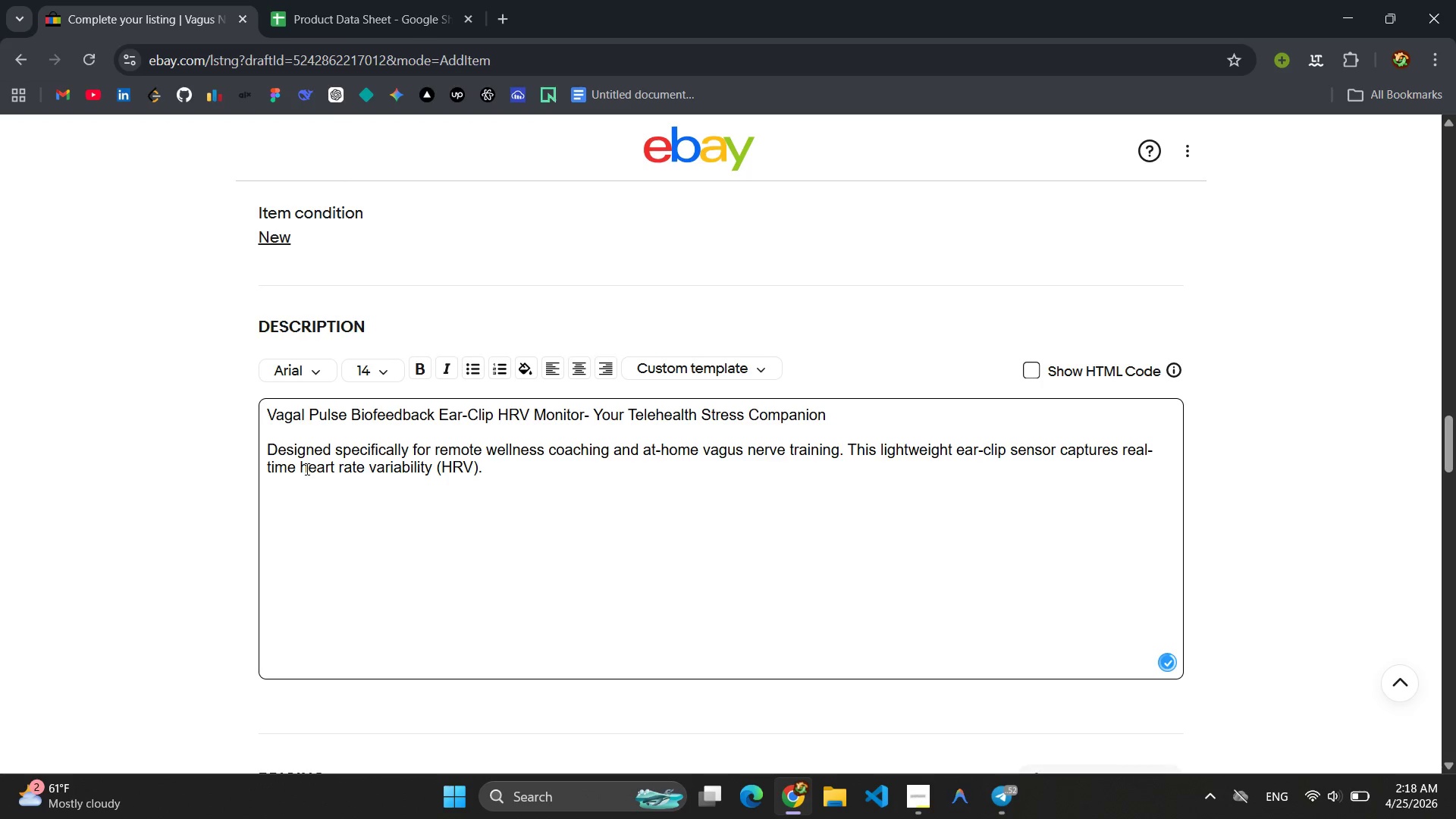 
key(Backspace)
 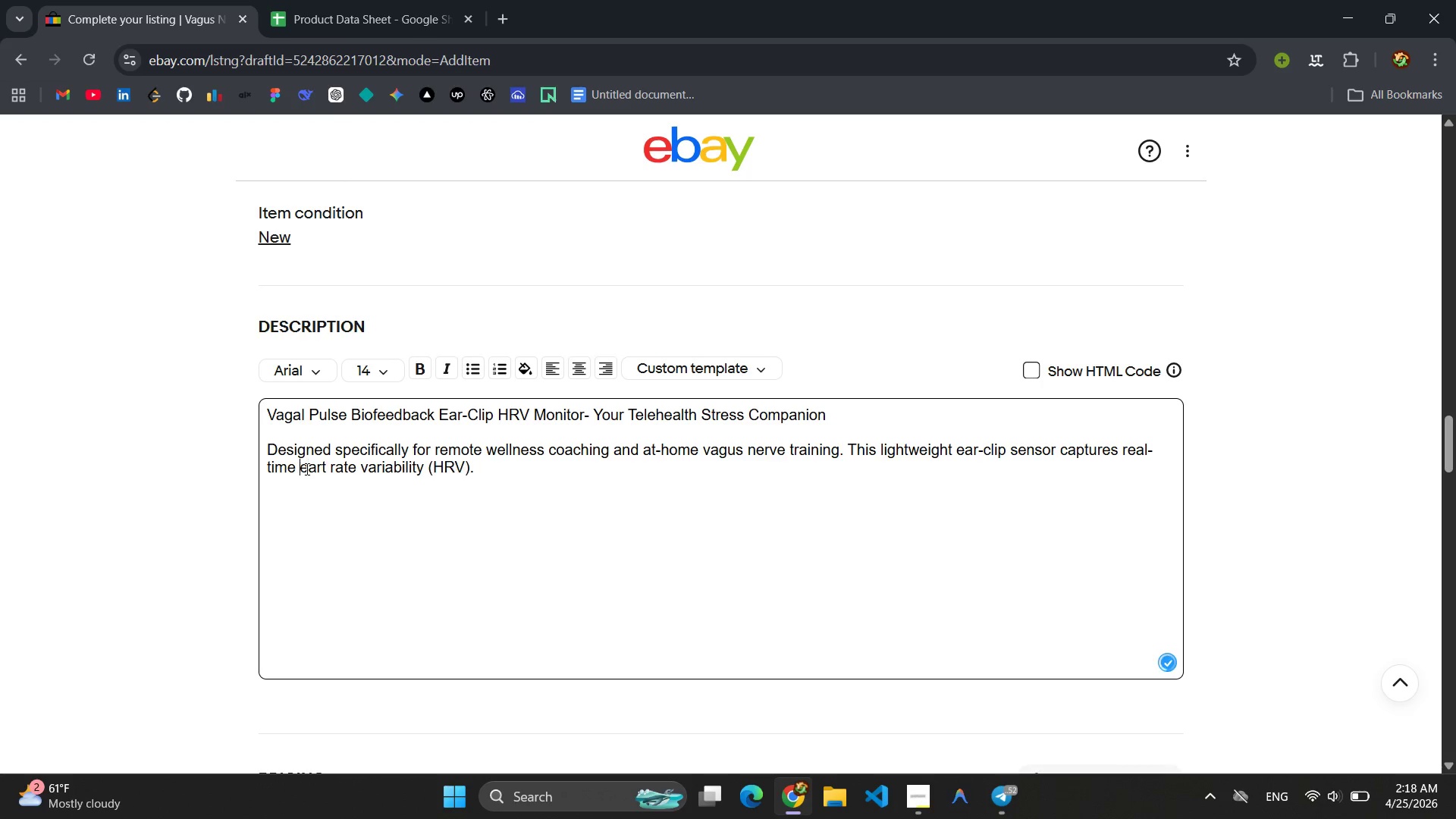 
key(Shift+G)
 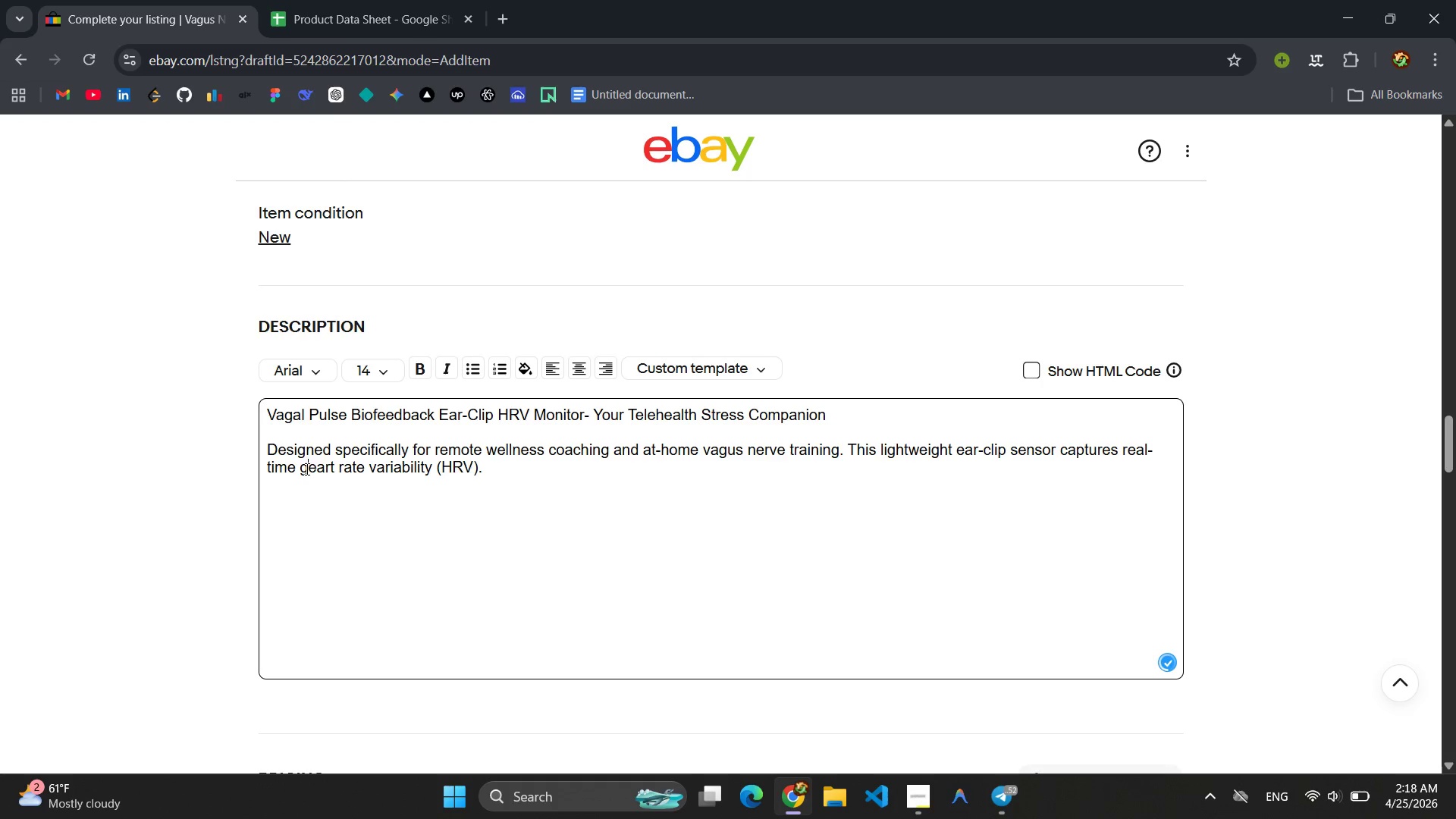 
key(Shift+Backspace)
 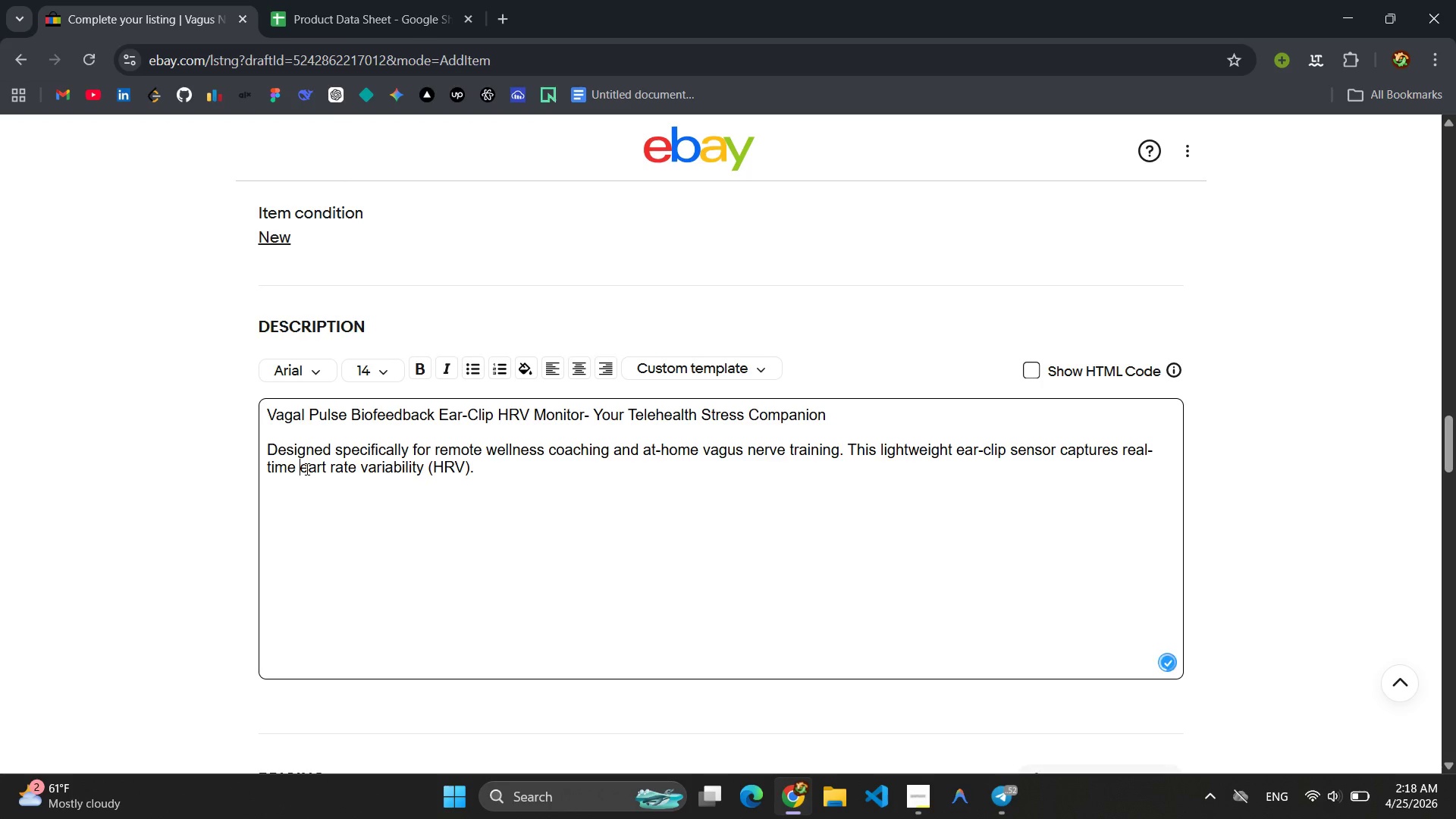 
key(H)
 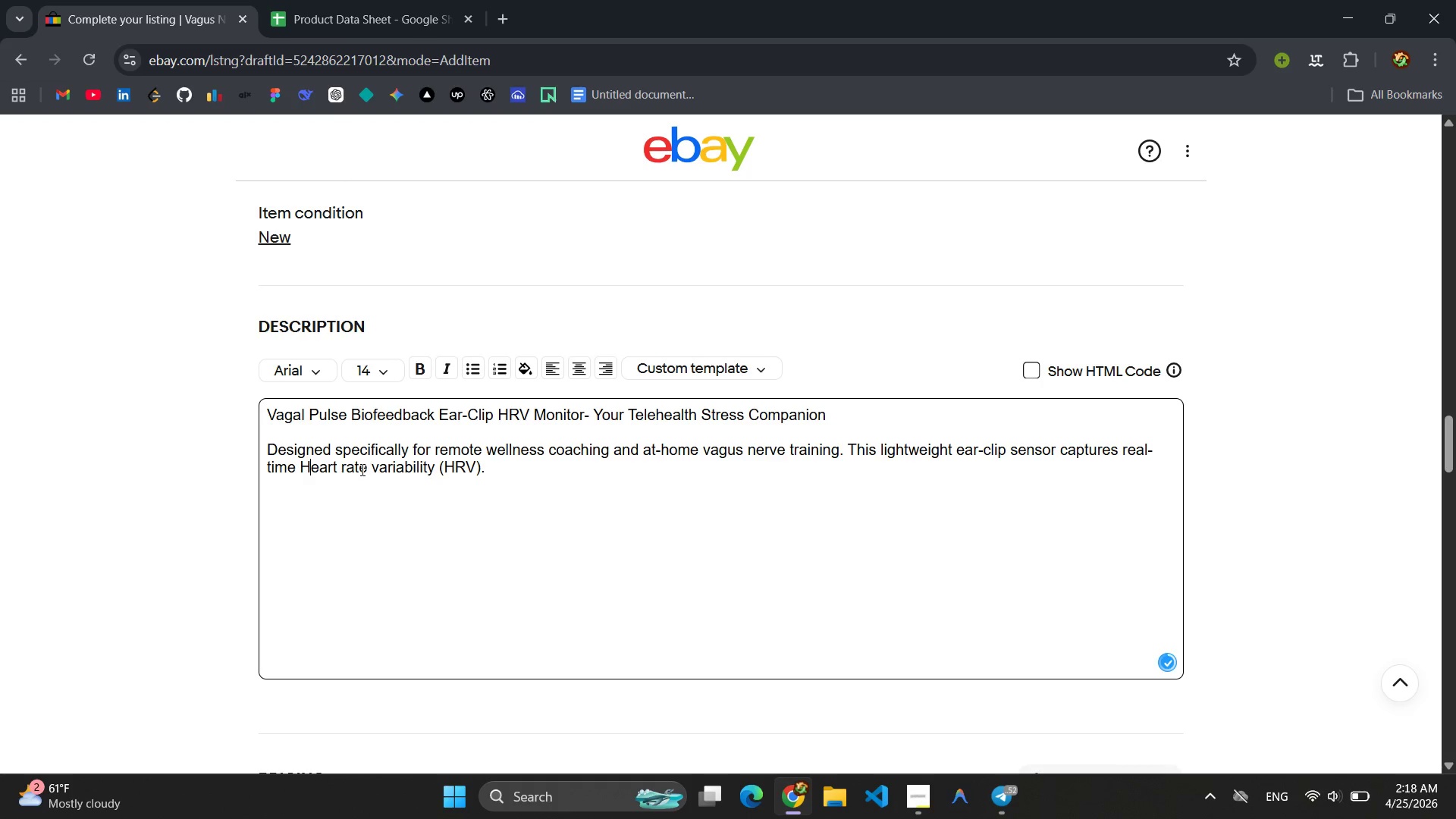 
left_click([347, 469])
 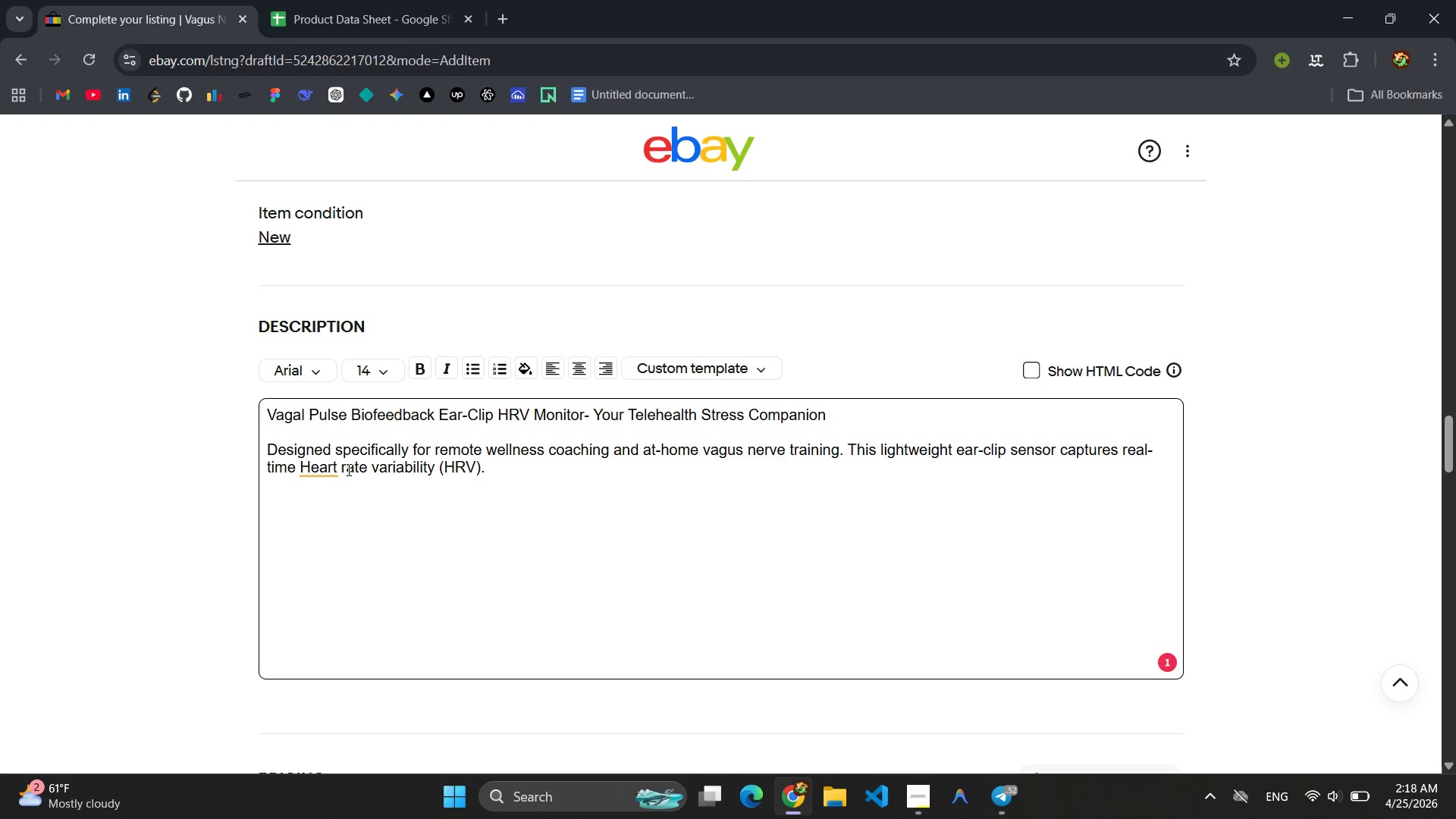 
key(Backspace)
 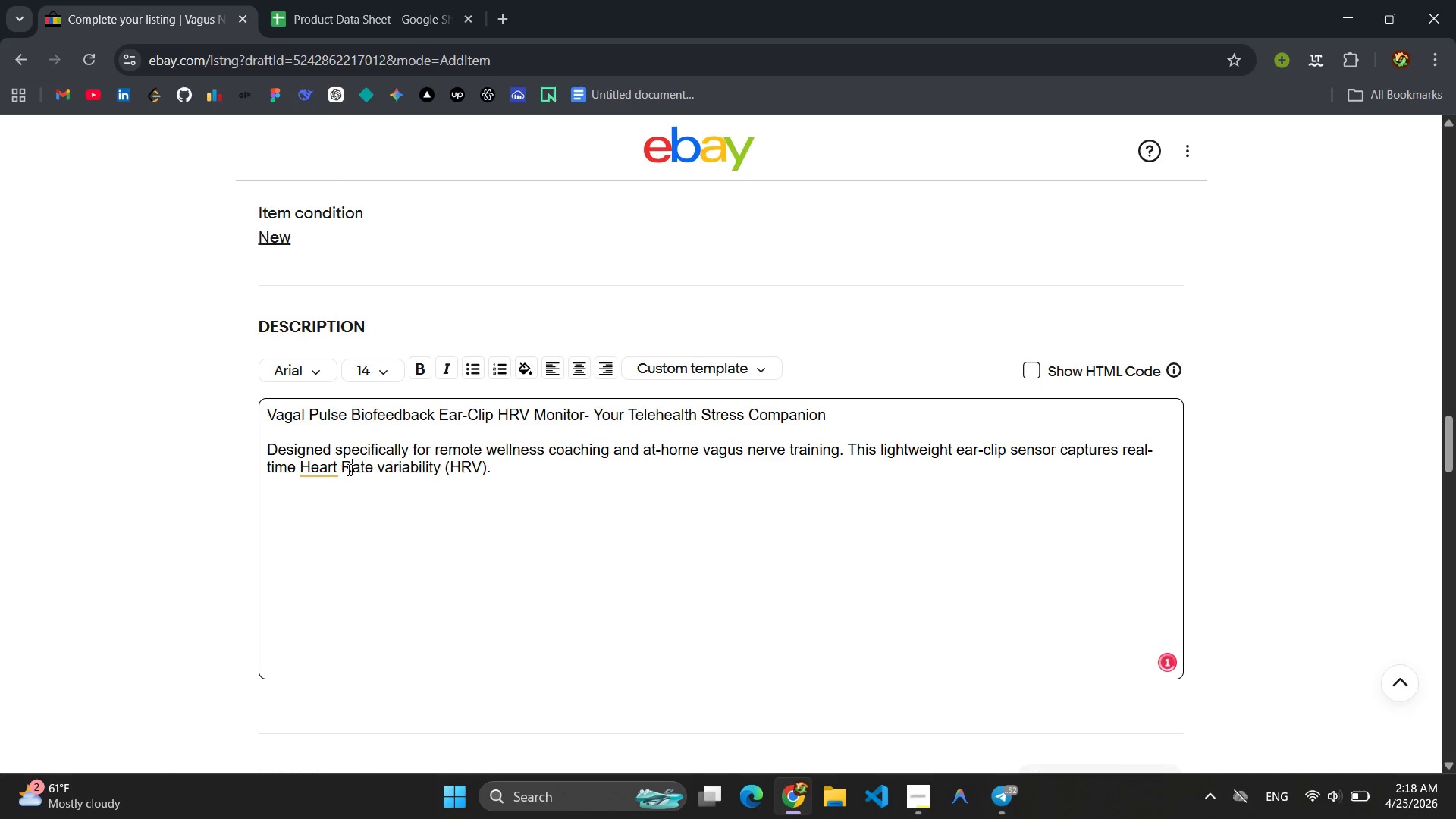 
key(R)
 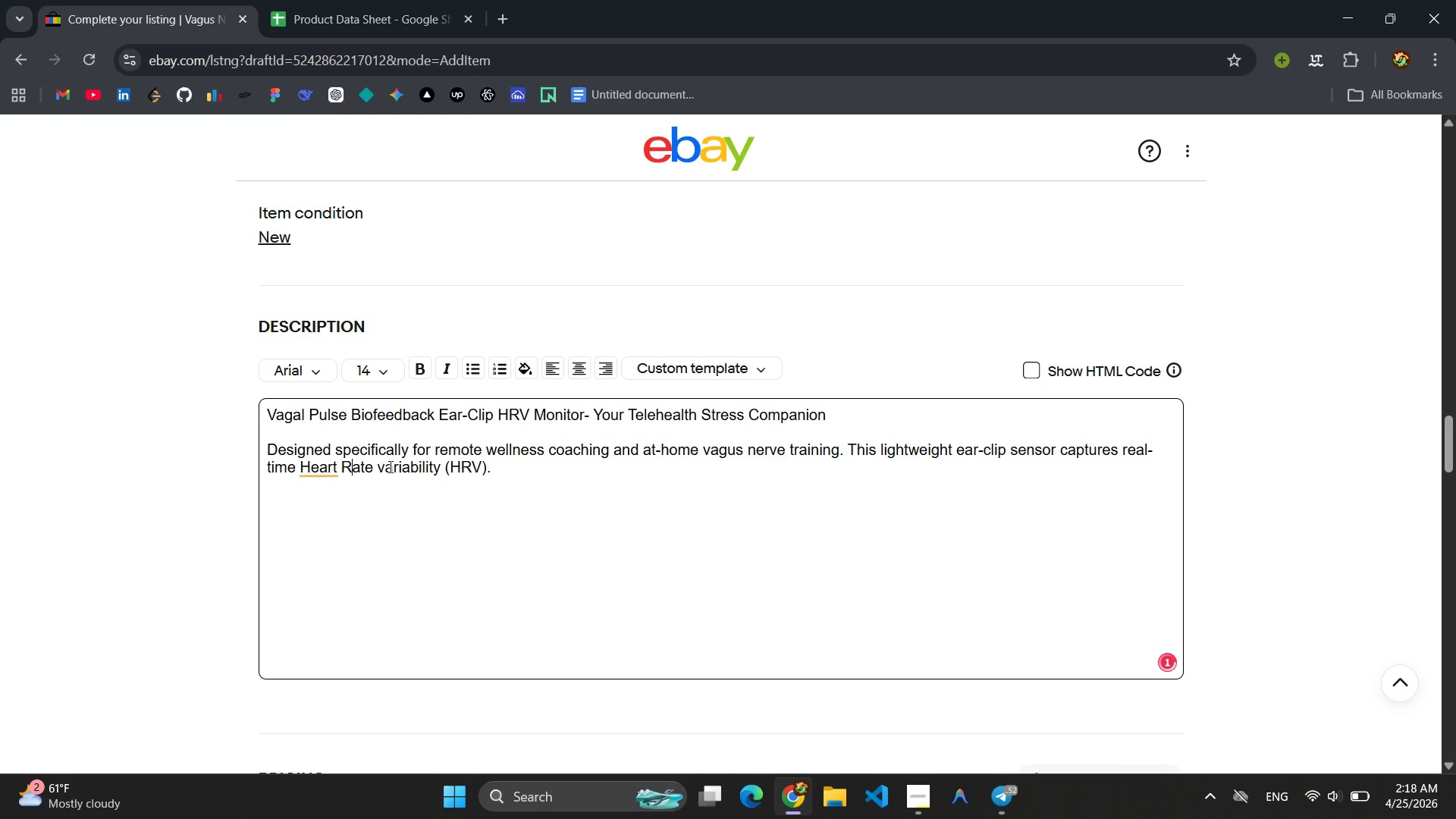 
left_click([391, 468])
 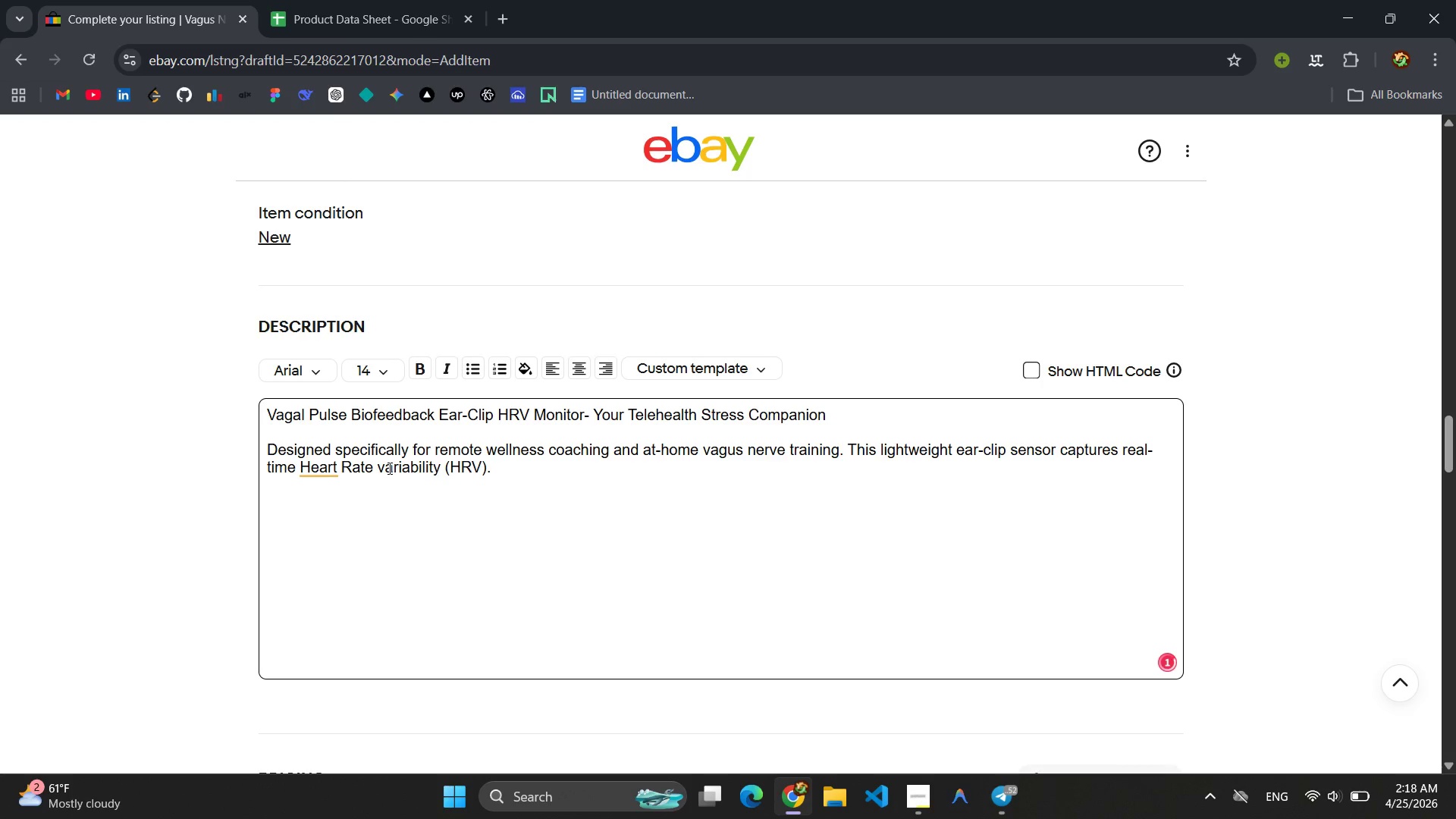 
left_click([388, 468])
 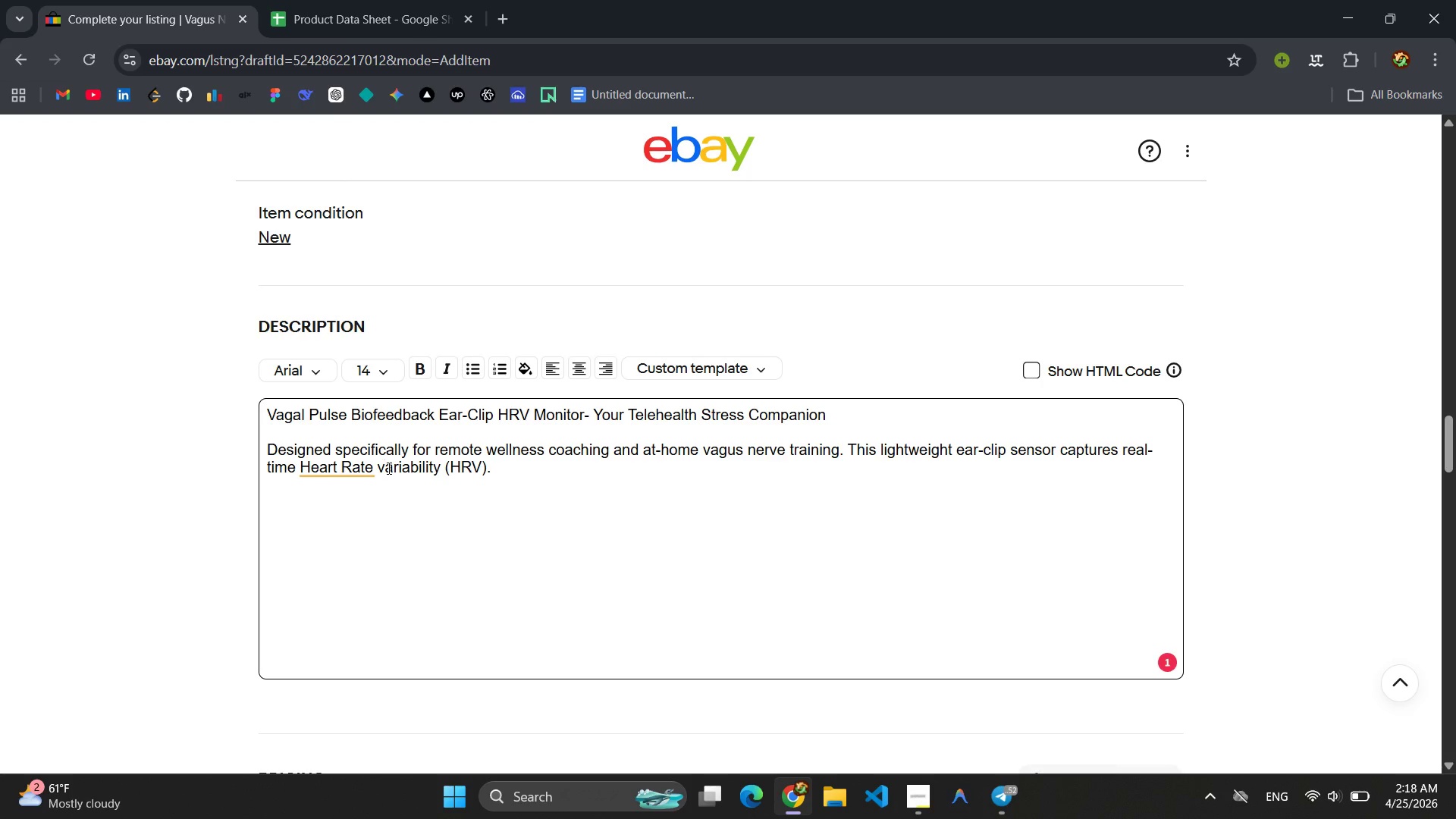 
key(Backspace)
 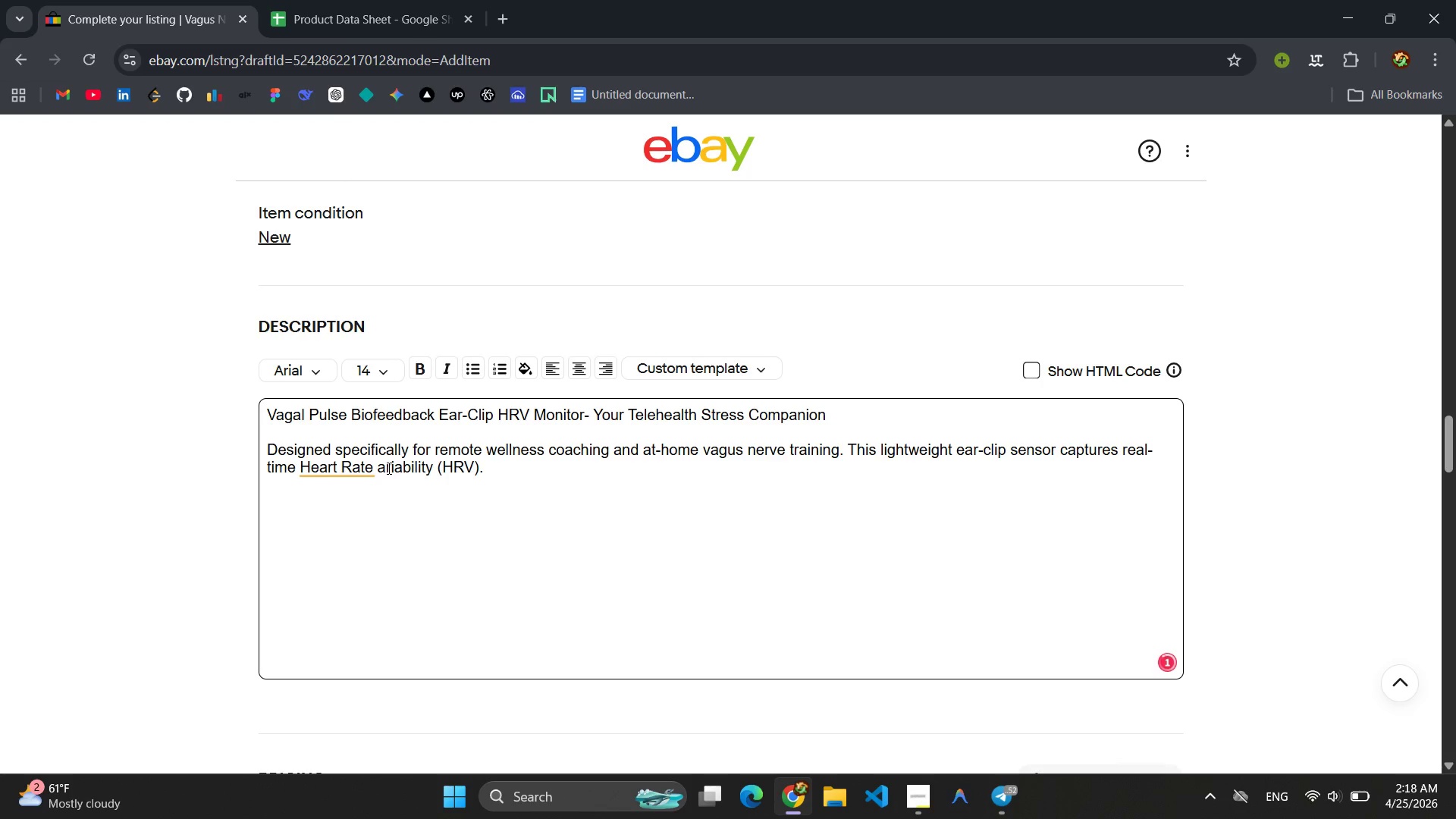 
key(V)
 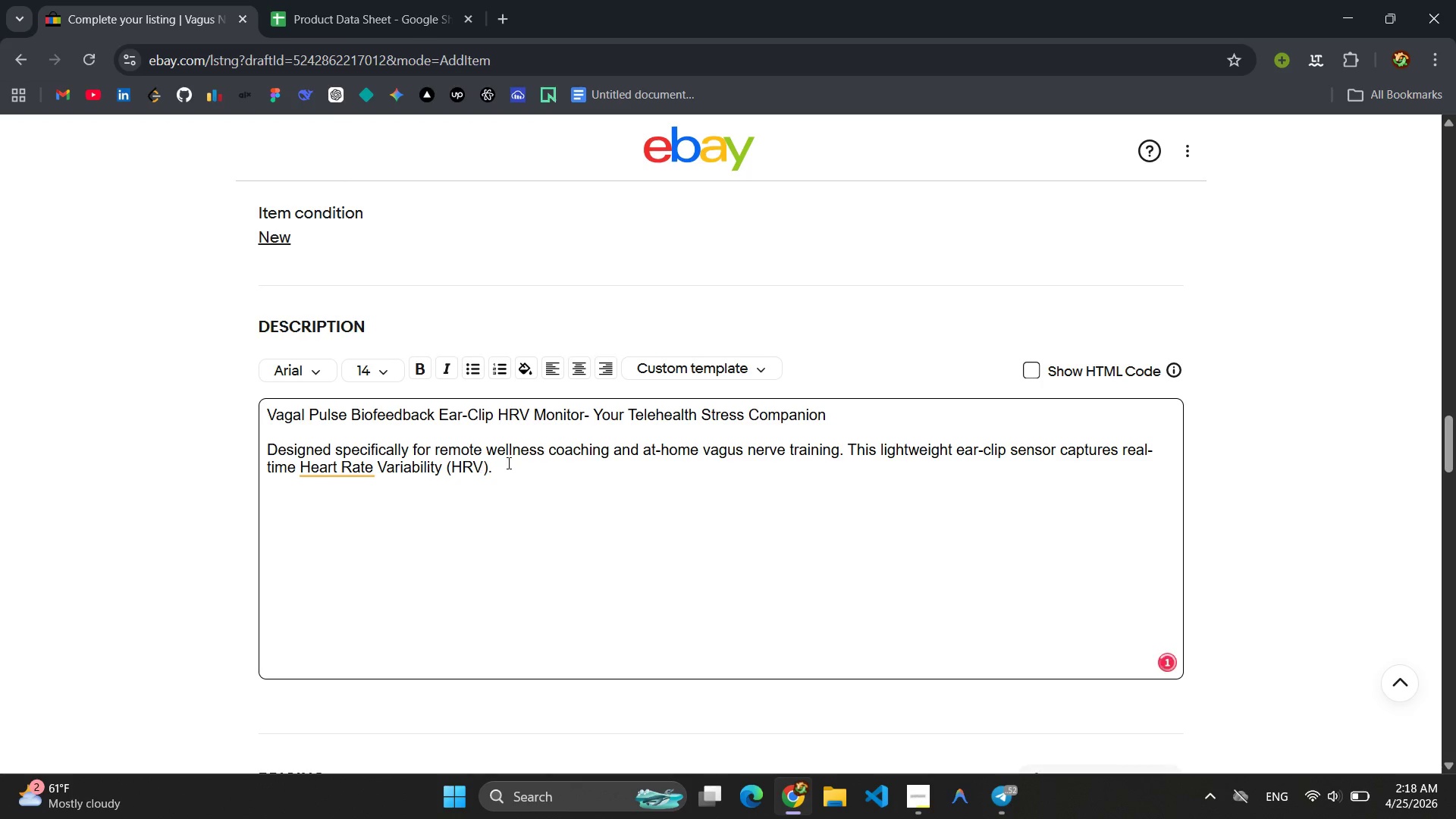 
left_click([513, 463])
 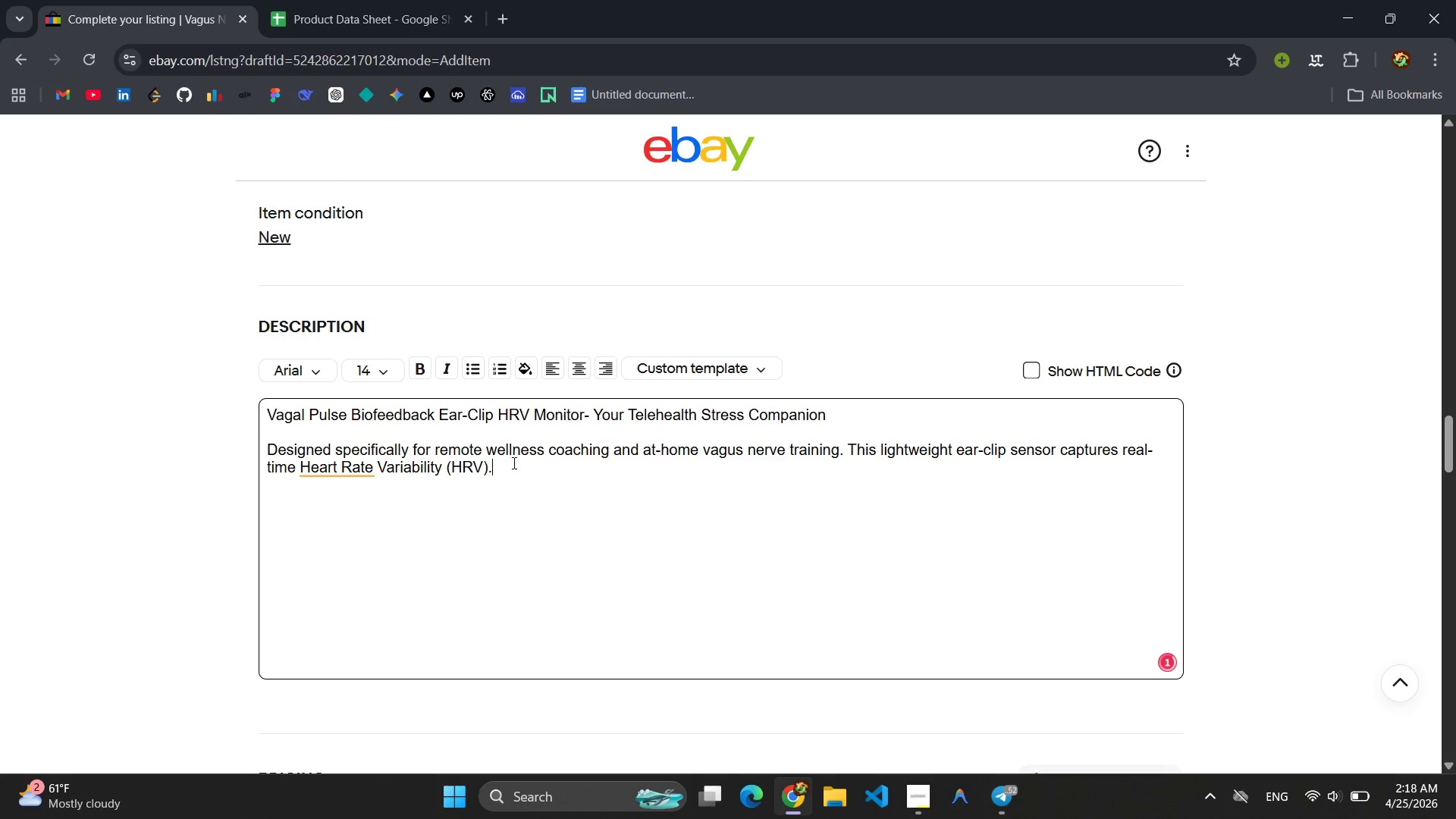 
key(Backspace)
type( data and send sit )
key(Backspace)
key(Backspace)
key(Backspace)
key(Backspace)
key(Backspace)
type(s it weri)
key(Backspace)
key(Backspace)
key(Backspace)
type(irelessly to you rsmalrt)
key(Backspace)
key(Backspace)
key(Backspace)
key(Backspace)
key(Backspace)
key(Backspace)
key(Backspace)
key(Backspace)
type(r smaor)
key(Backspace)
key(Backspace)
type(rt =)
key(Backspace)
key(Backspace)
type(phone or telehealth provider's dashboard )
key(Backspace)
type(.)
 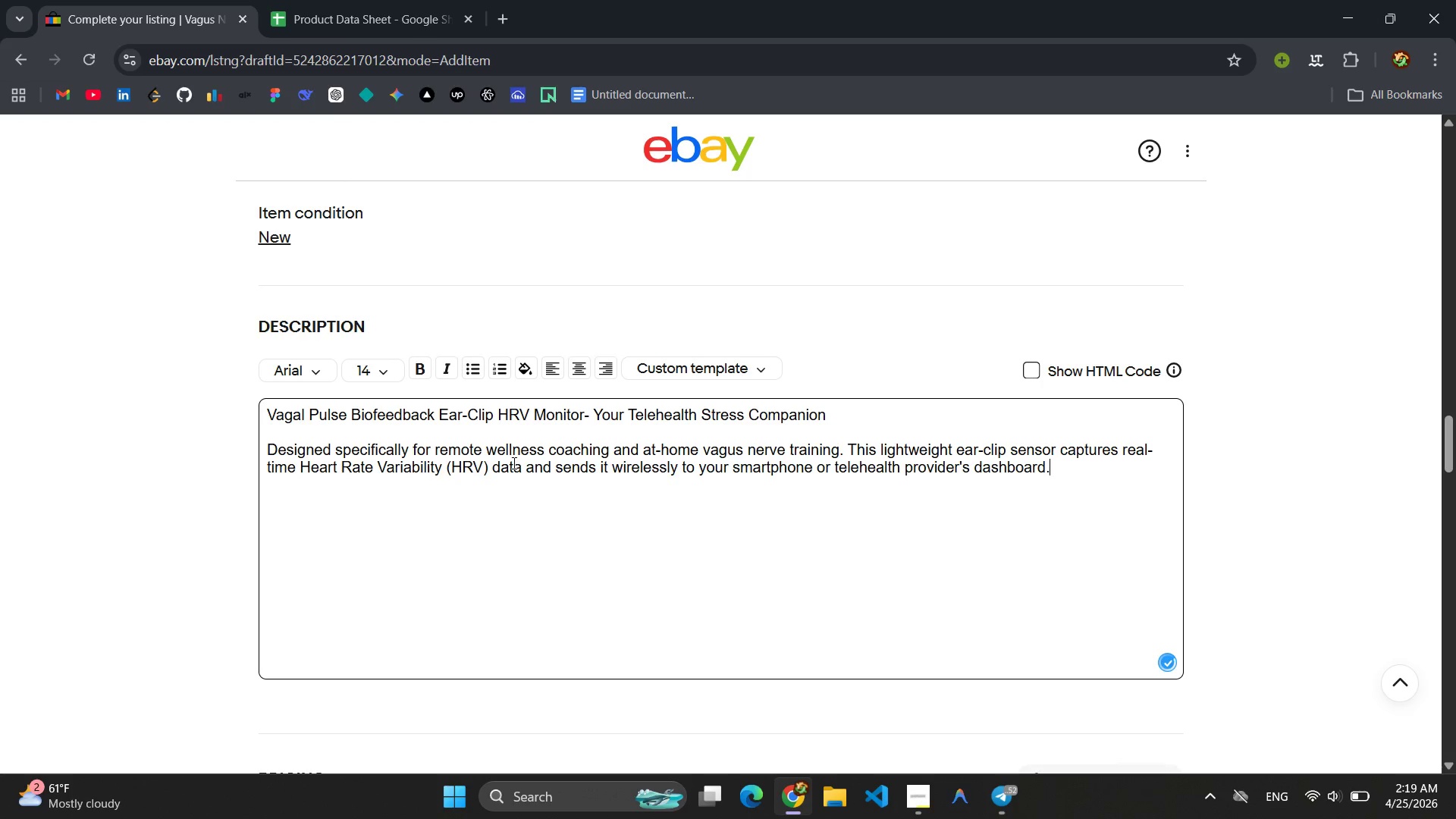 
key(Enter)
 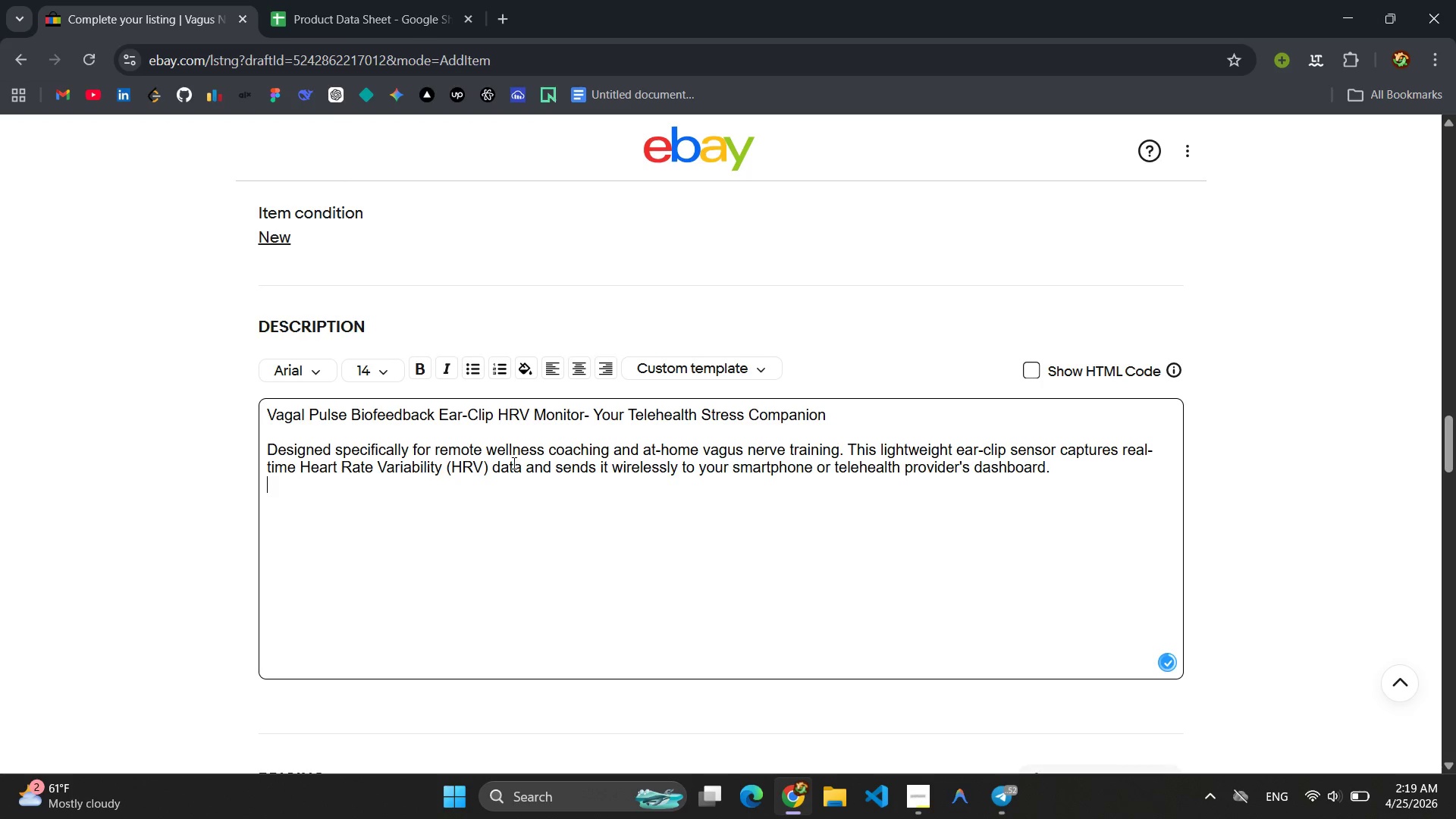 
key(Enter)
 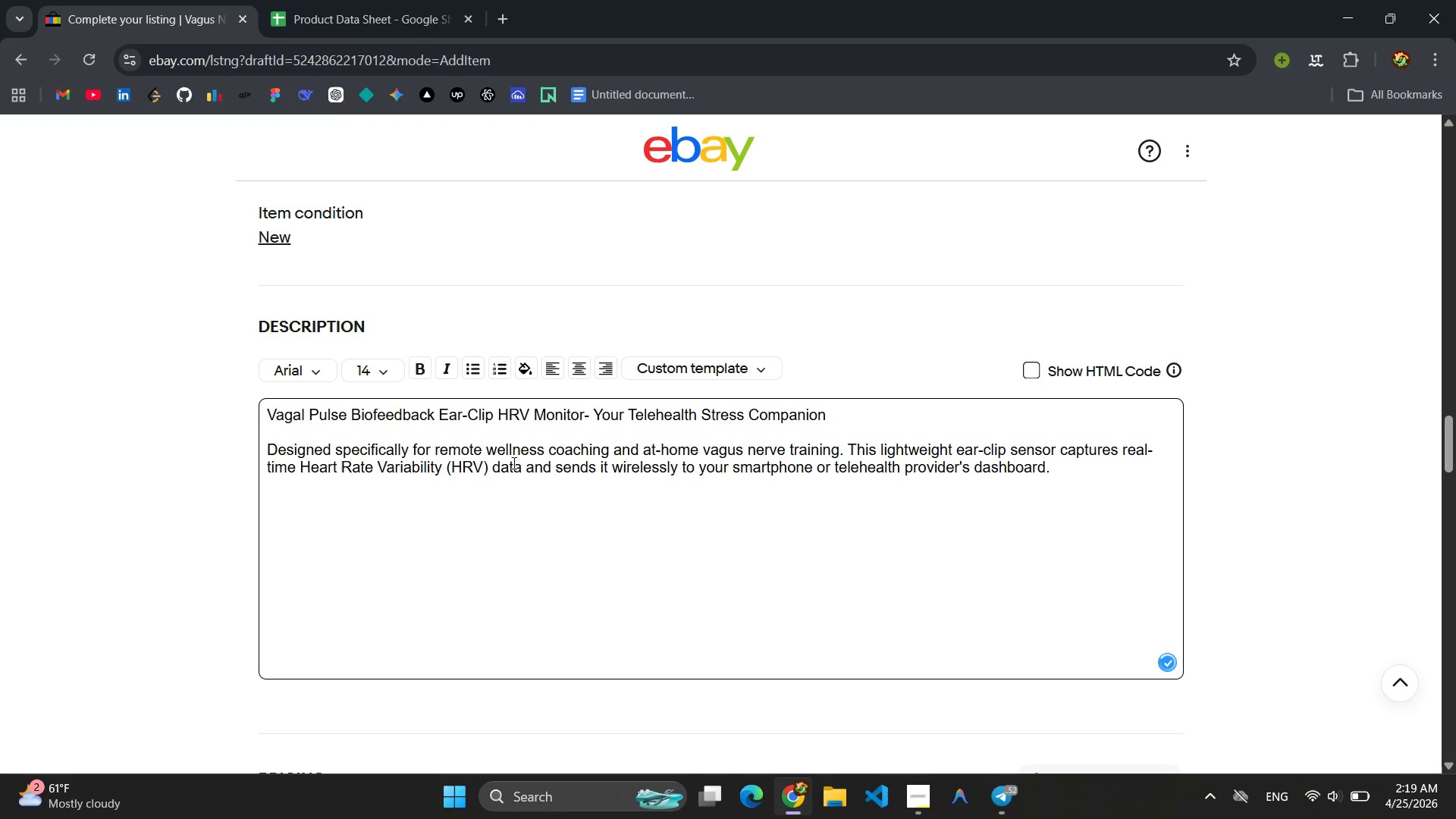 
type(Why Choses the Vagal Pulse Sensor )
key(Backspace)
type(?)
 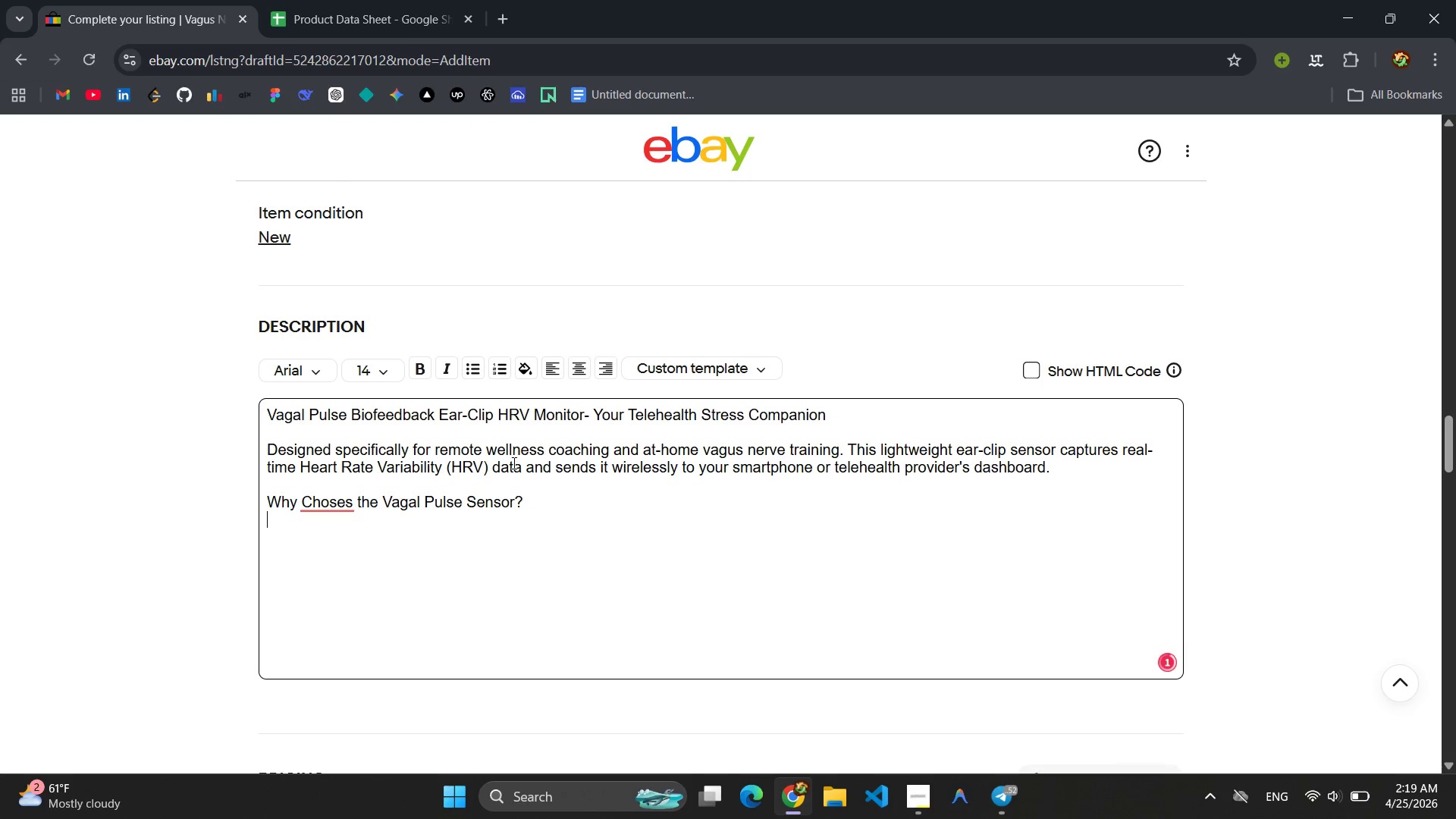 
 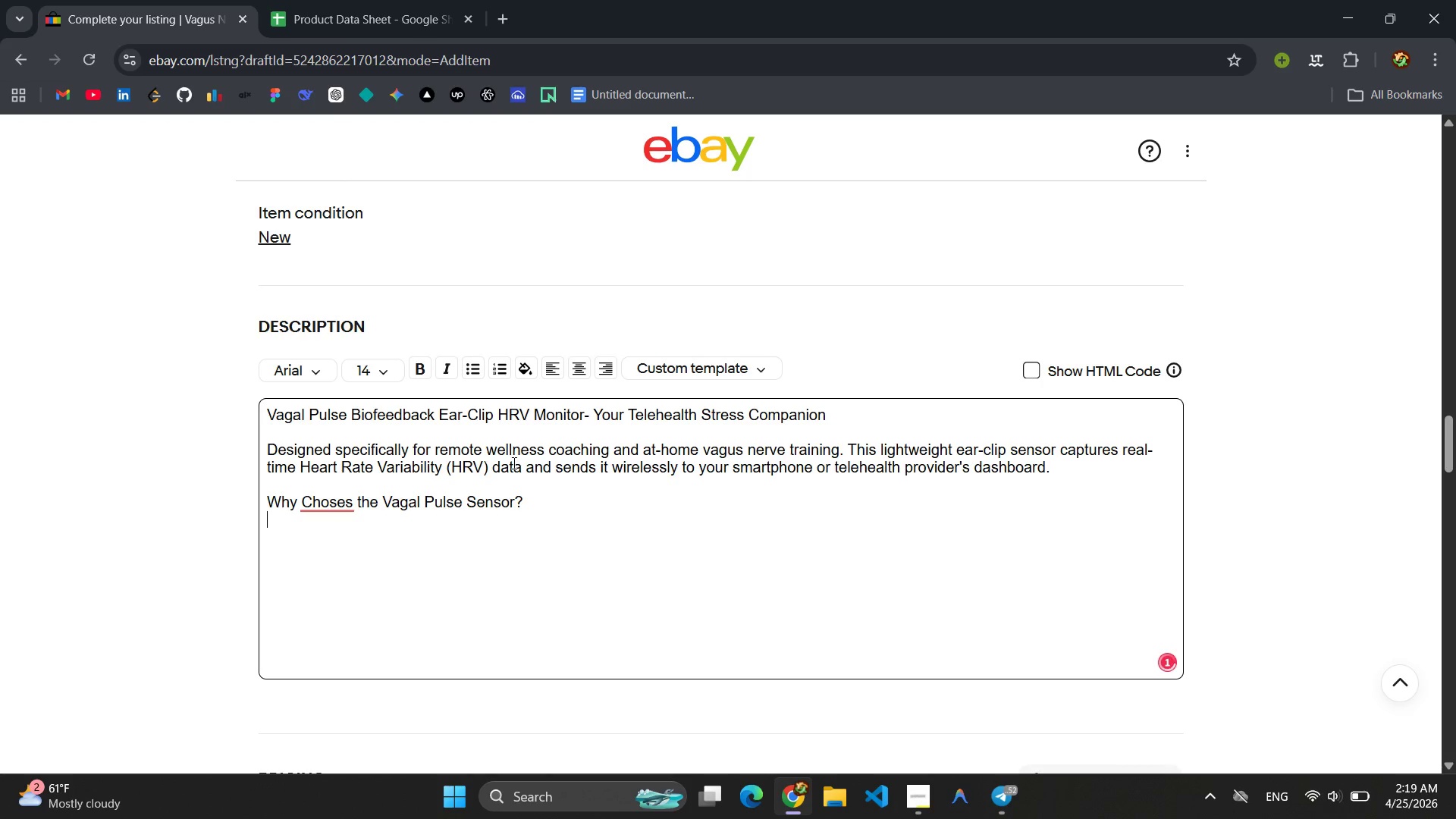 
key(Enter)
 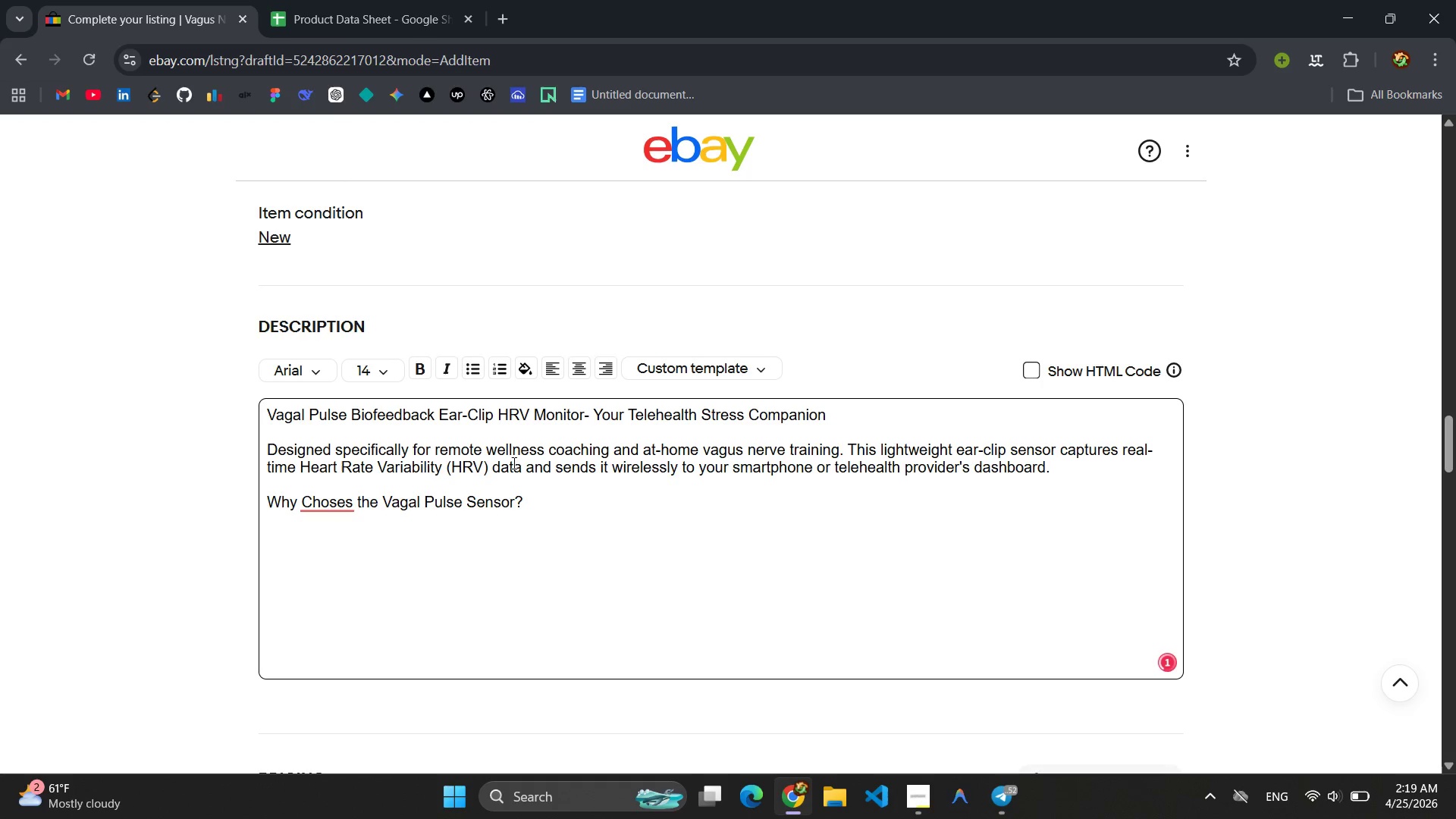 
scroll: coordinate [513, 463], scroll_direction: up, amount: 1.0
 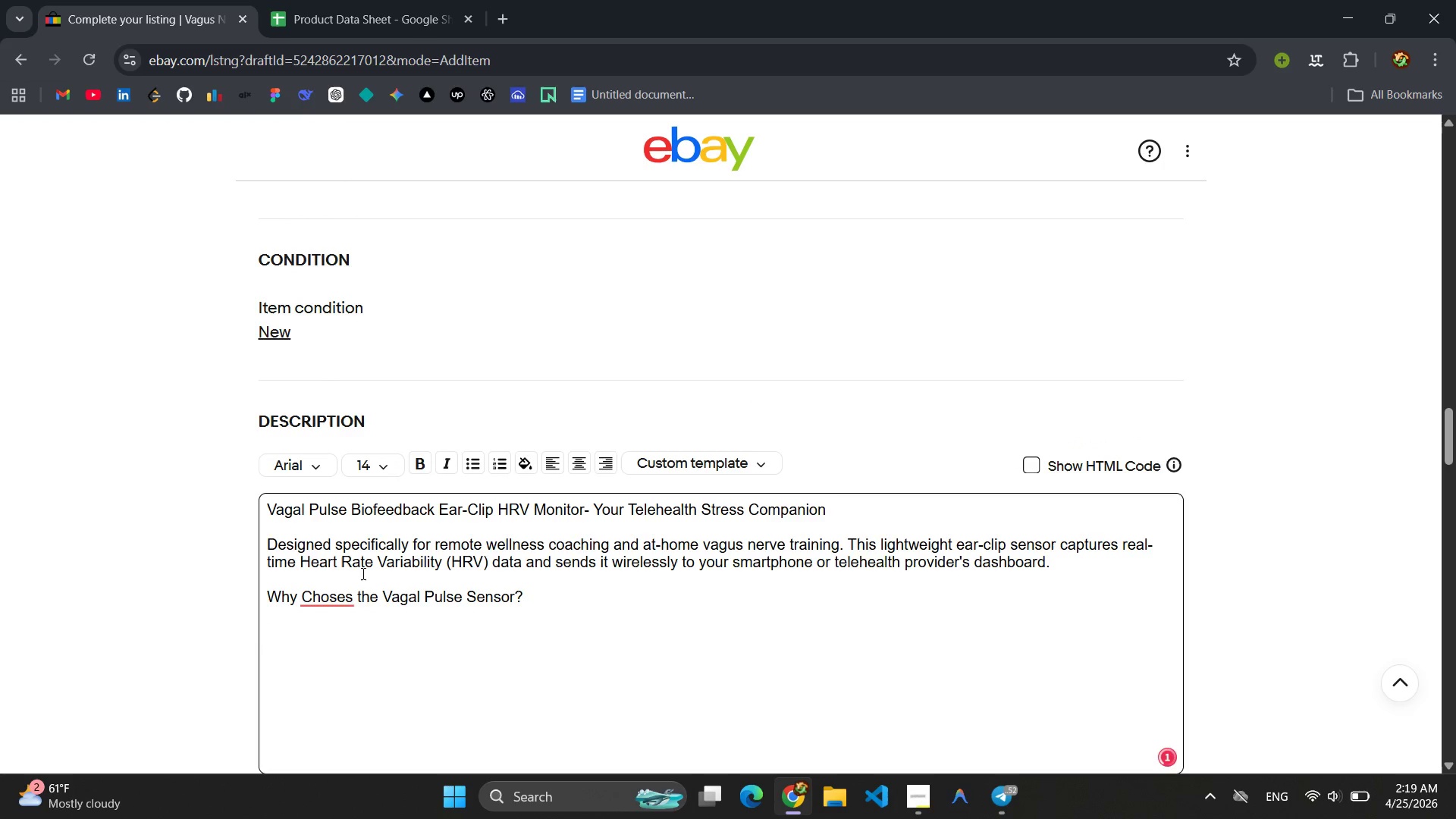 
left_click([340, 590])
 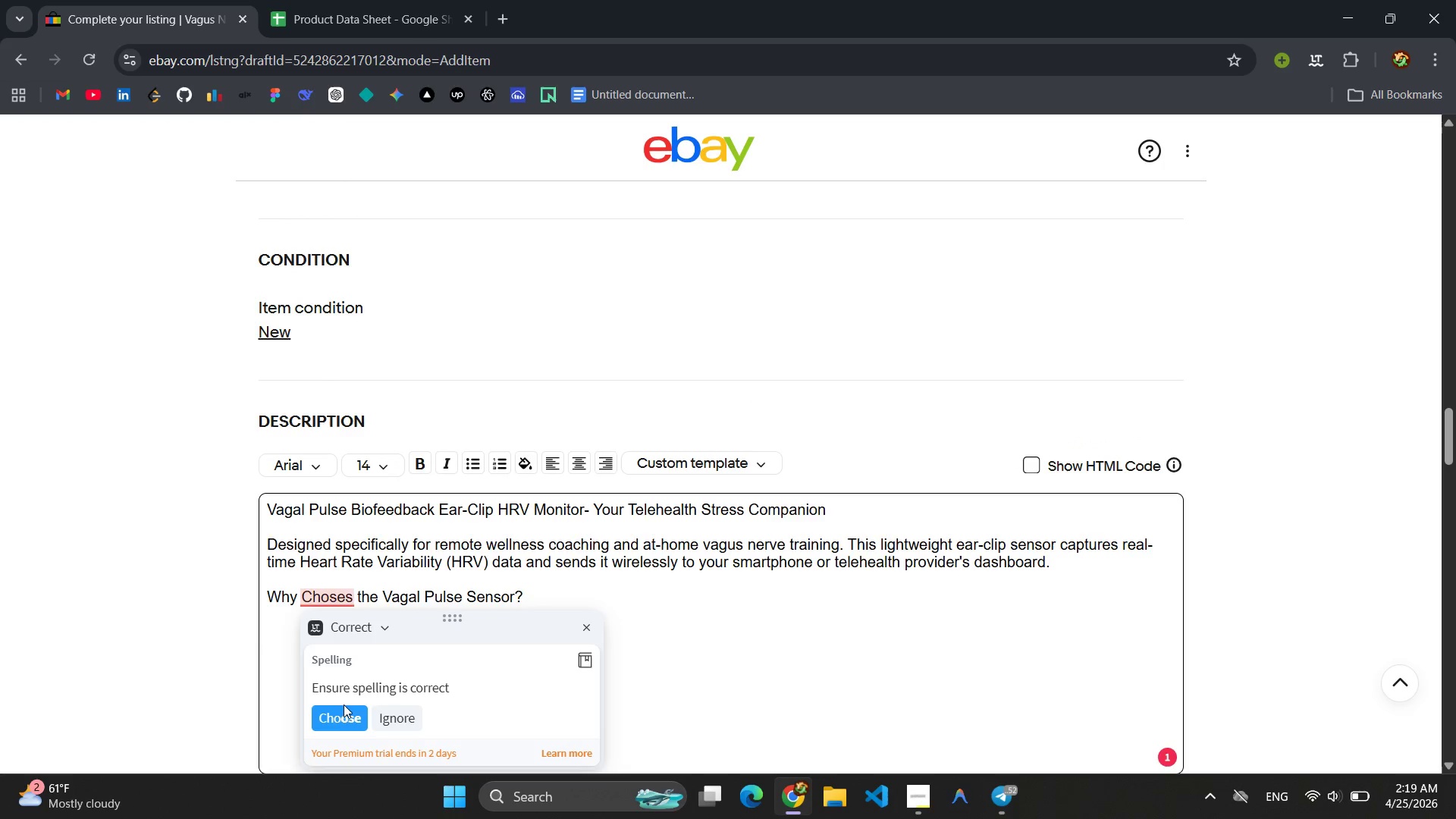 
left_click([339, 723])
 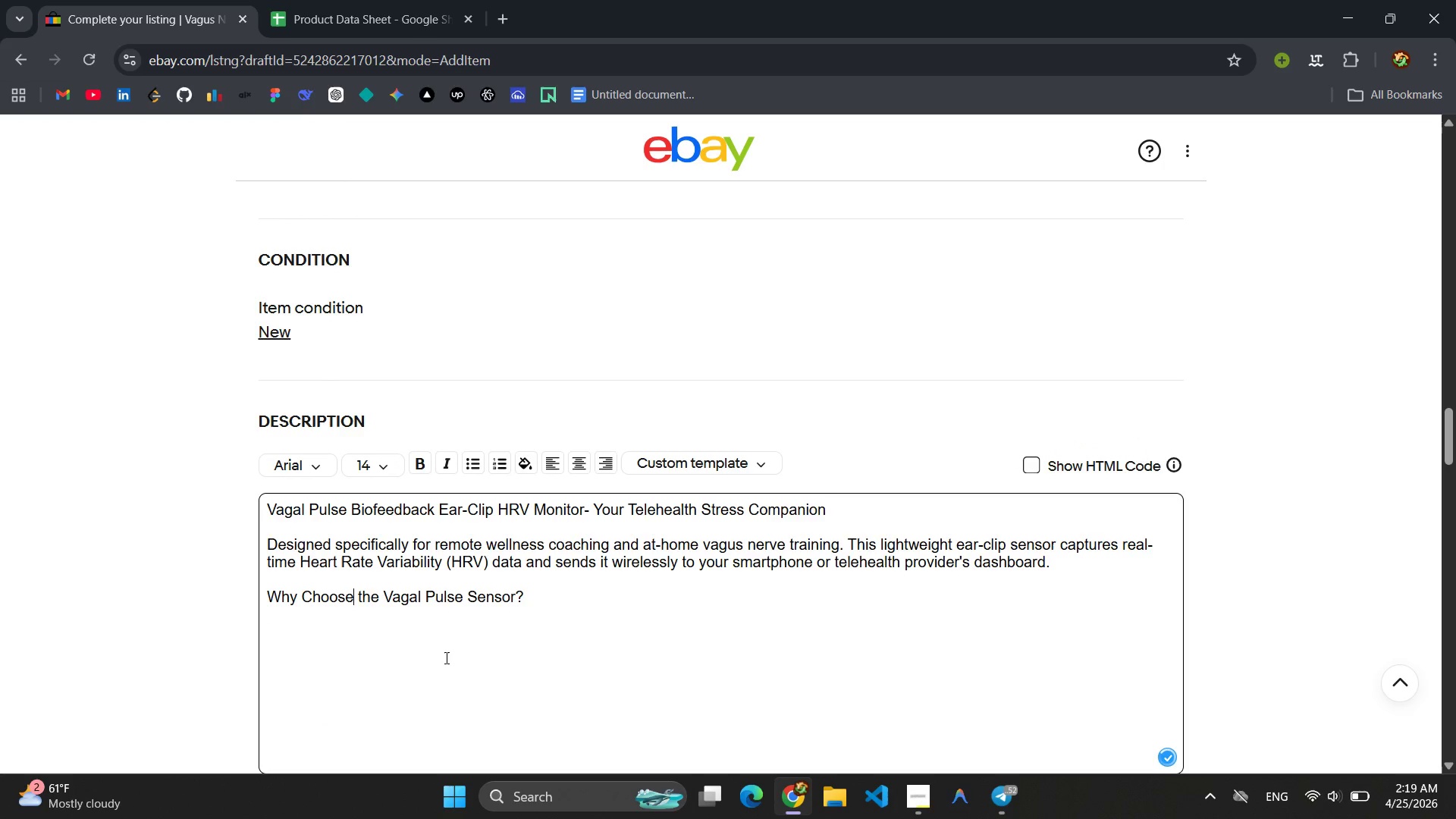 
scroll: coordinate [482, 642], scroll_direction: down, amount: 2.0
 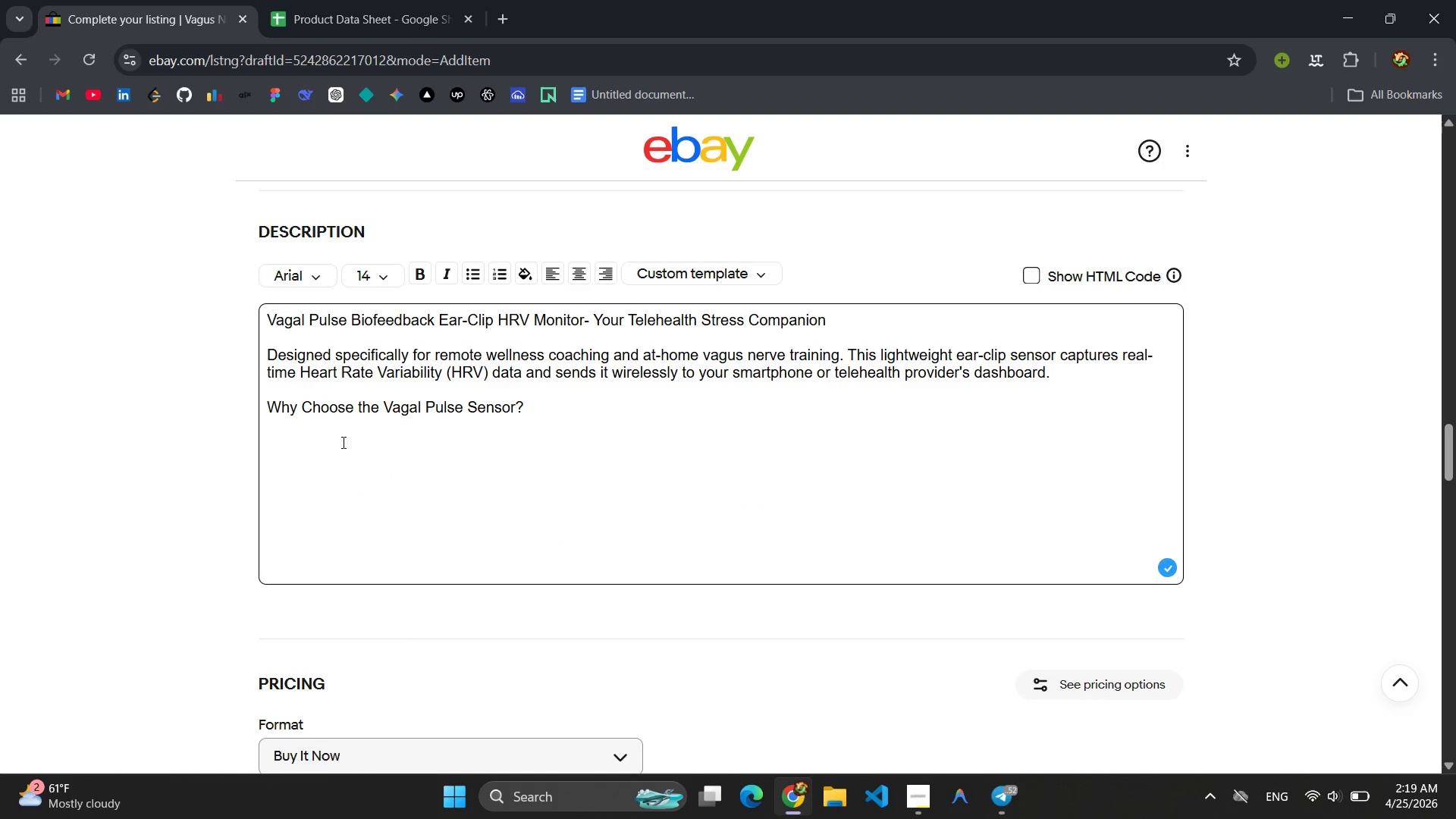 
left_click([342, 442])
 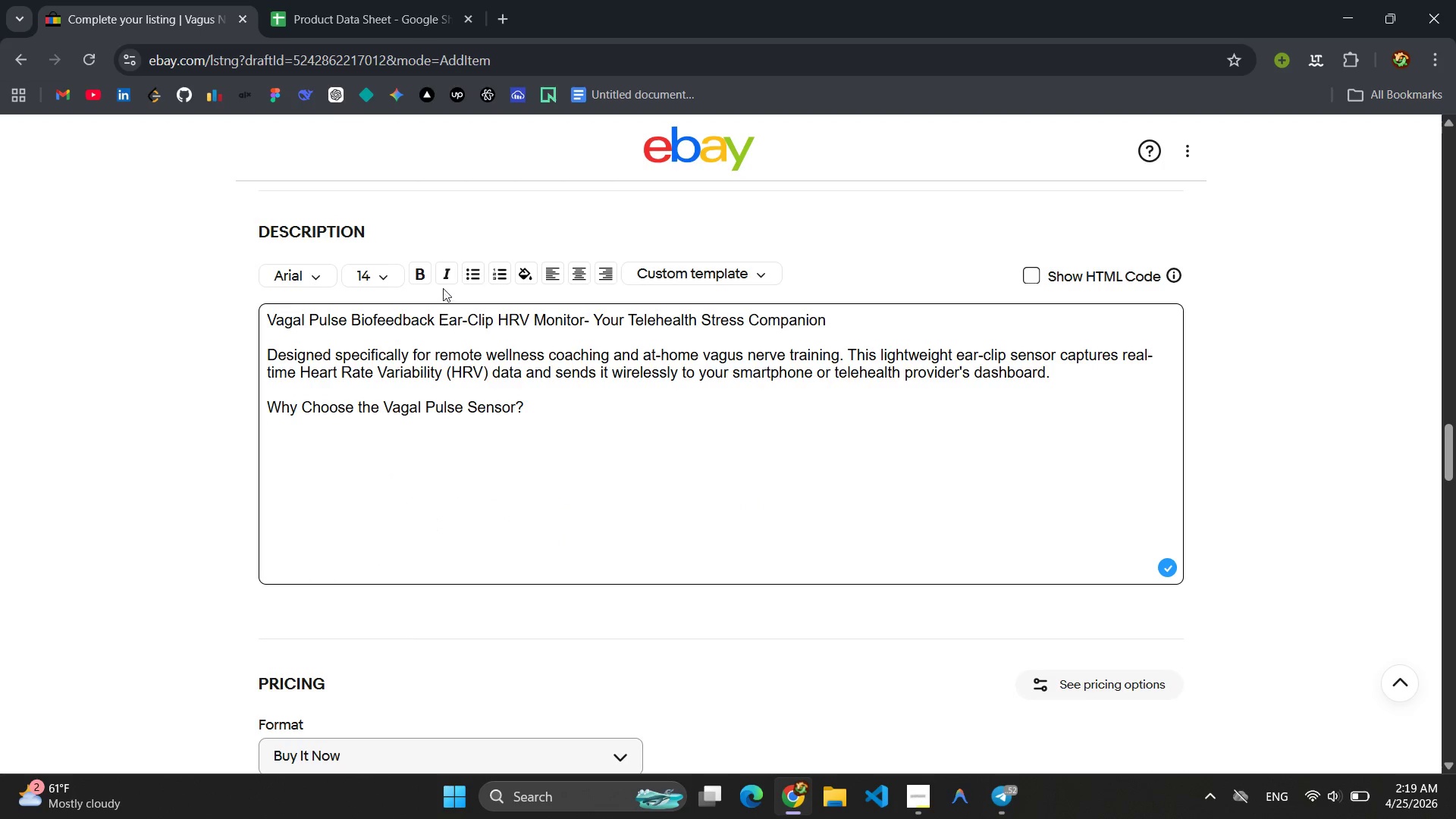 
left_click([475, 272])
 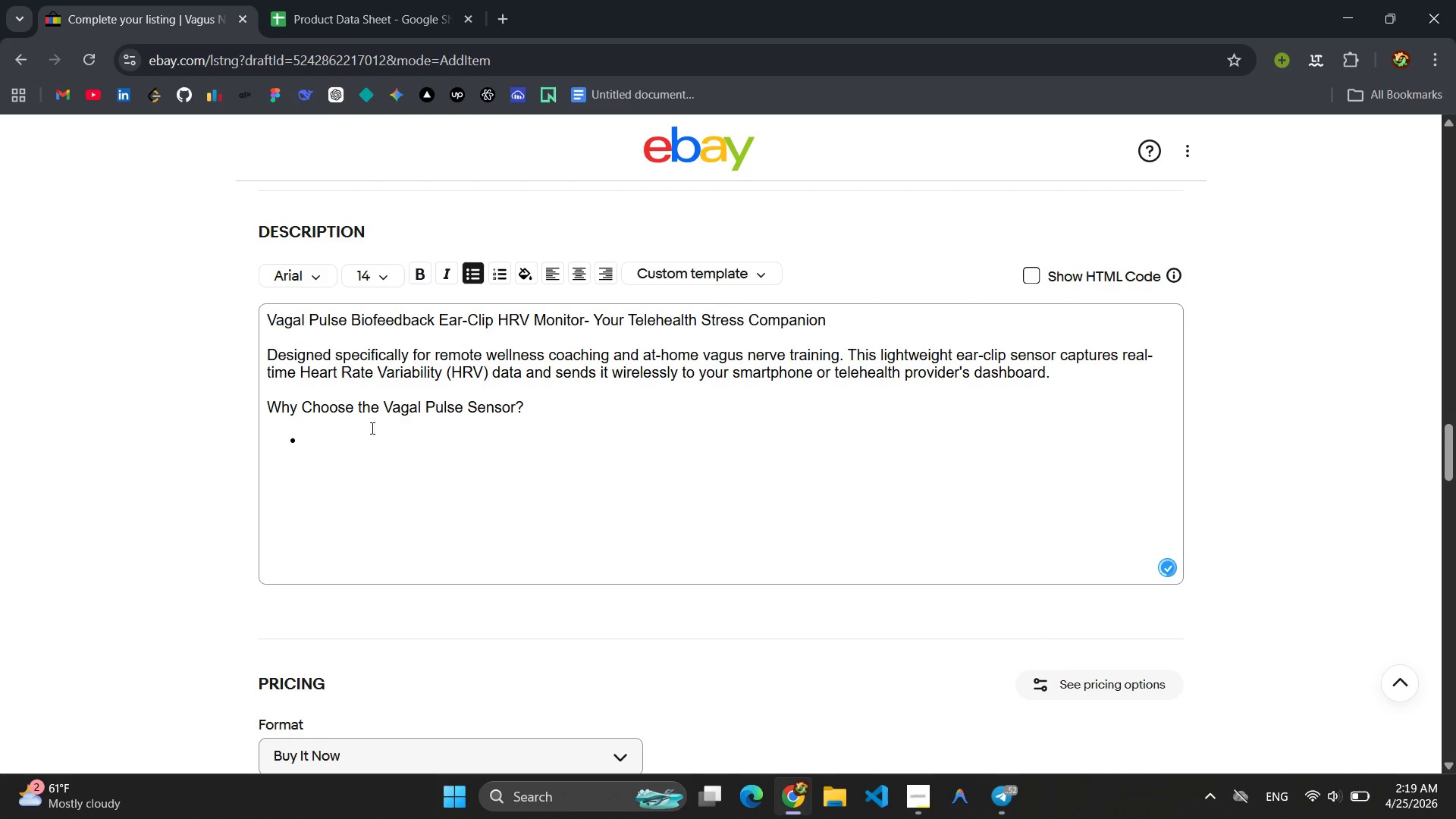 
left_click([321, 442])
 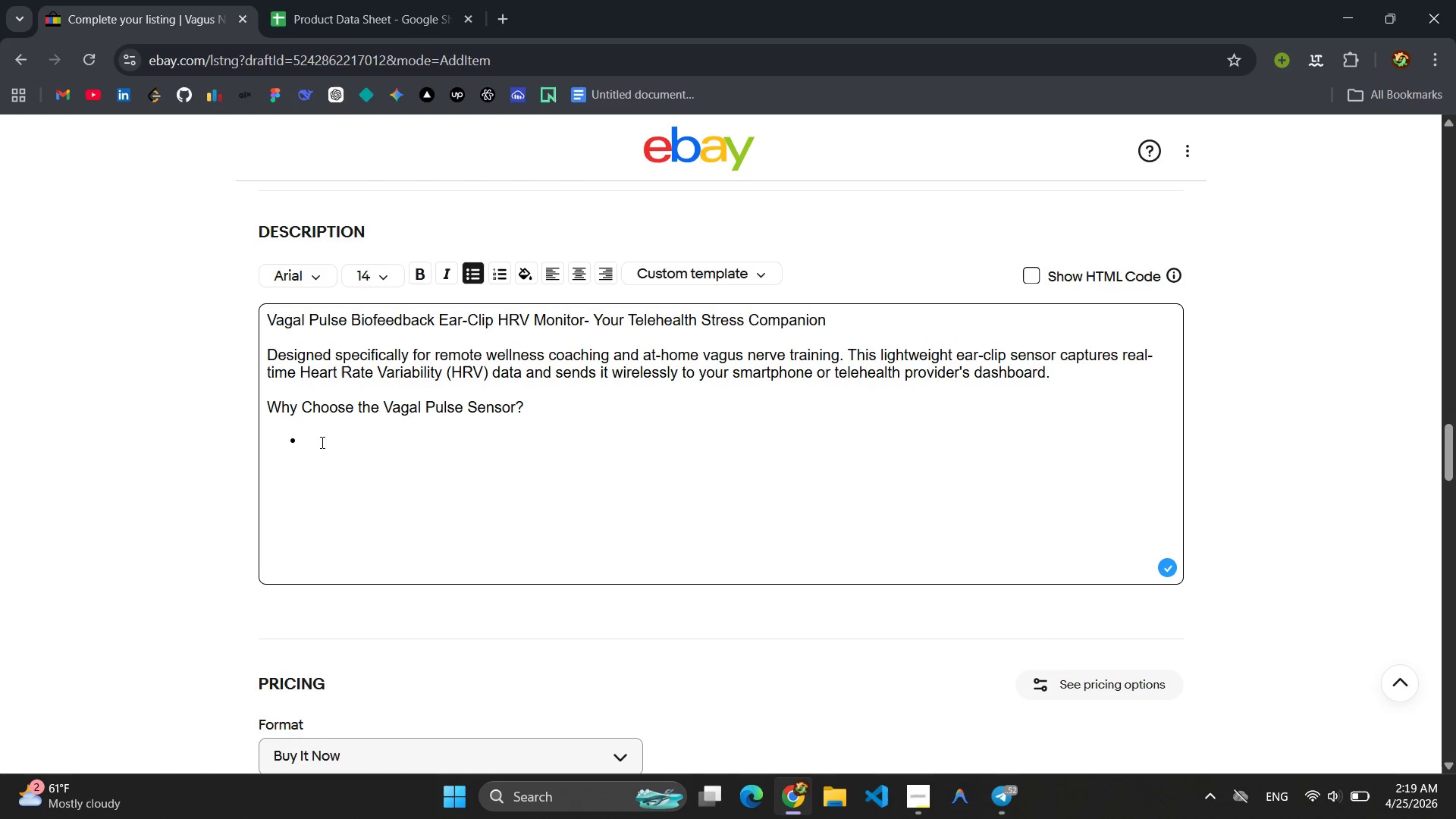 
type(Tle)
key(Backspace)
key(Backspace)
type(elehealth Ra)
key(Backspace)
type(eady: Worsk)
key(Backspace)
key(Backspace)
type(ks sealm)
key(Backspace)
key(Backspace)
type(mlessly with popular wellnes )
key(Backspace)
type(s app )
key(Backspace)
type(s likke)
key(Backspace)
key(Backspace)
key(Backspace)
type(e)
key(Backspace)
type(ke Elit )
key(Backspace)
type(e HRV, h)
key(Backspace)
type(HRV4Training )
key(Backspace)
type(, and custo )
key(Backspace)
type(m coaching platforms =)
key(Backspace)
key(Backspace)
type(.)
 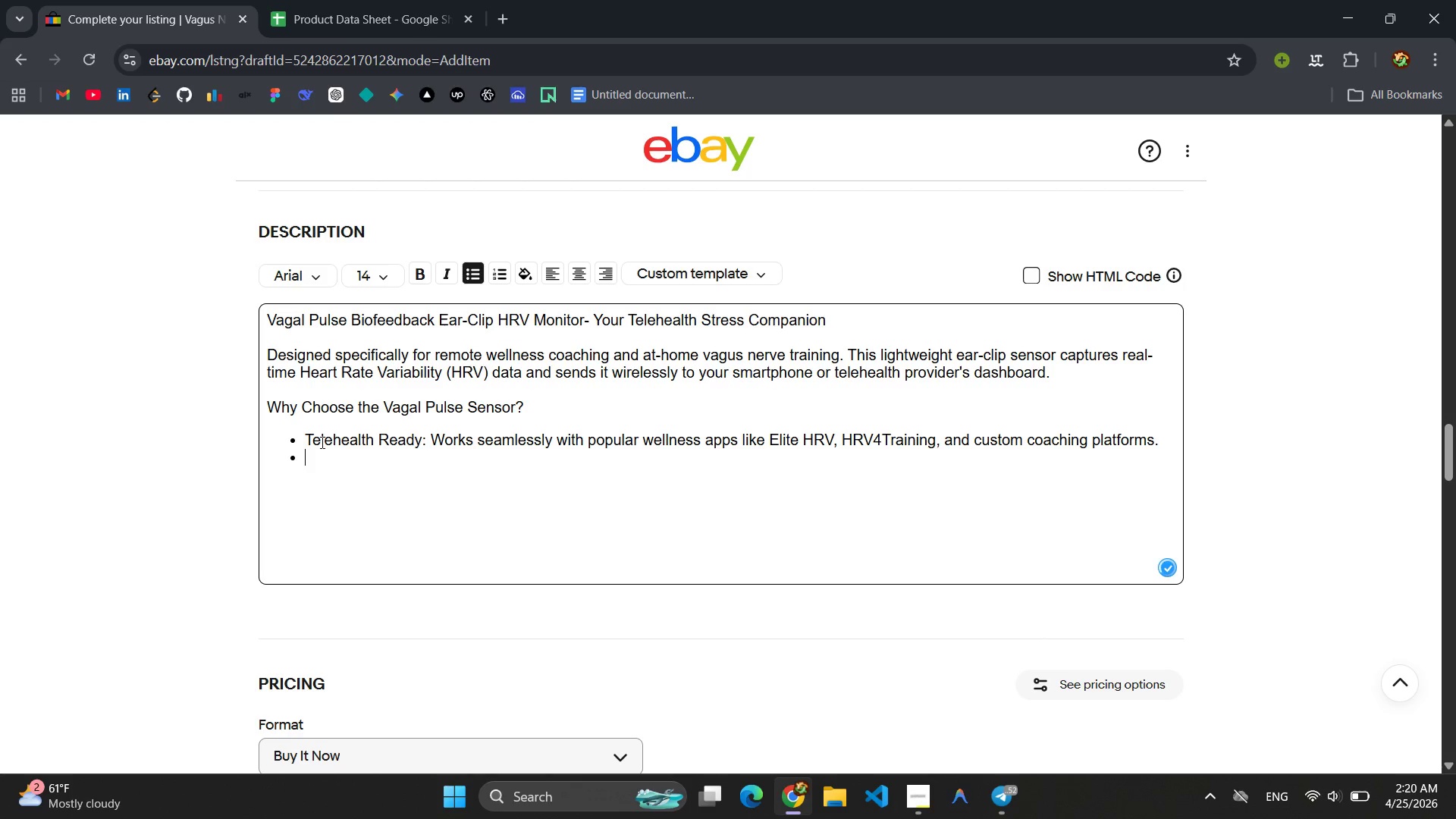 
 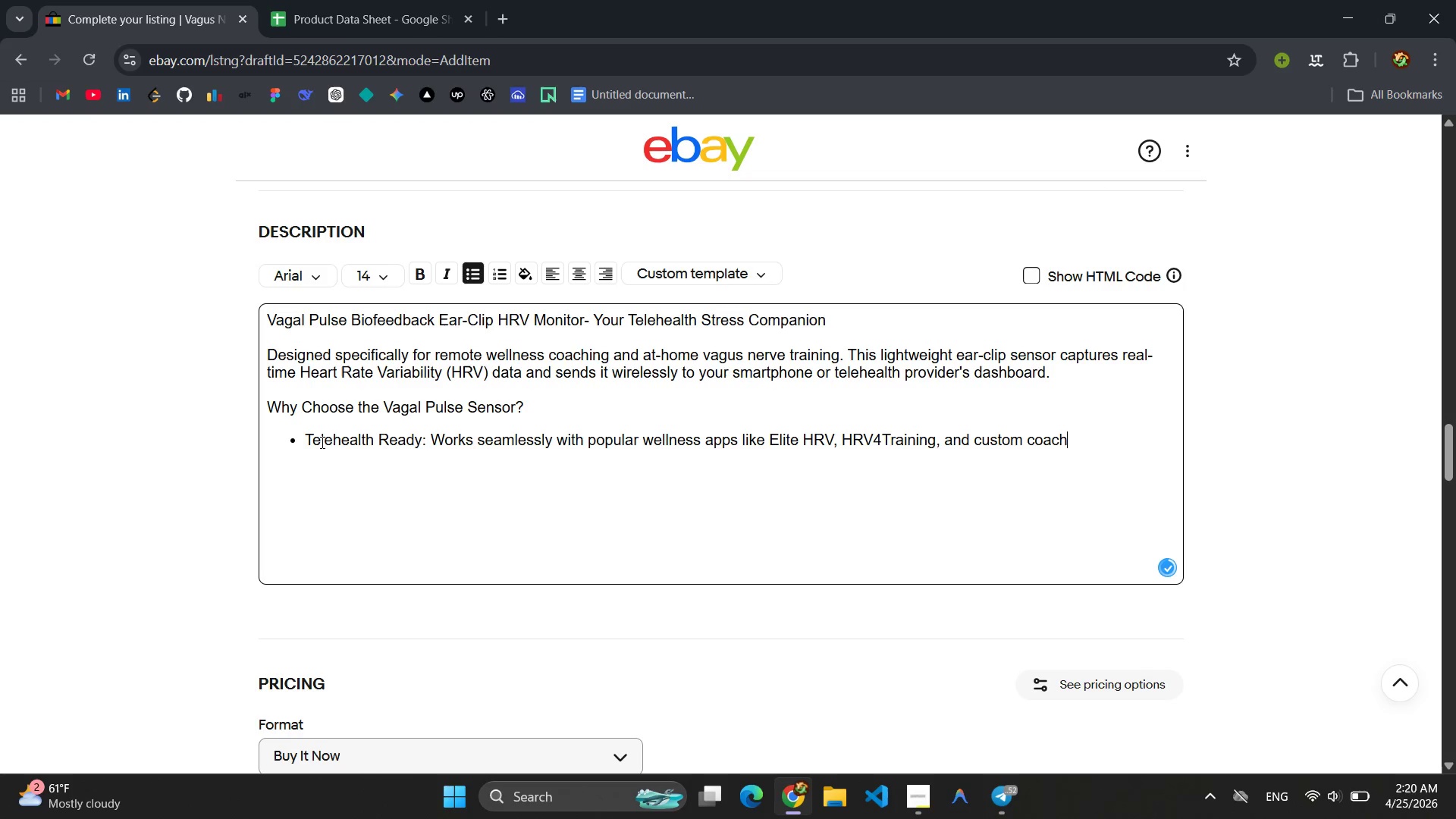 
key(Enter)
 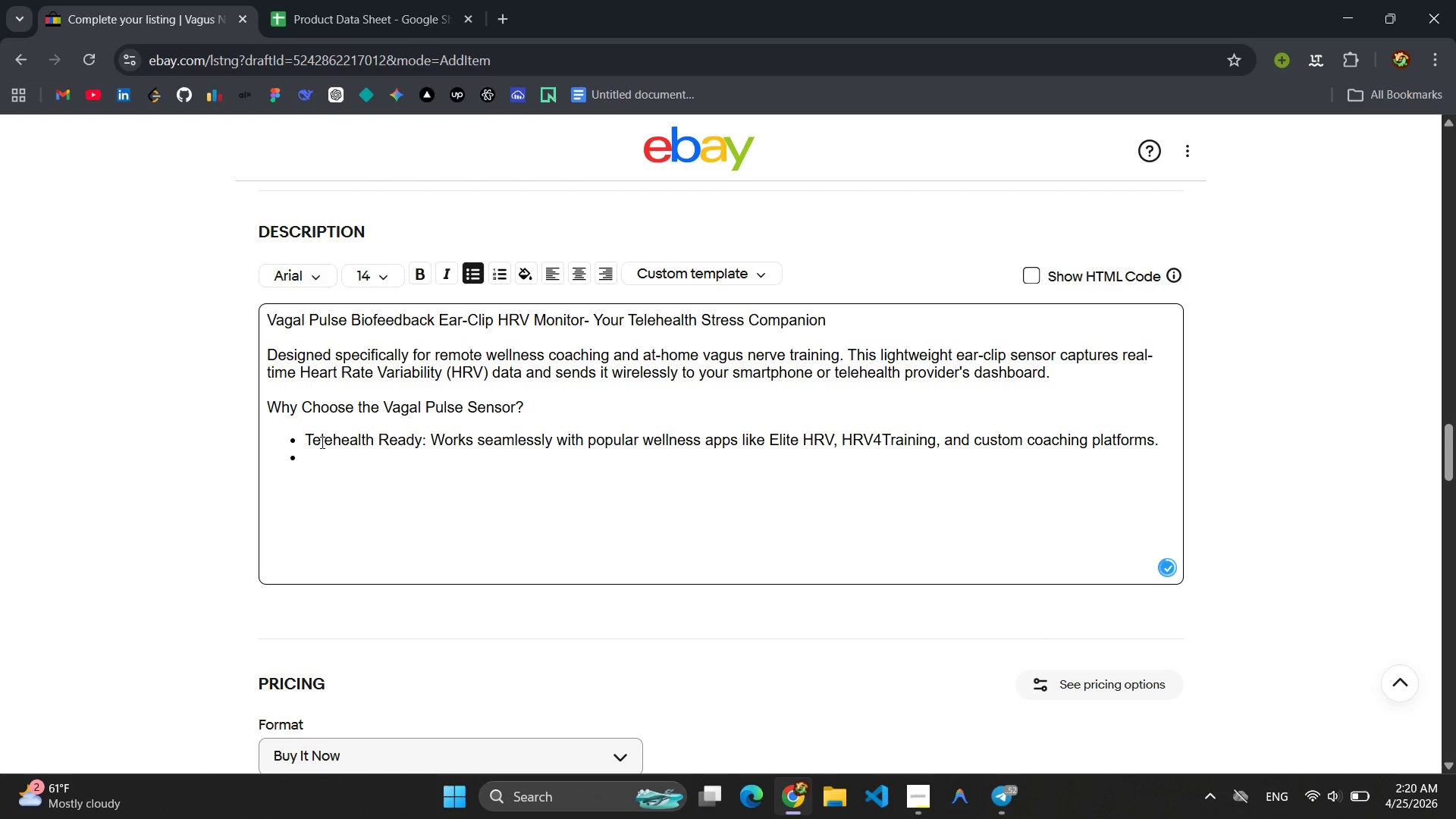 
type(Vagus Nerve Focus )
key(Backspace)
type(: Precise HRV readine)
key(Backspace)
type(gs help you and your coach ga)
key(Backspace)
type(auge parasympatheic activity and stress resiic)
key(Backspace)
key(Backspace)
type(lience )
key(Backspace)
type(.)
 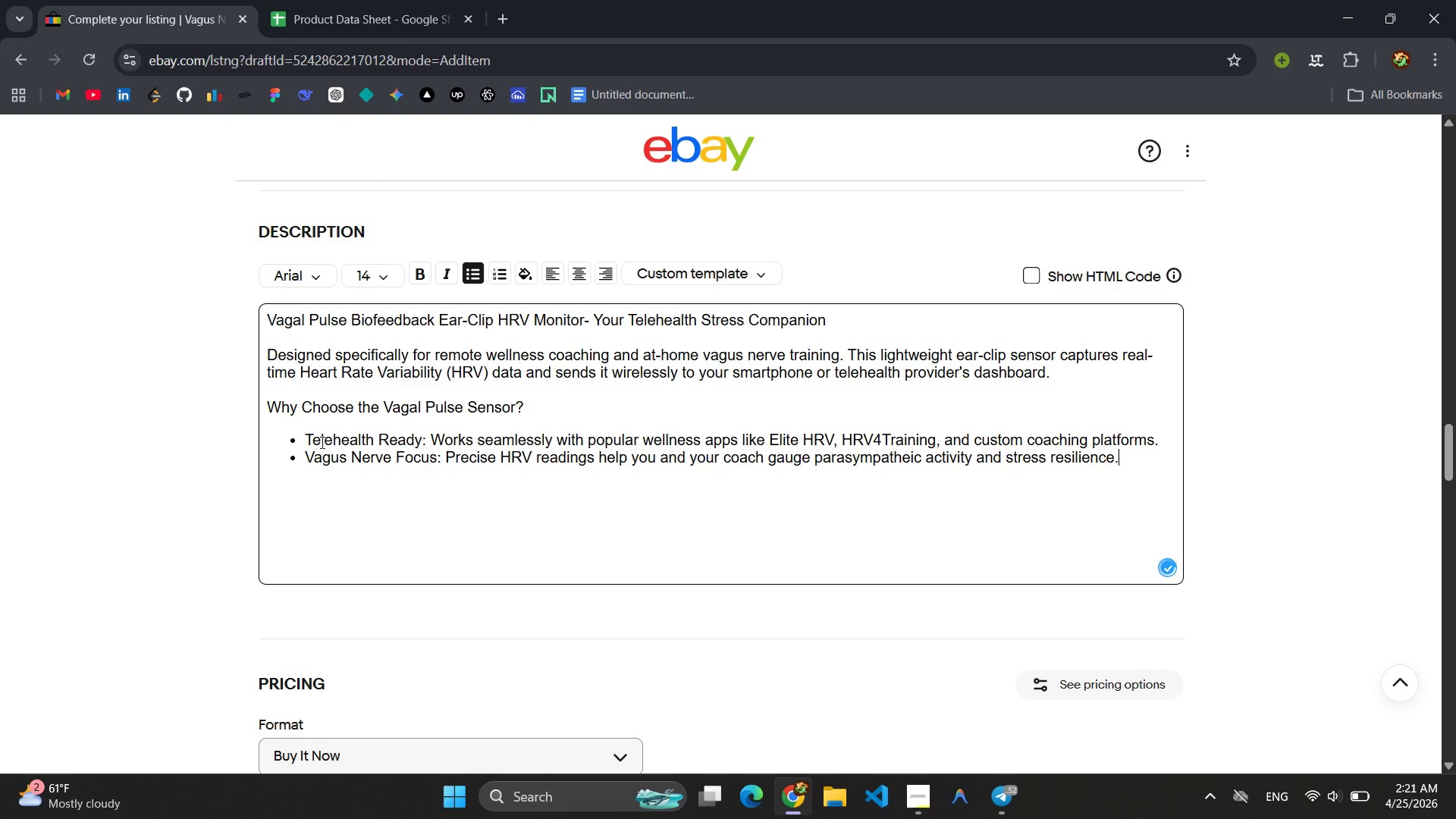 
key(Enter)
 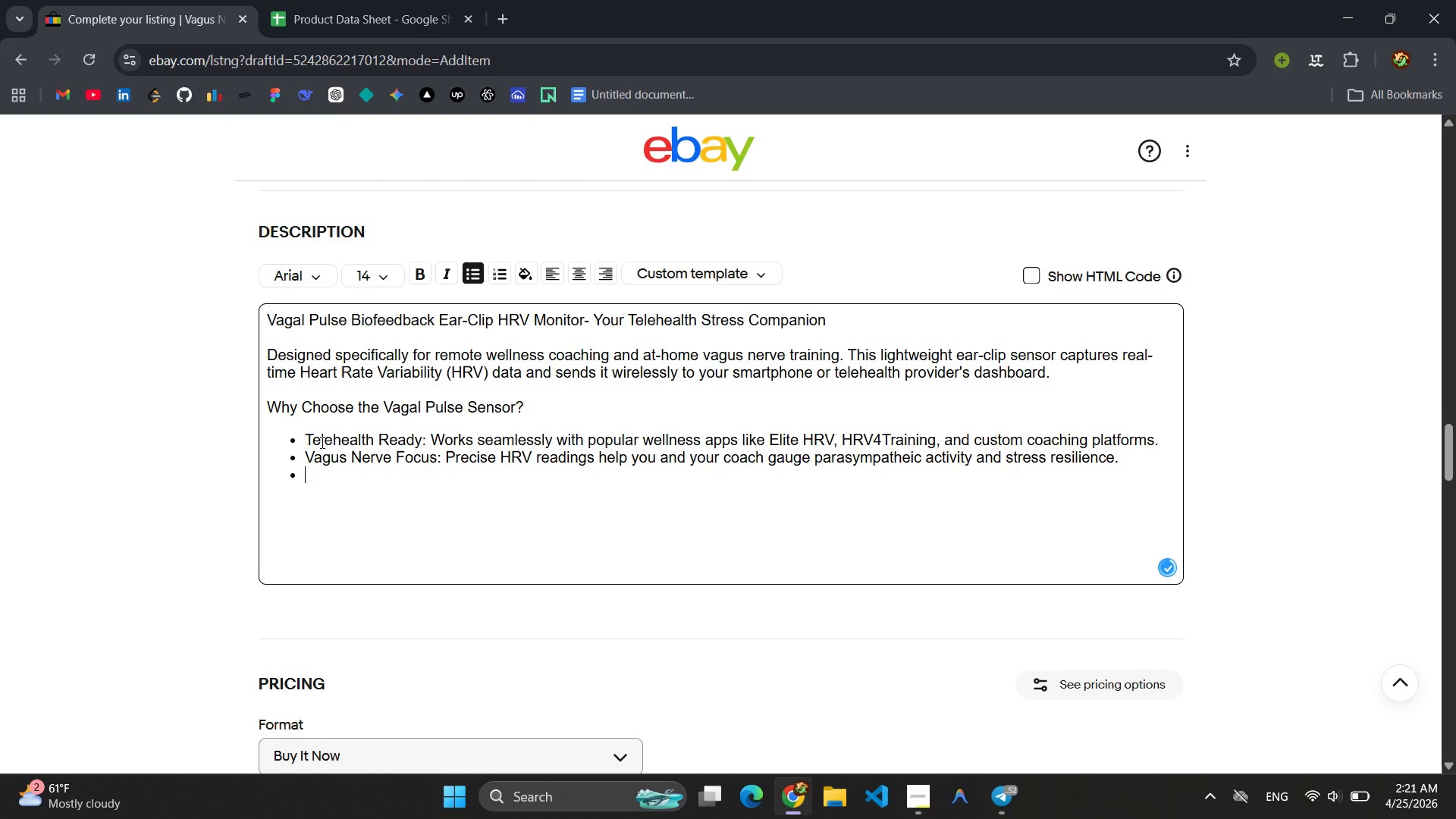 
type(Ear-Clip de)
key(Backspace)
key(Backspace)
type(Desing: Comfortable )
key(Backspace)
type(, discreet, and styes in place during guded brathe)
key(Backspace)
key(Backspace)
key(Backspace)
key(Backspace)
type(eathing exec)
key(Backspace)
type(c)
key(Backspace)
type(rcises or meditation )
key(Backspace)
type(,)
key(Backspace)
type(.)
 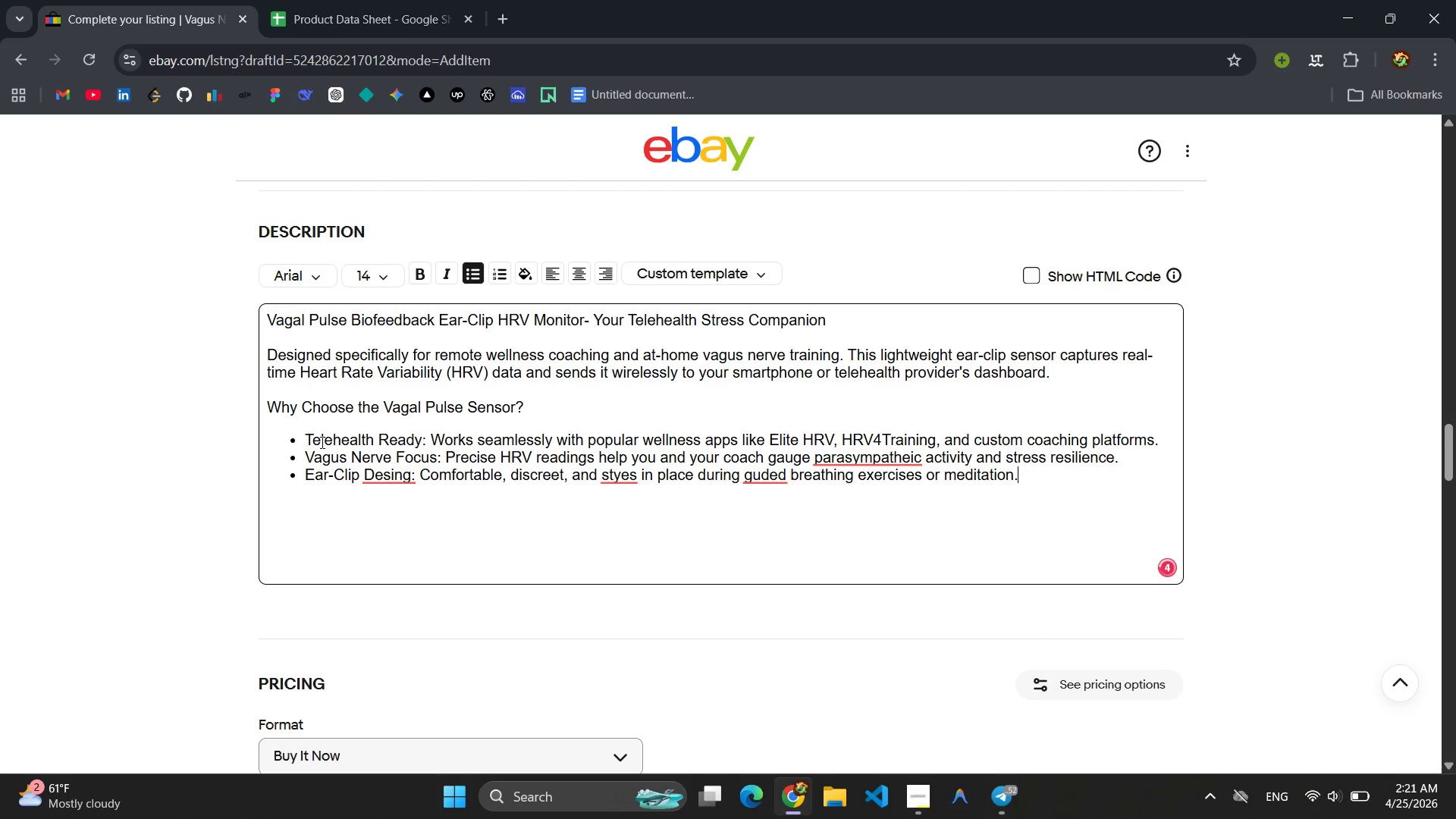 
key(Enter)
 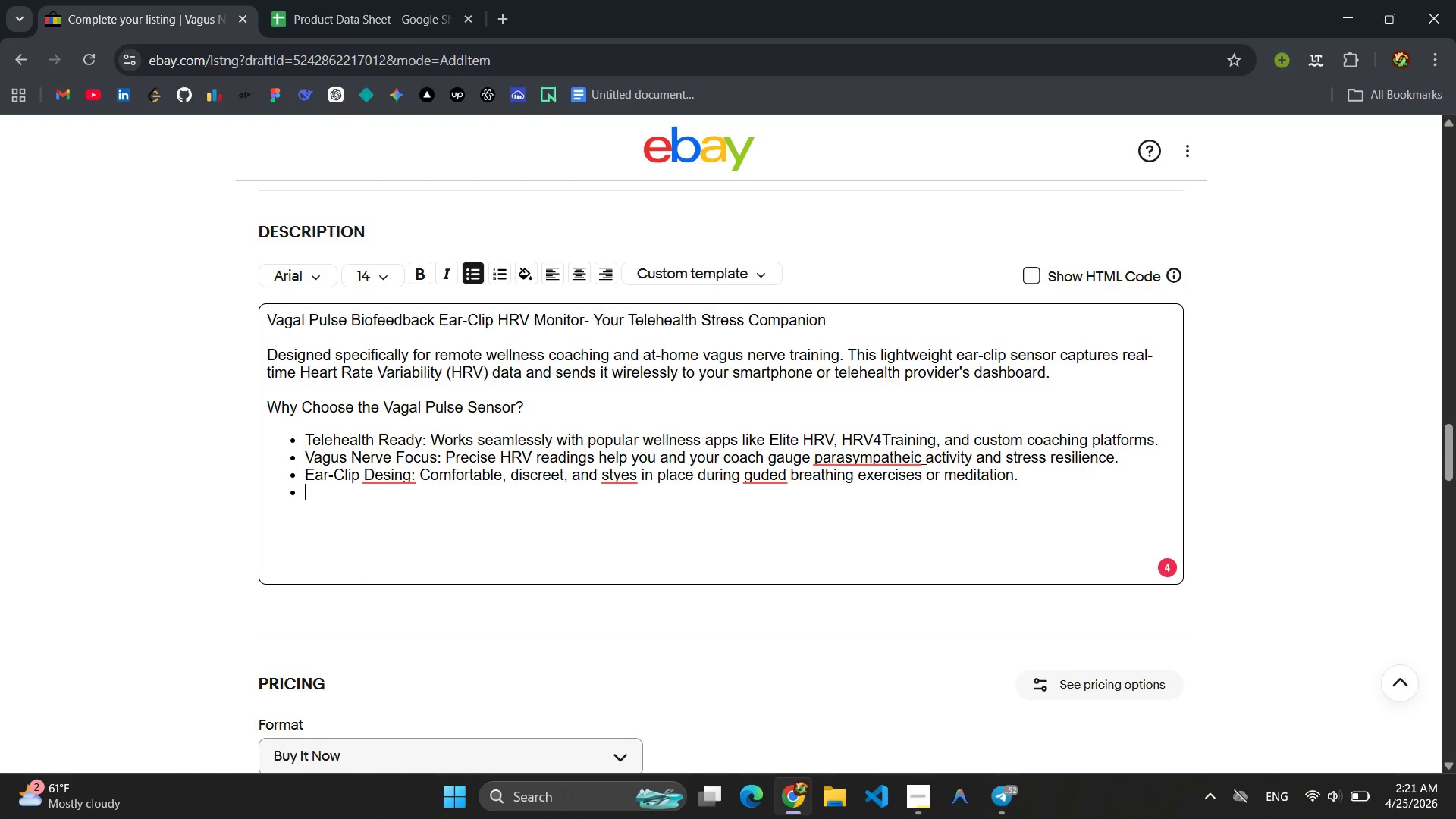 
left_click([859, 466])
 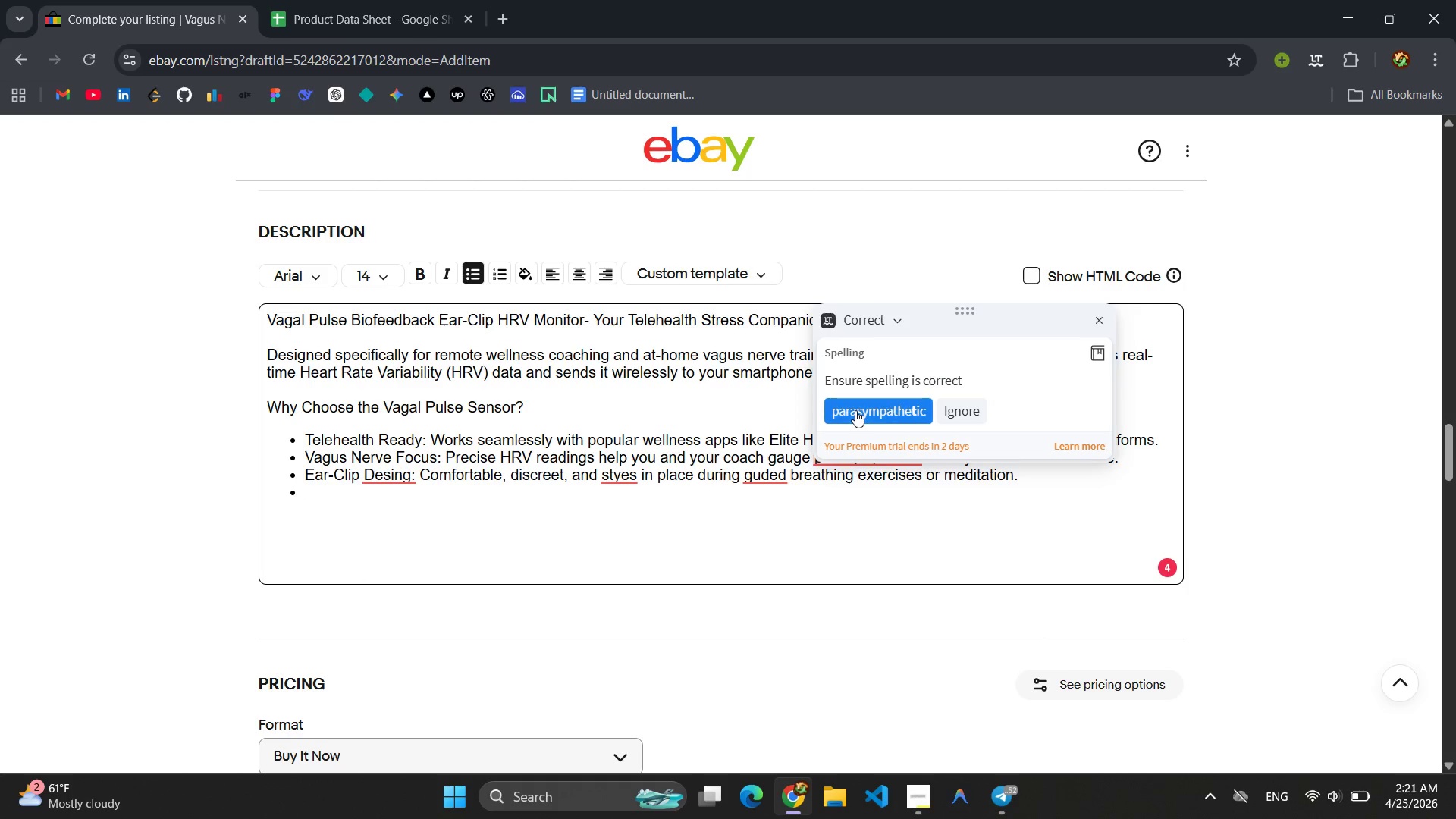 
left_click([855, 410])
 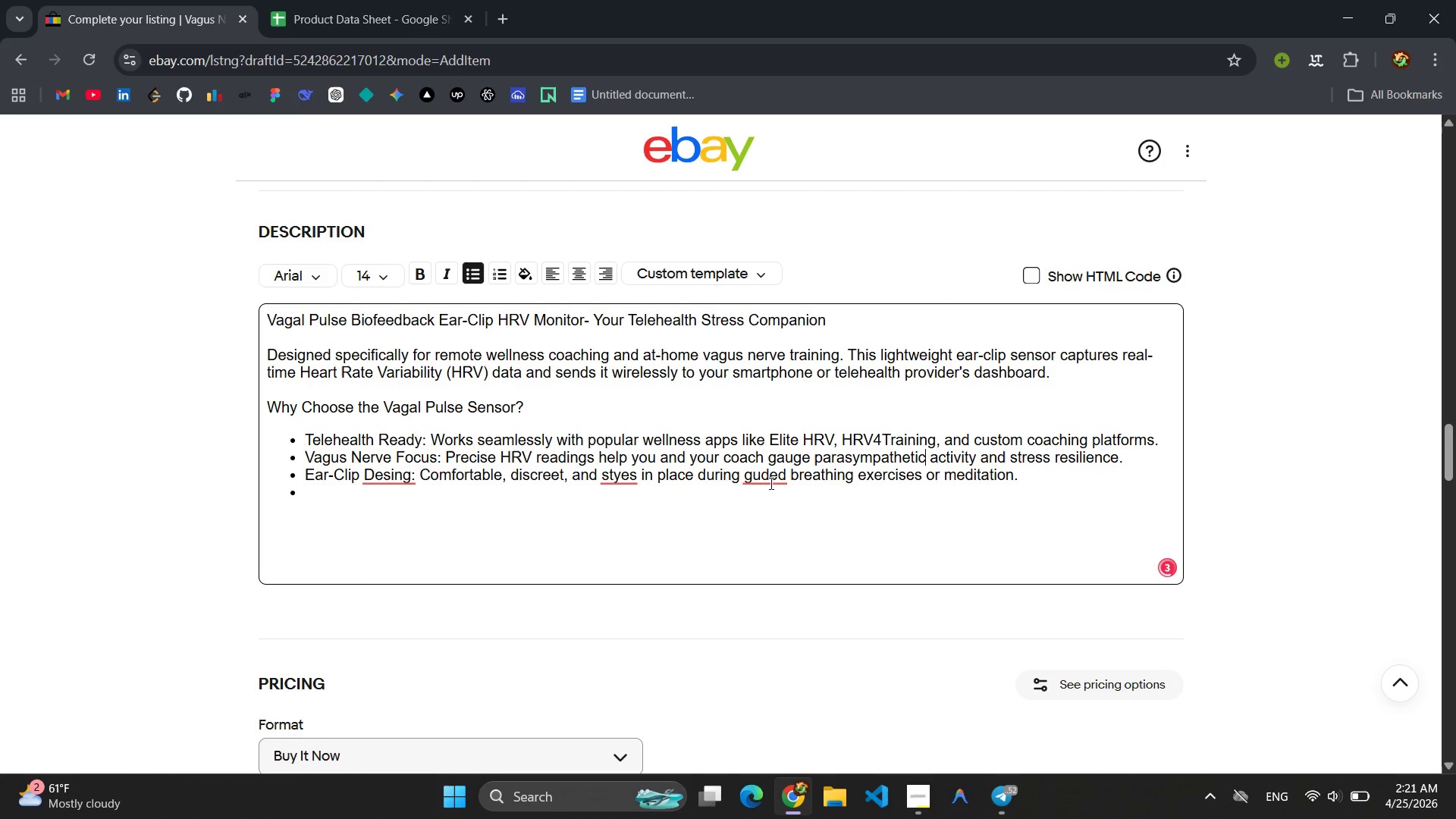 
left_click([769, 482])
 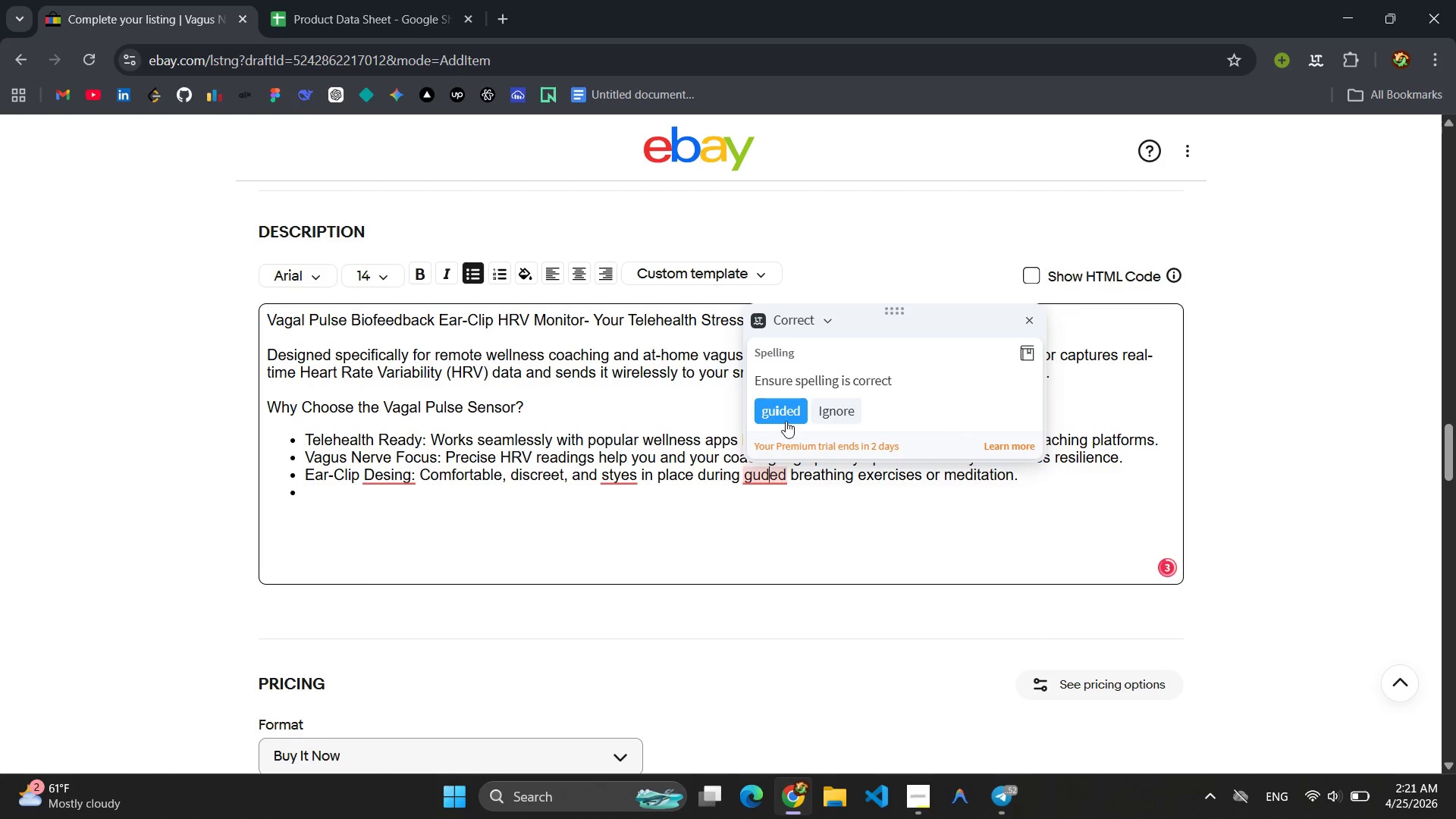 
left_click([784, 420])
 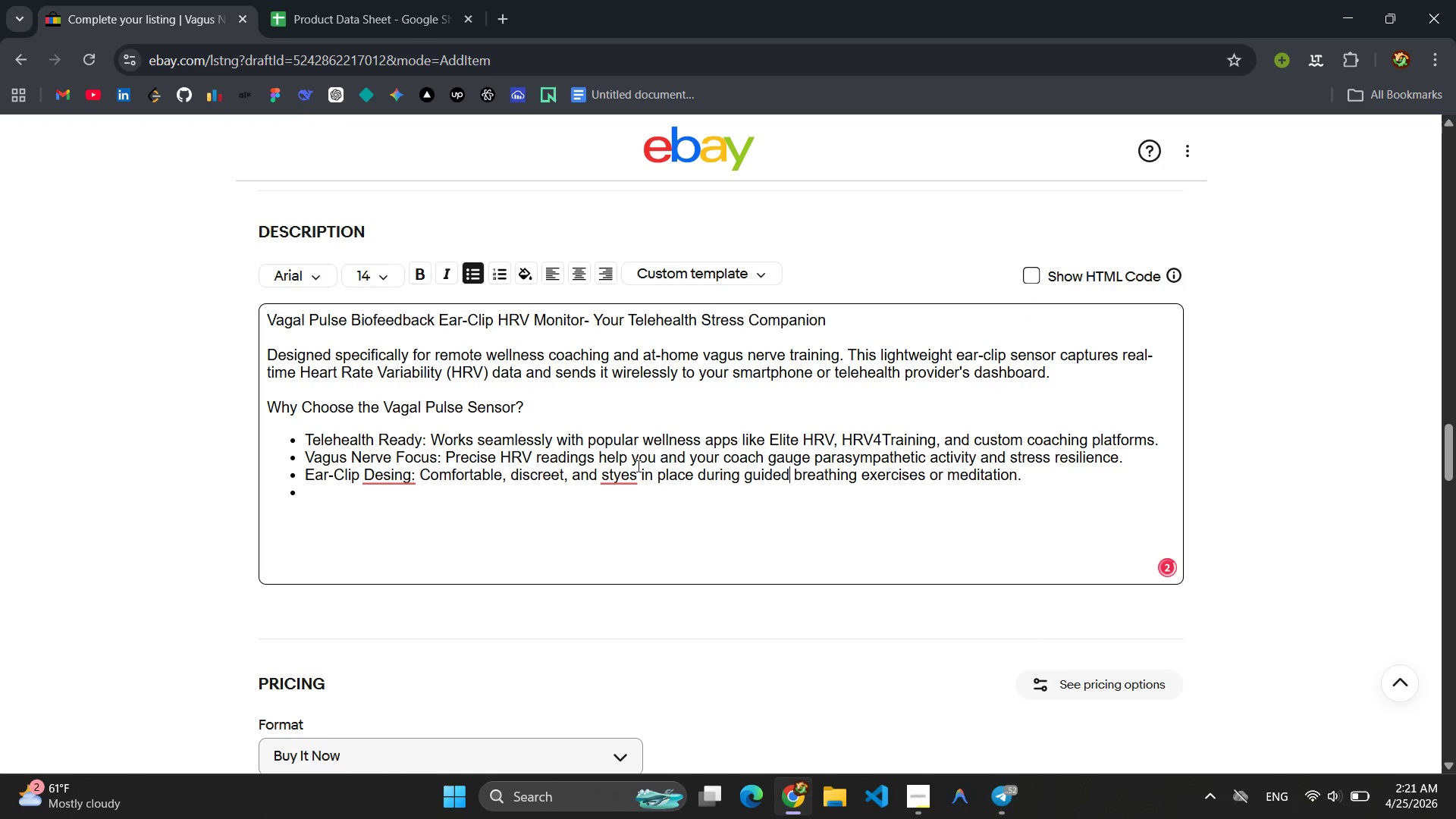 
left_click([610, 479])
 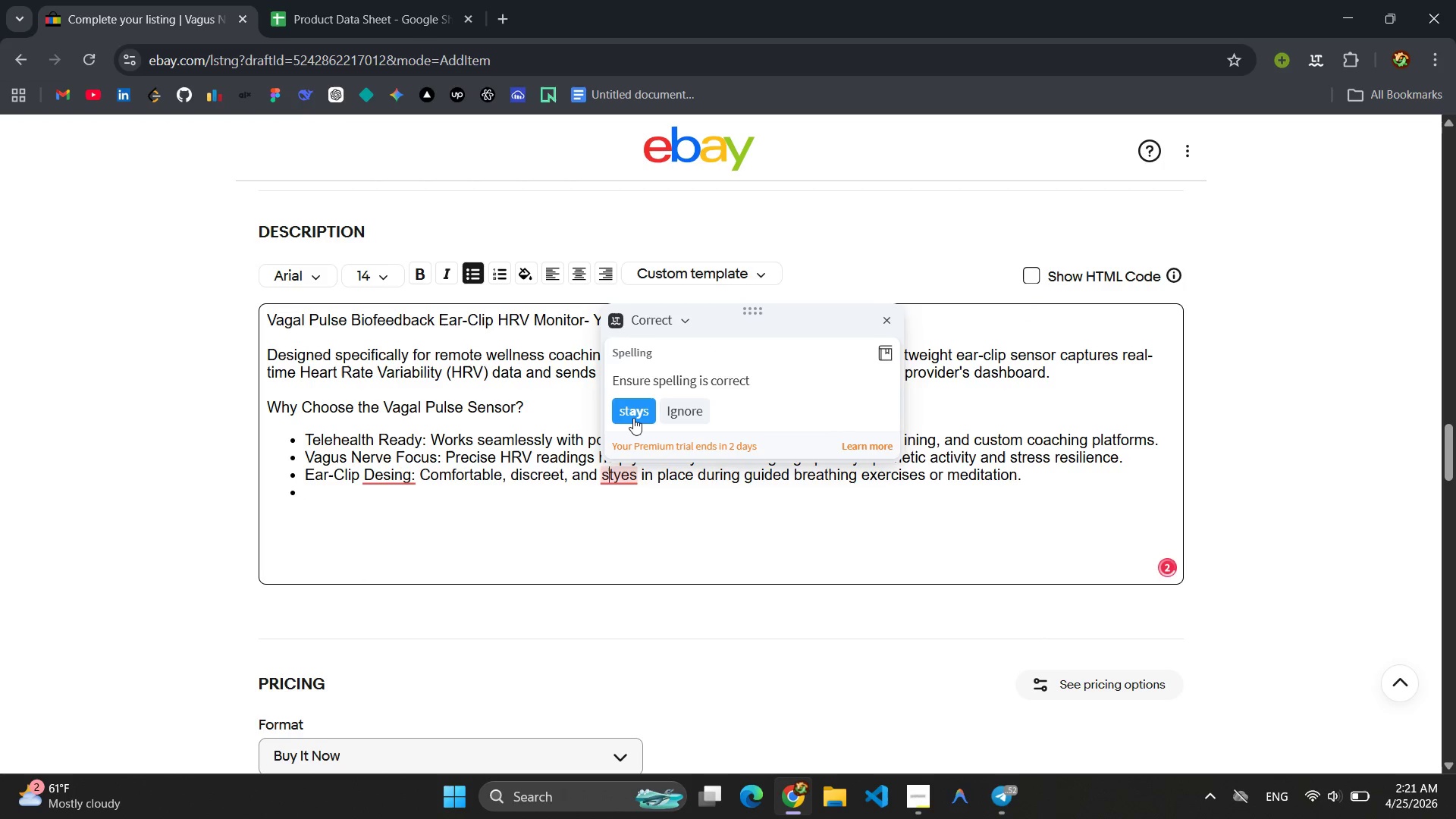 
left_click([632, 417])
 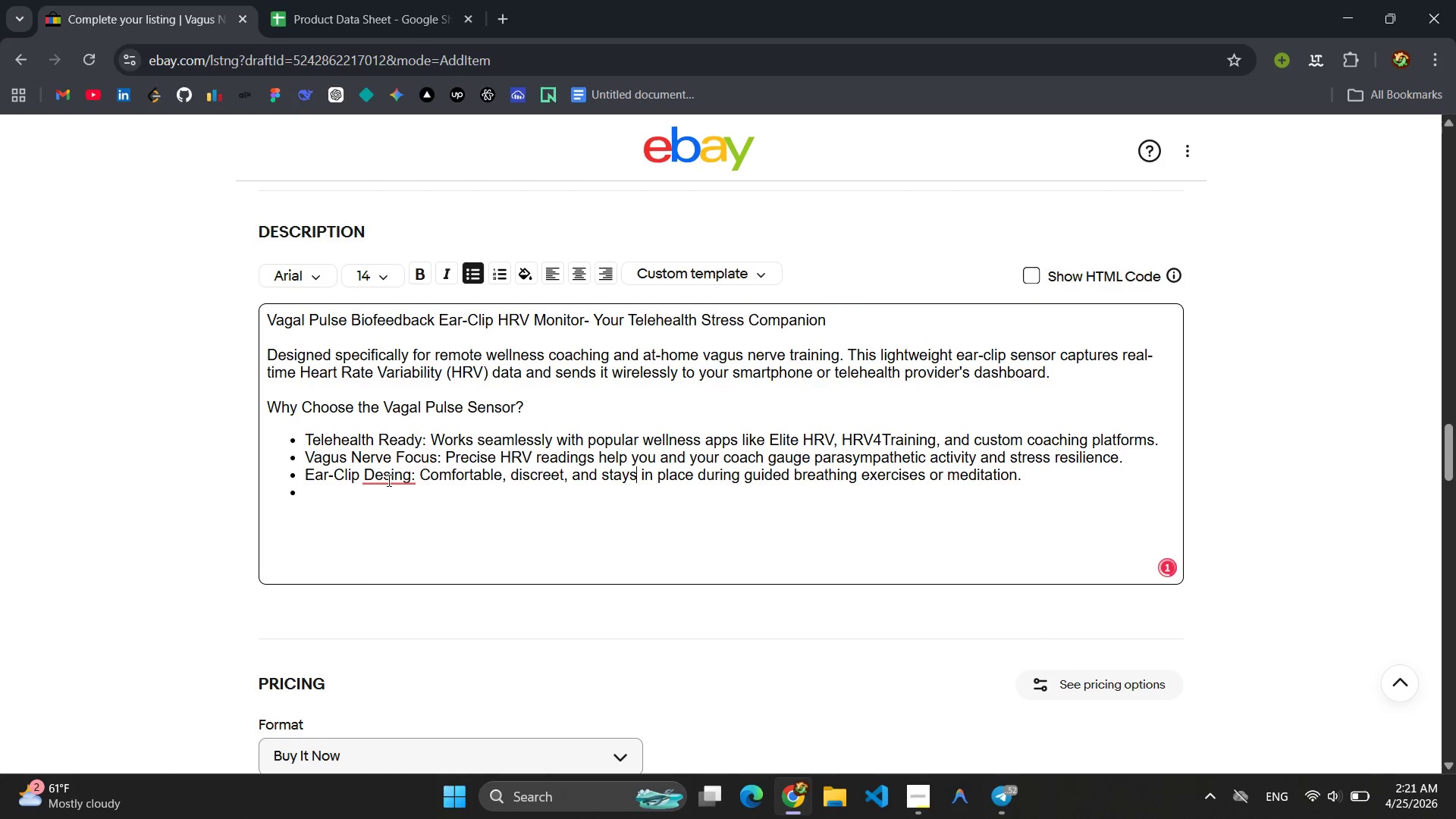 
left_click([388, 480])
 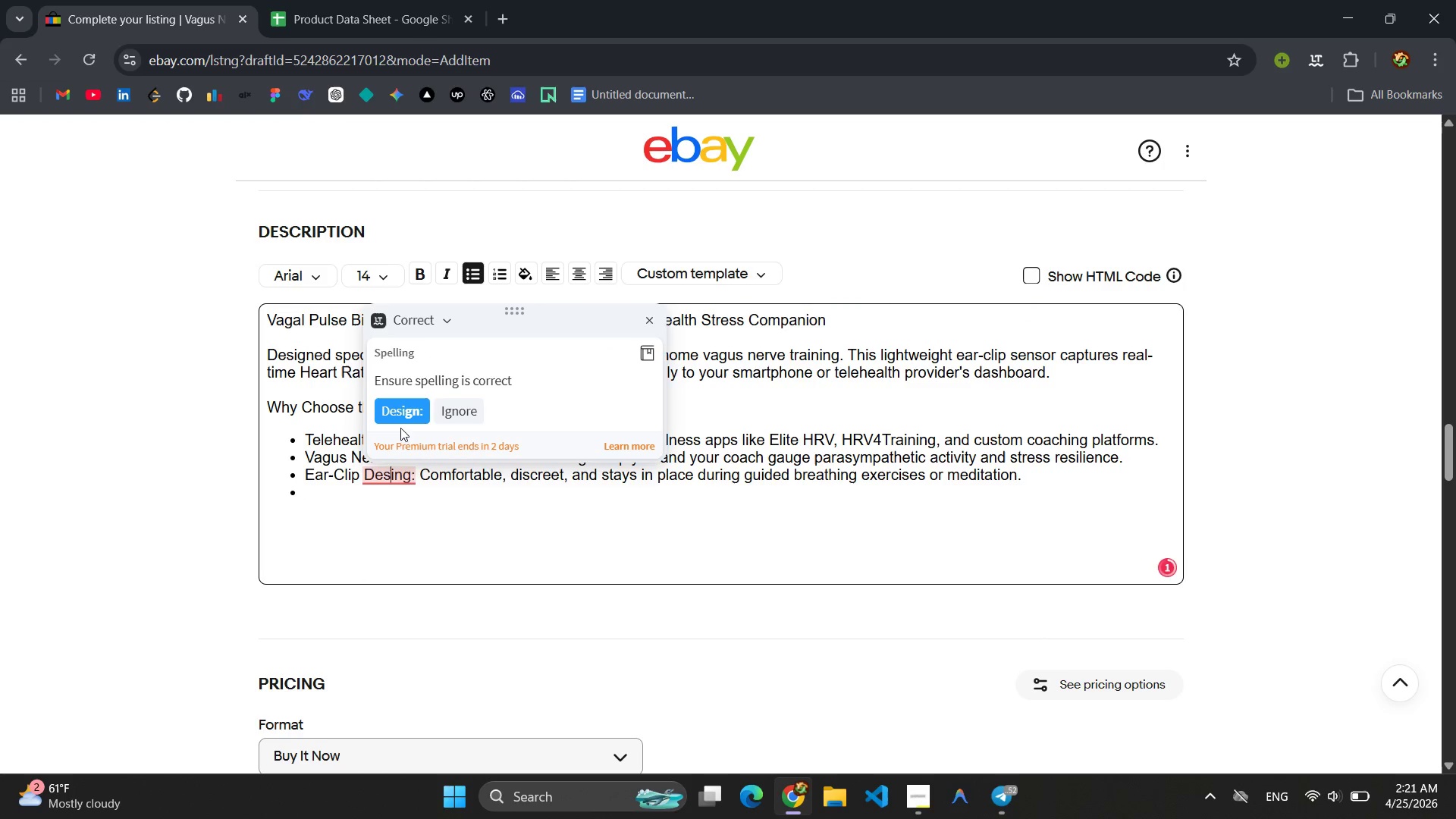 
left_click([400, 413])
 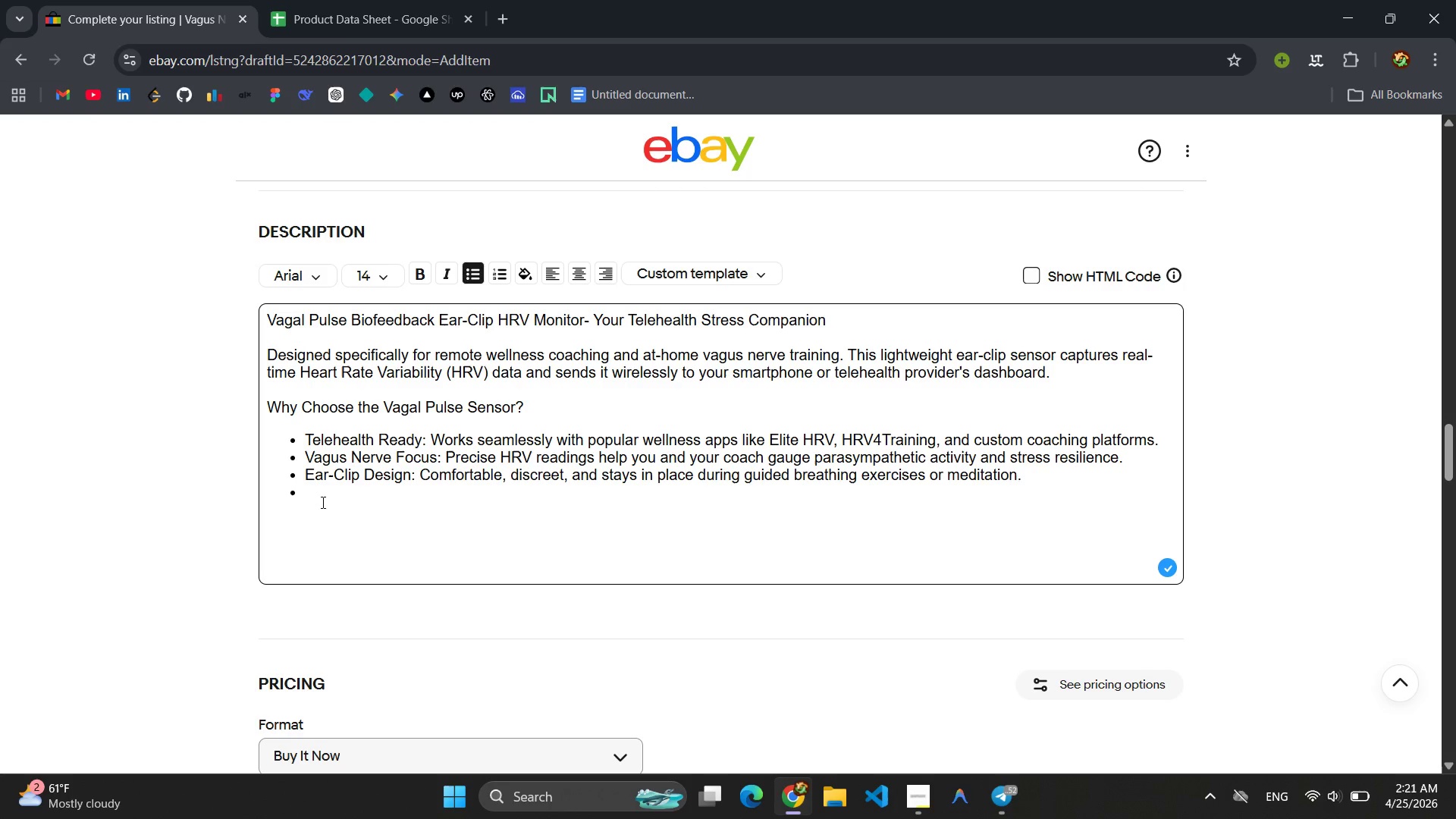 
left_click([325, 502])
 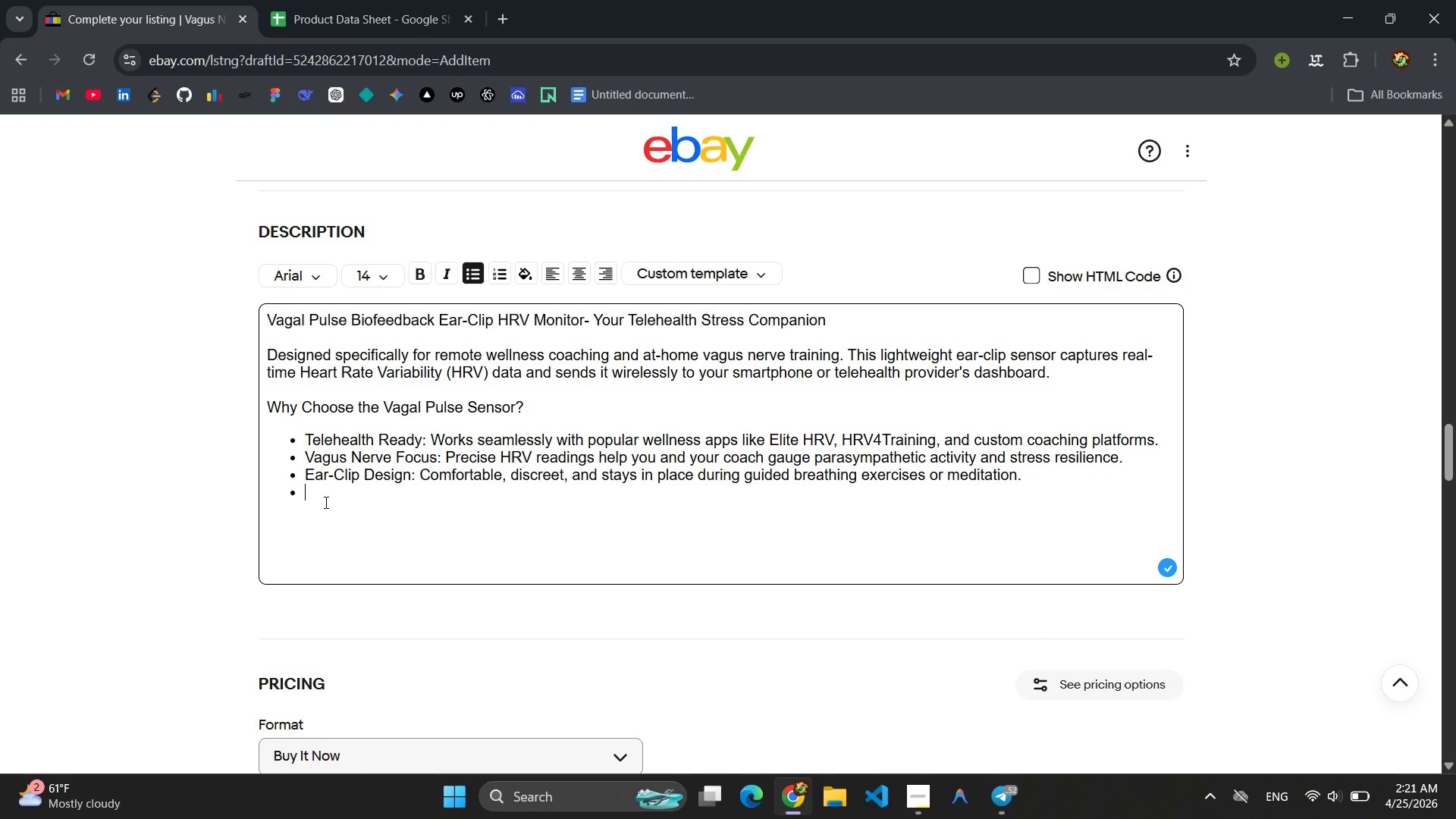 
type(Portable 7 Reach)
key(Backspace)
key(Backspace)
key(Backspace)
type(cah)
key(Backspace)
key(Backspace)
type(hargeable )
key(Backspace)
type(: Built )
key(Backspace)
type(-n)
key(Backspace)
type(oin)
key(Backspace)
key(Backspace)
type(in )
key(Backspace)
key(Backspace)
key(Backspace)
key(Backspace)
type(in Re)
key(Backspace)
key(Backspace)
type(rechargeable battery lasts up to 10 hours on a single chanrge )
key(Backspace)
key(Backspace)
key(Backspace)
key(Backspace)
key(Backspace)
type(rge.)
 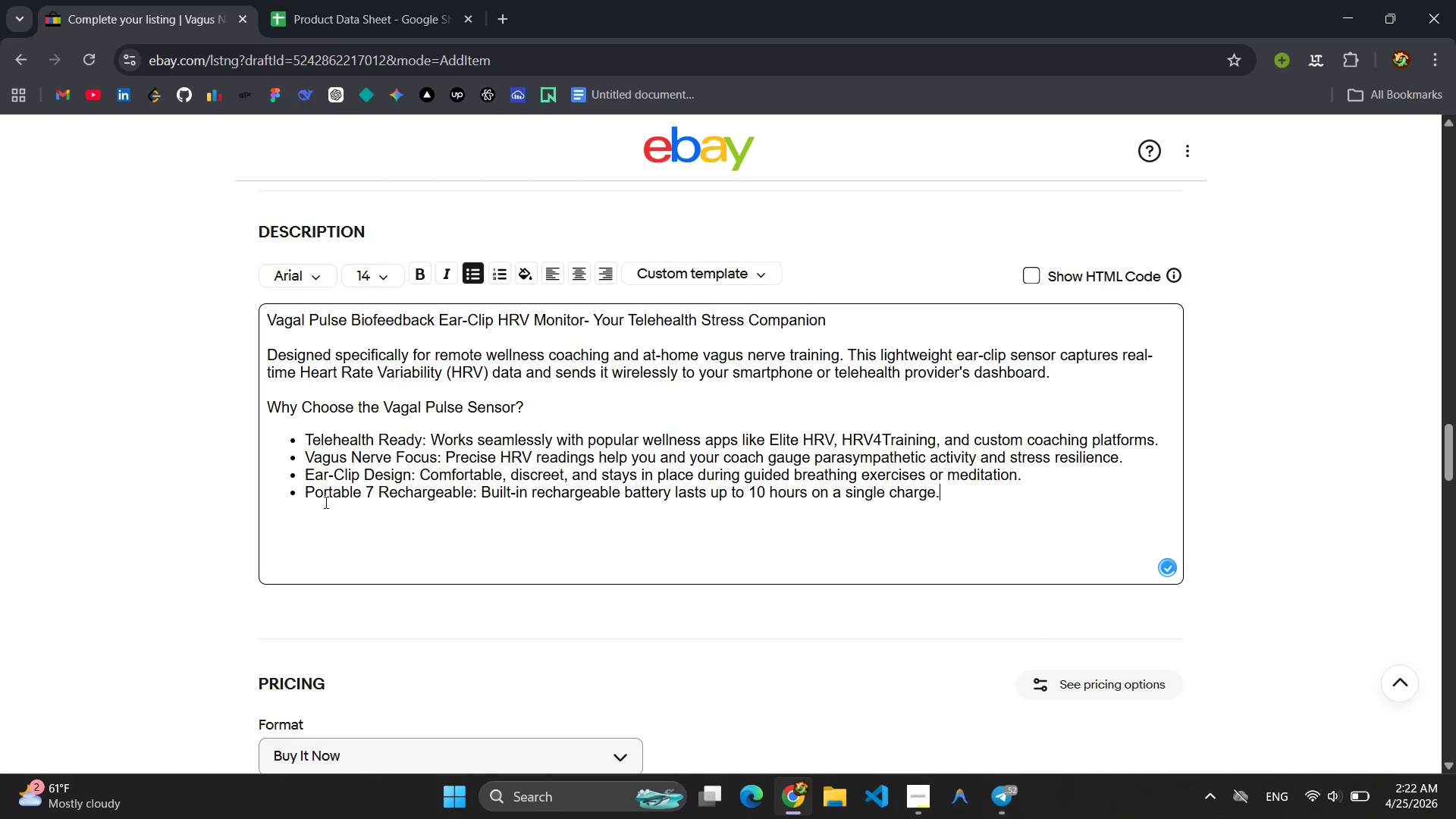 
key(Enter)
 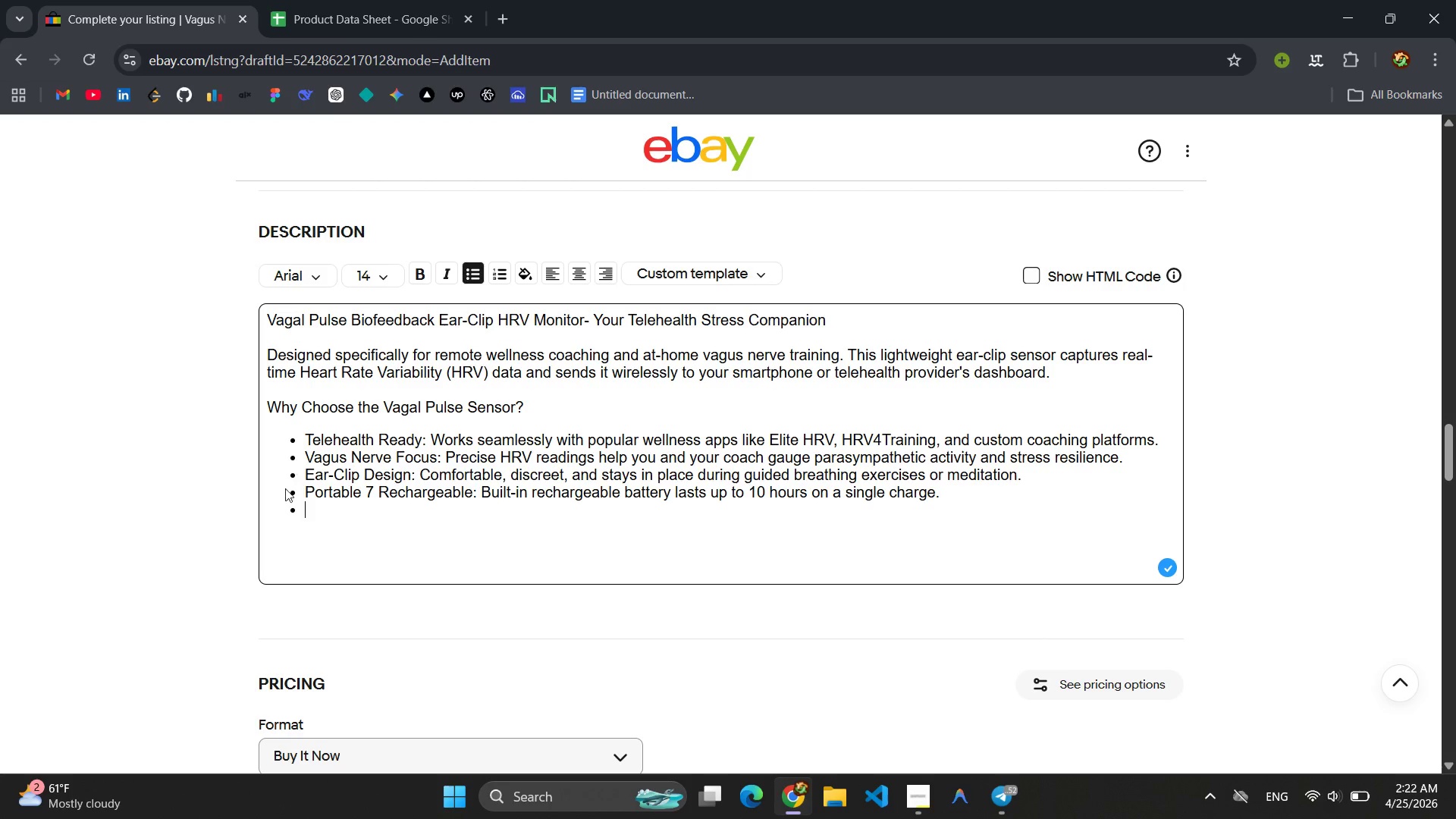 
wait(6.31)
 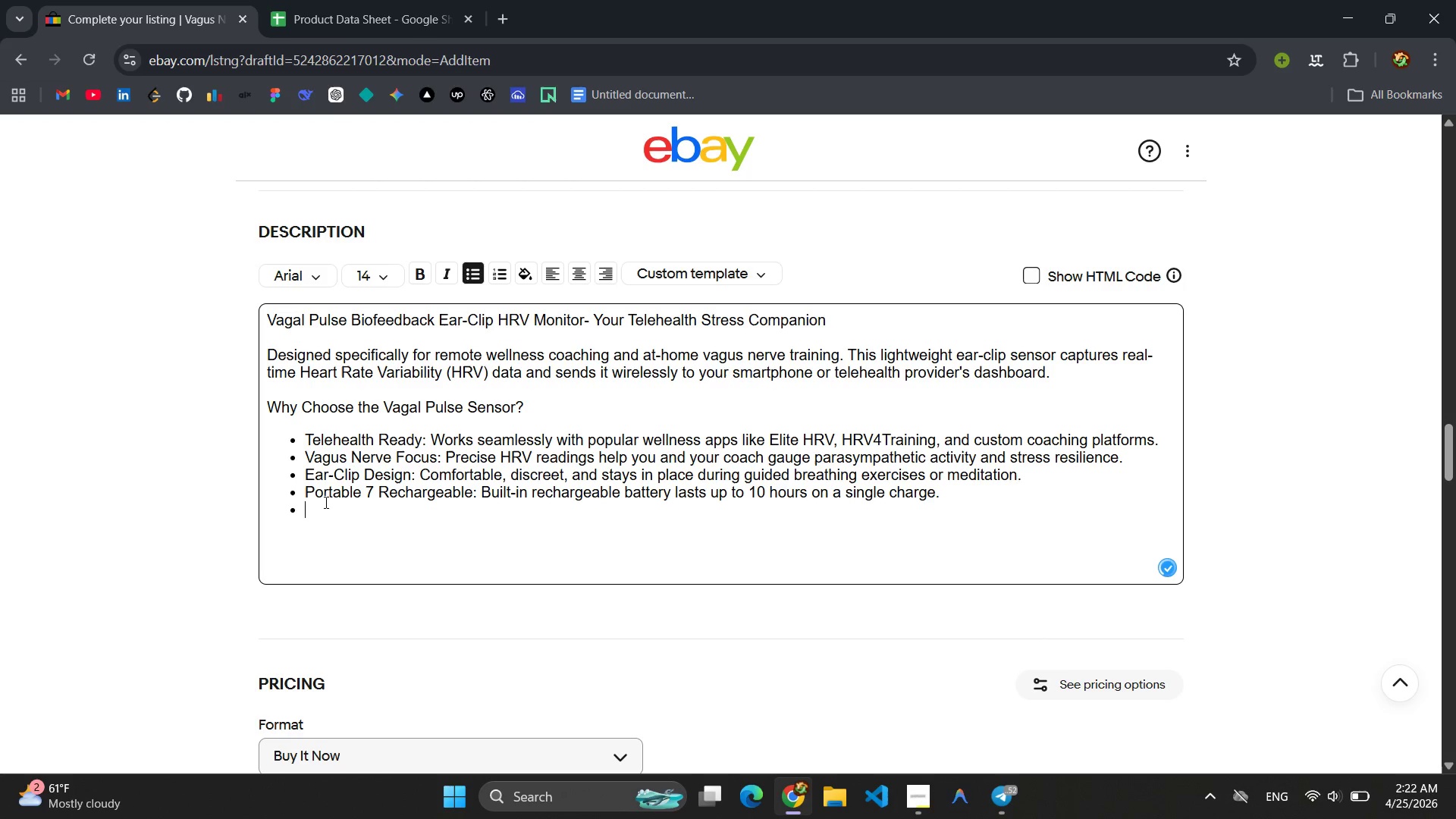 
left_click([1008, 802])
 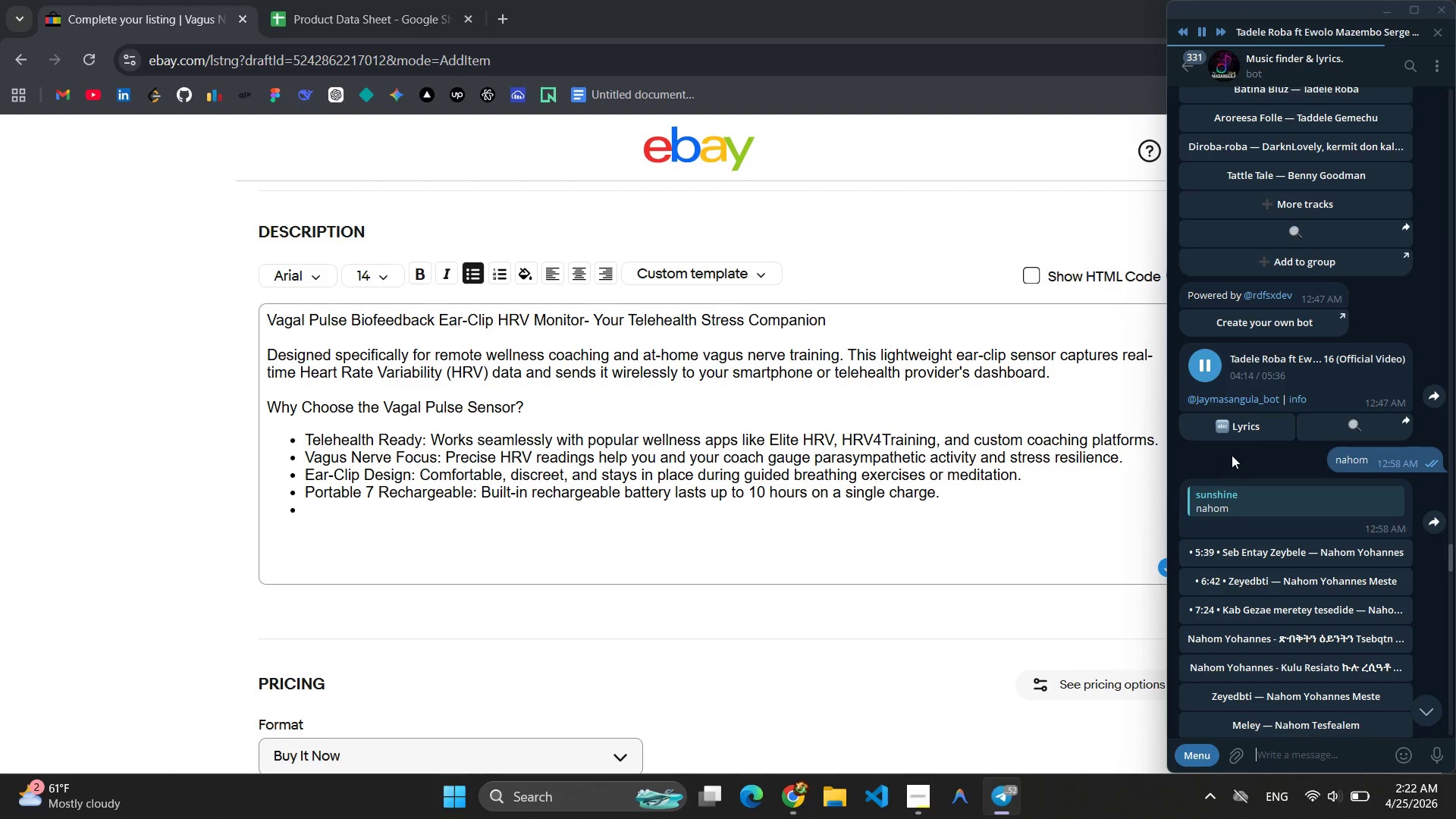 
scroll: coordinate [1286, 441], scroll_direction: up, amount: 29.0
 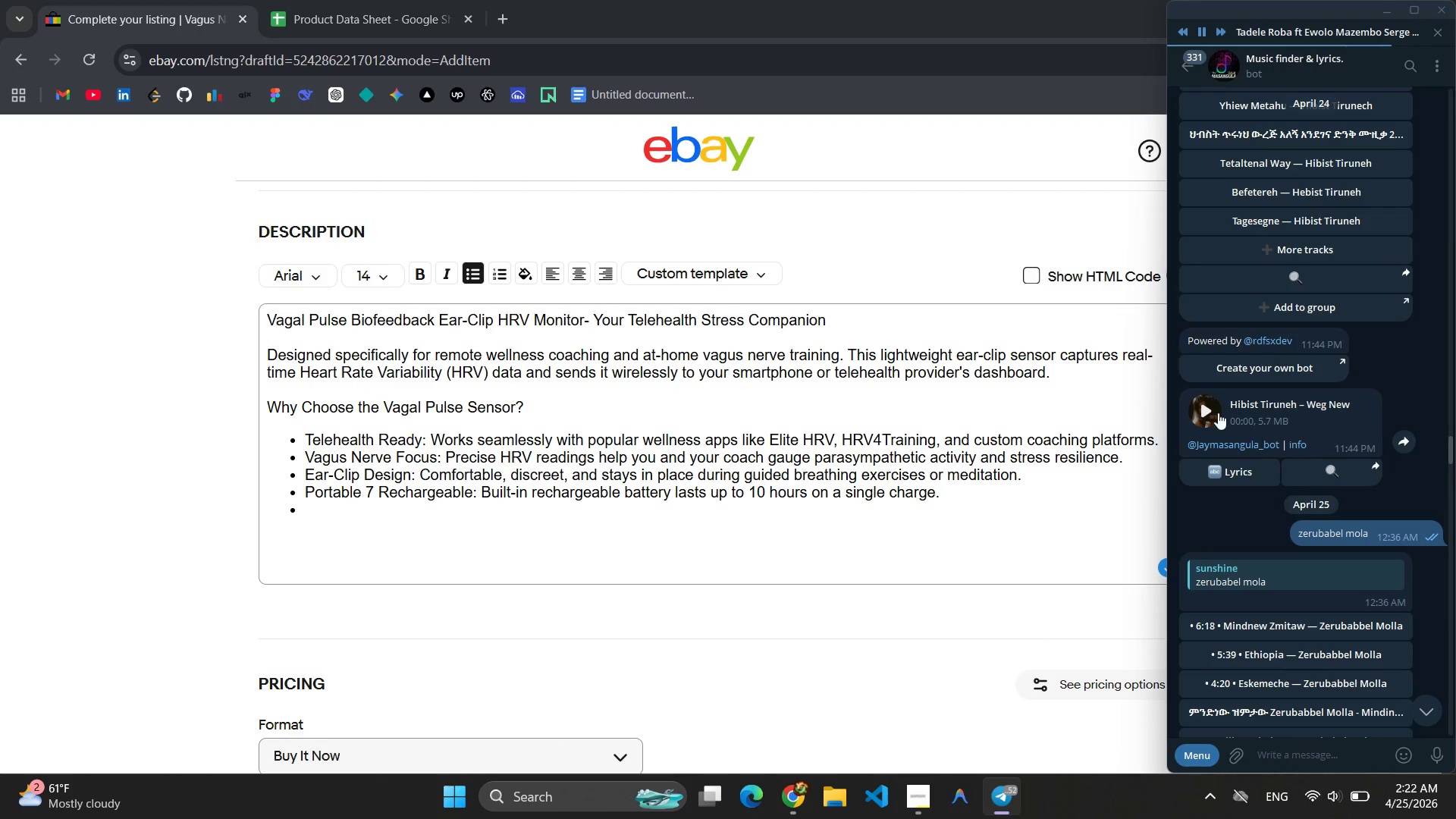 
left_click([1213, 412])
 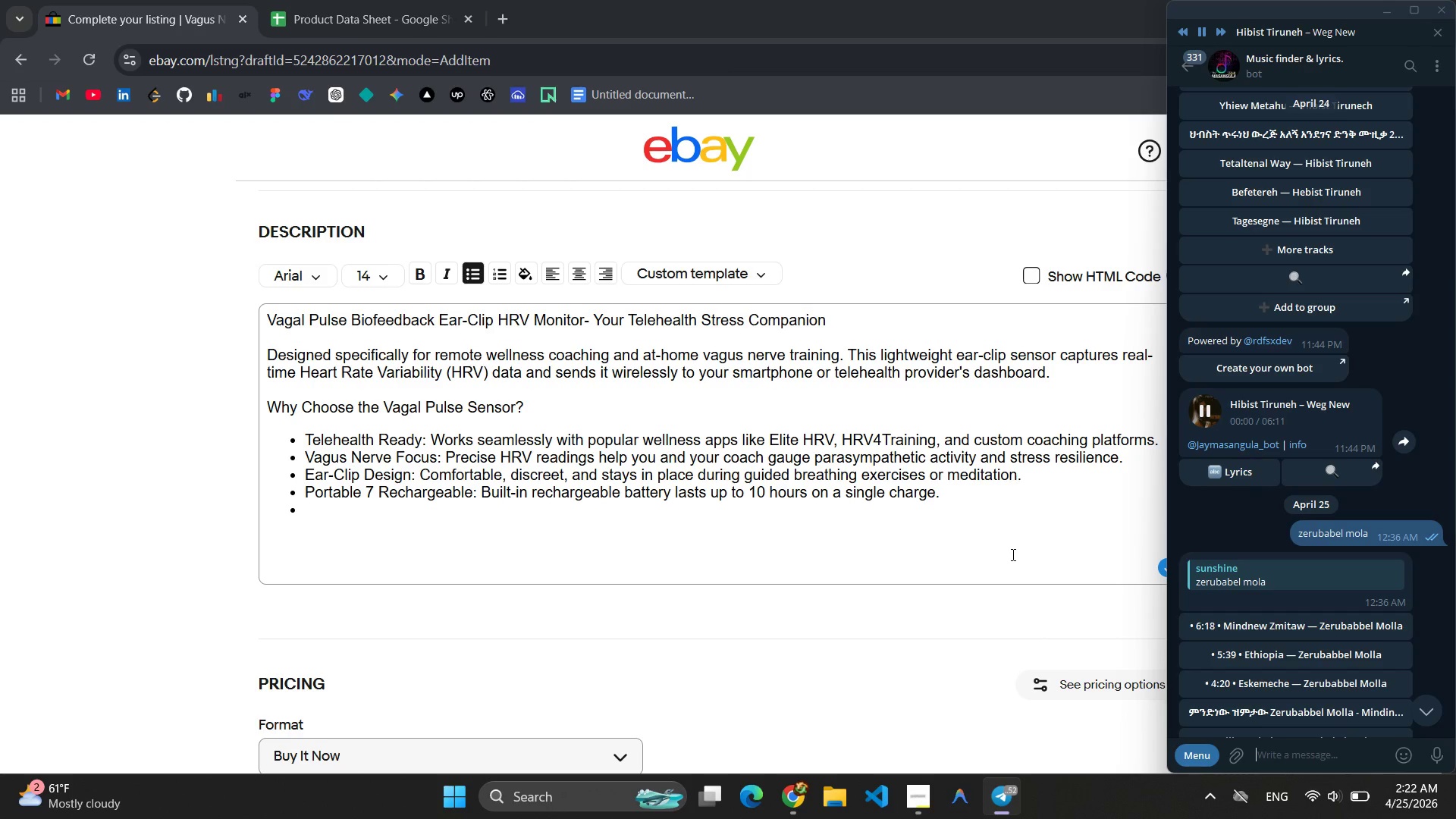 
left_click([999, 544])
 